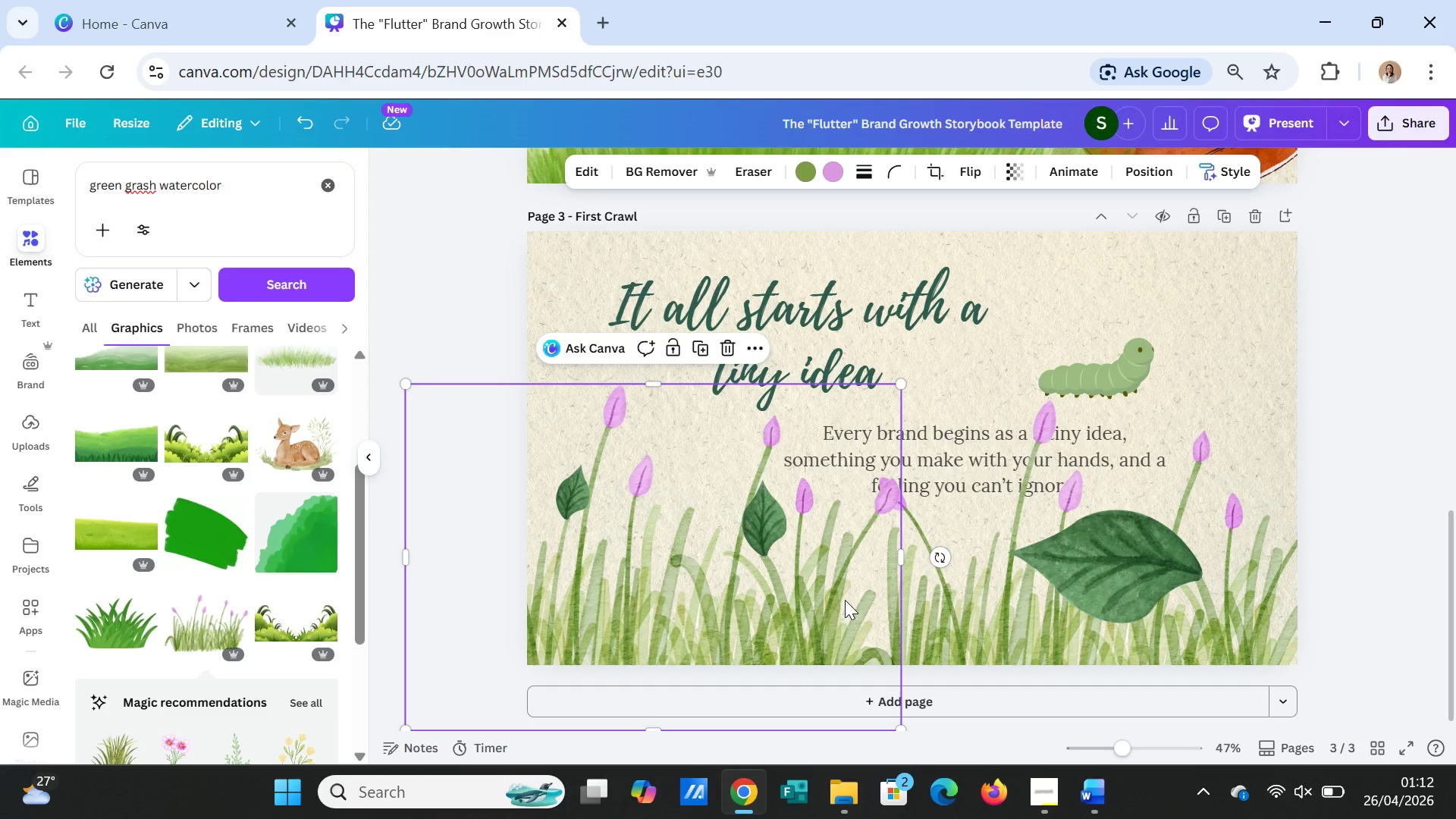 
wait(5.75)
 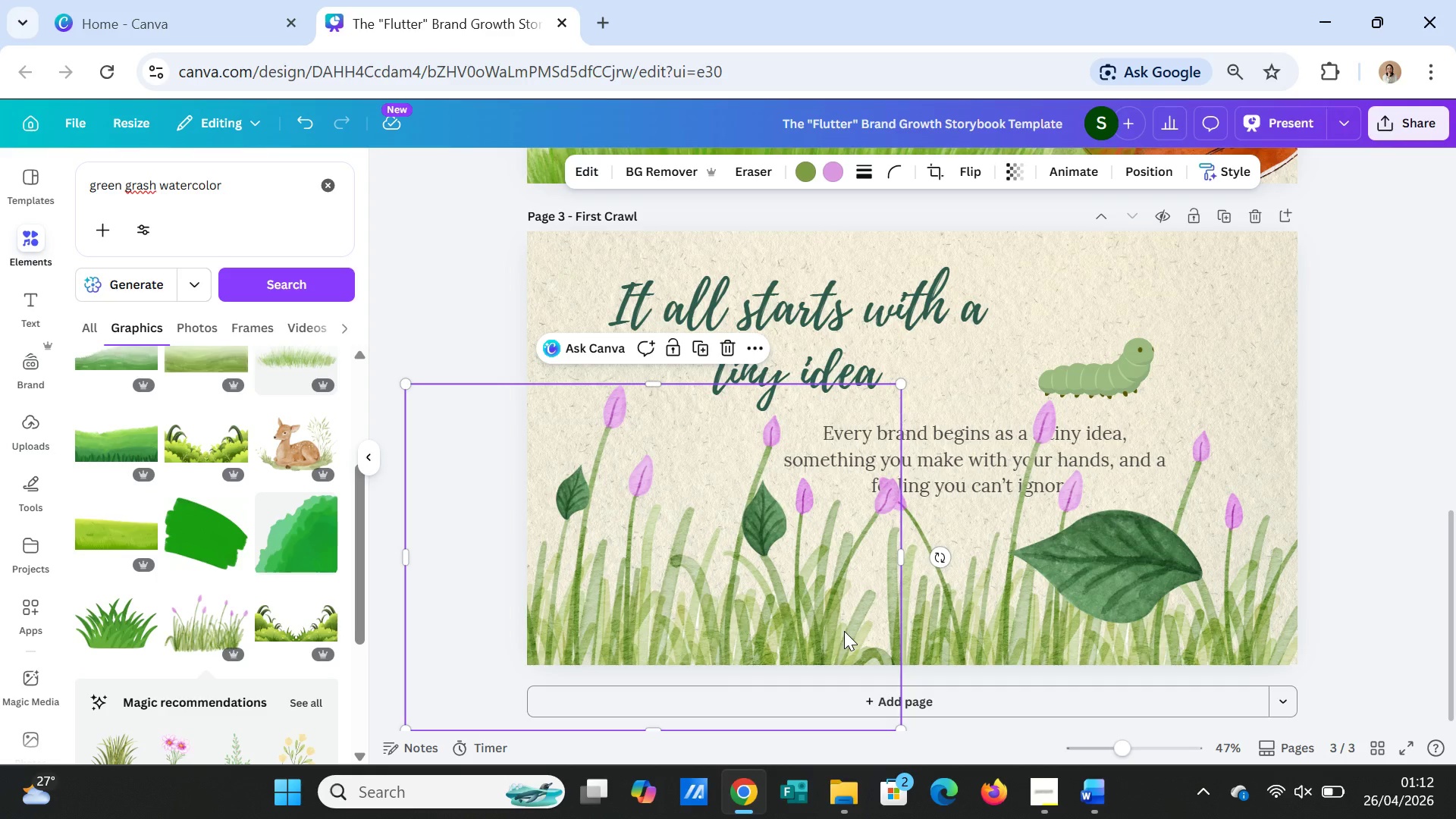 
left_click_drag(start_coordinate=[1155, 576], to_coordinate=[1150, 570])
 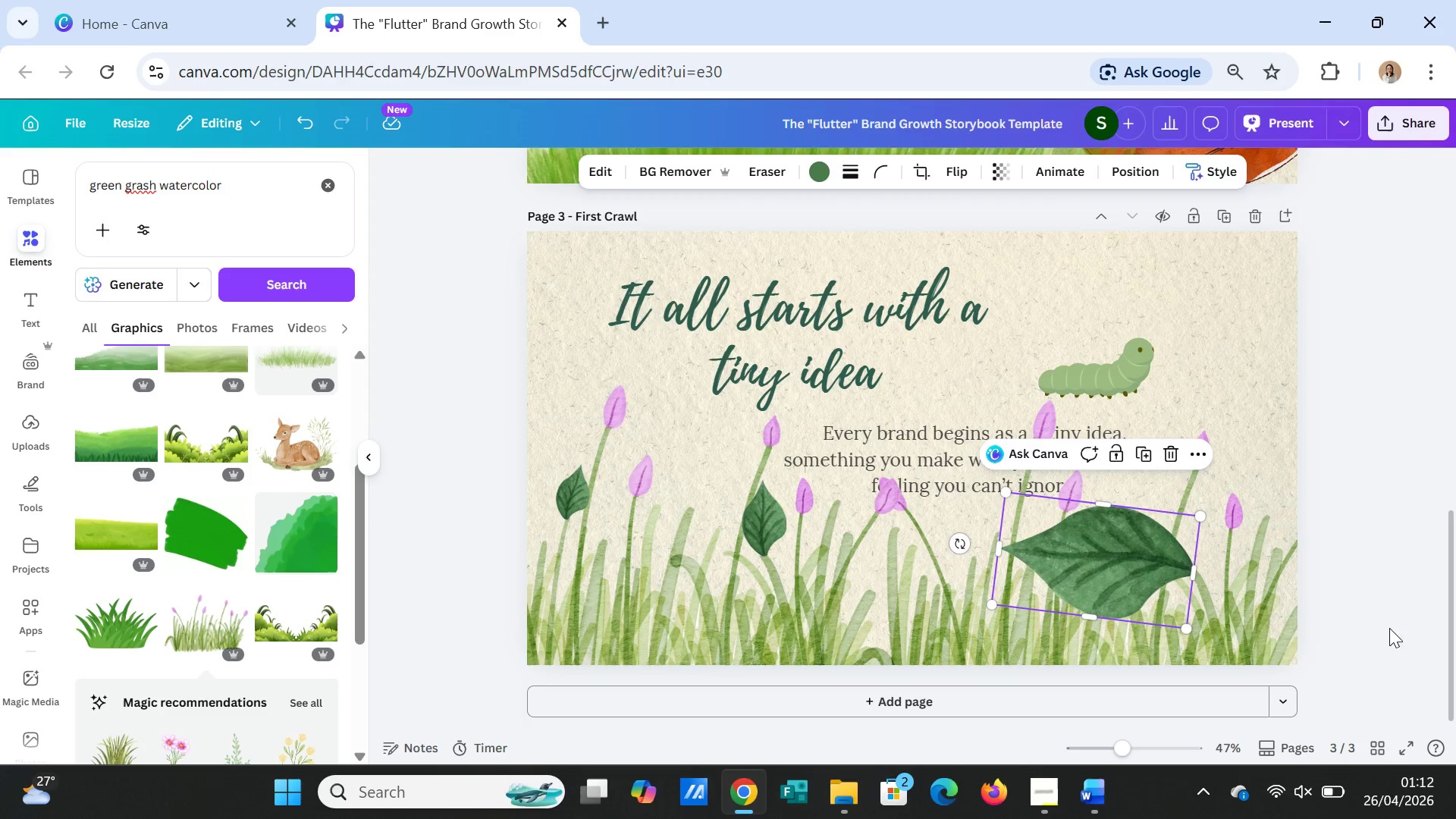 
left_click([1385, 621])
 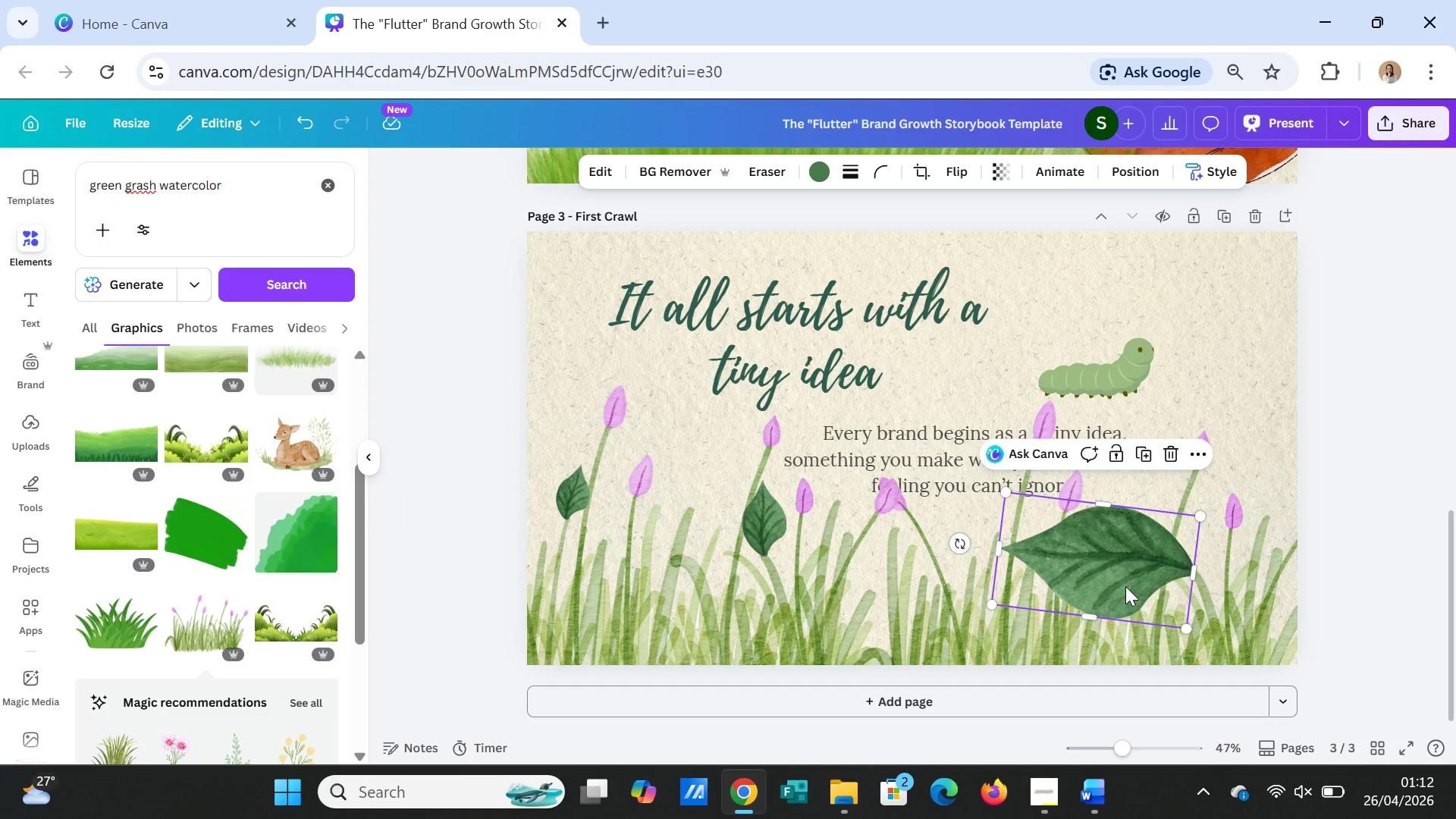 
left_click([1125, 586])
 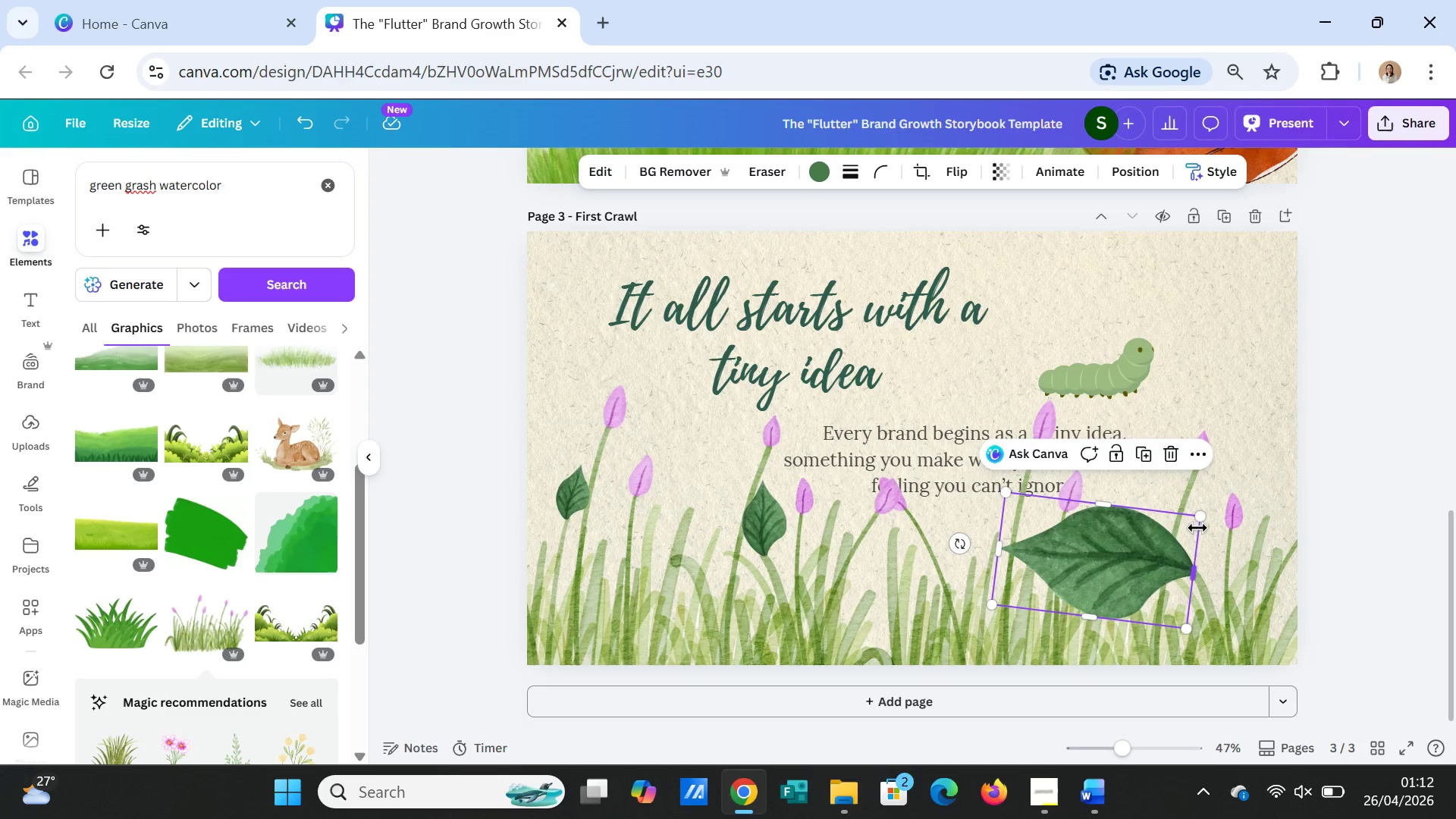 
left_click_drag(start_coordinate=[1198, 517], to_coordinate=[1198, 522])
 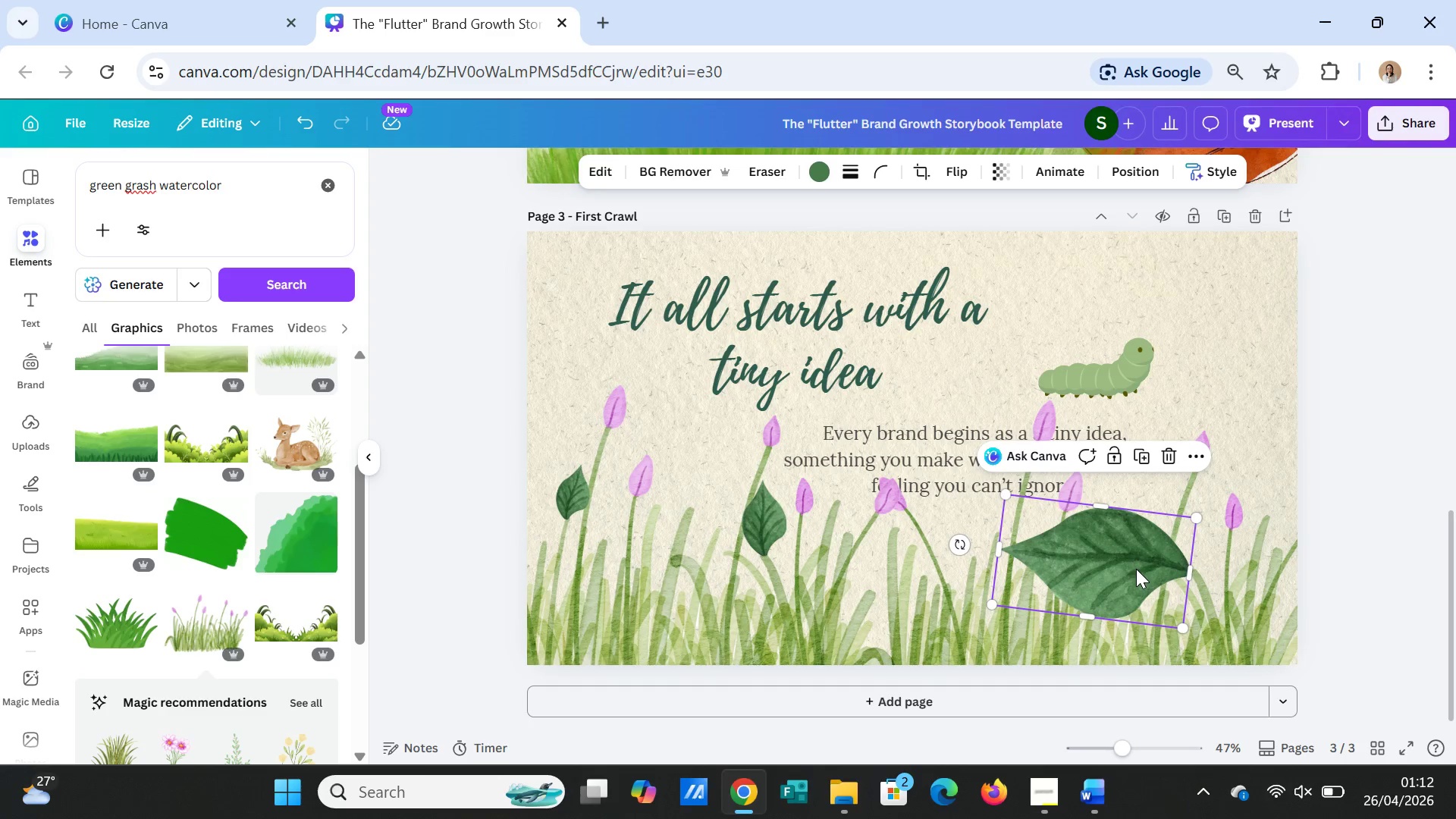 
left_click_drag(start_coordinate=[1136, 569], to_coordinate=[1141, 566])
 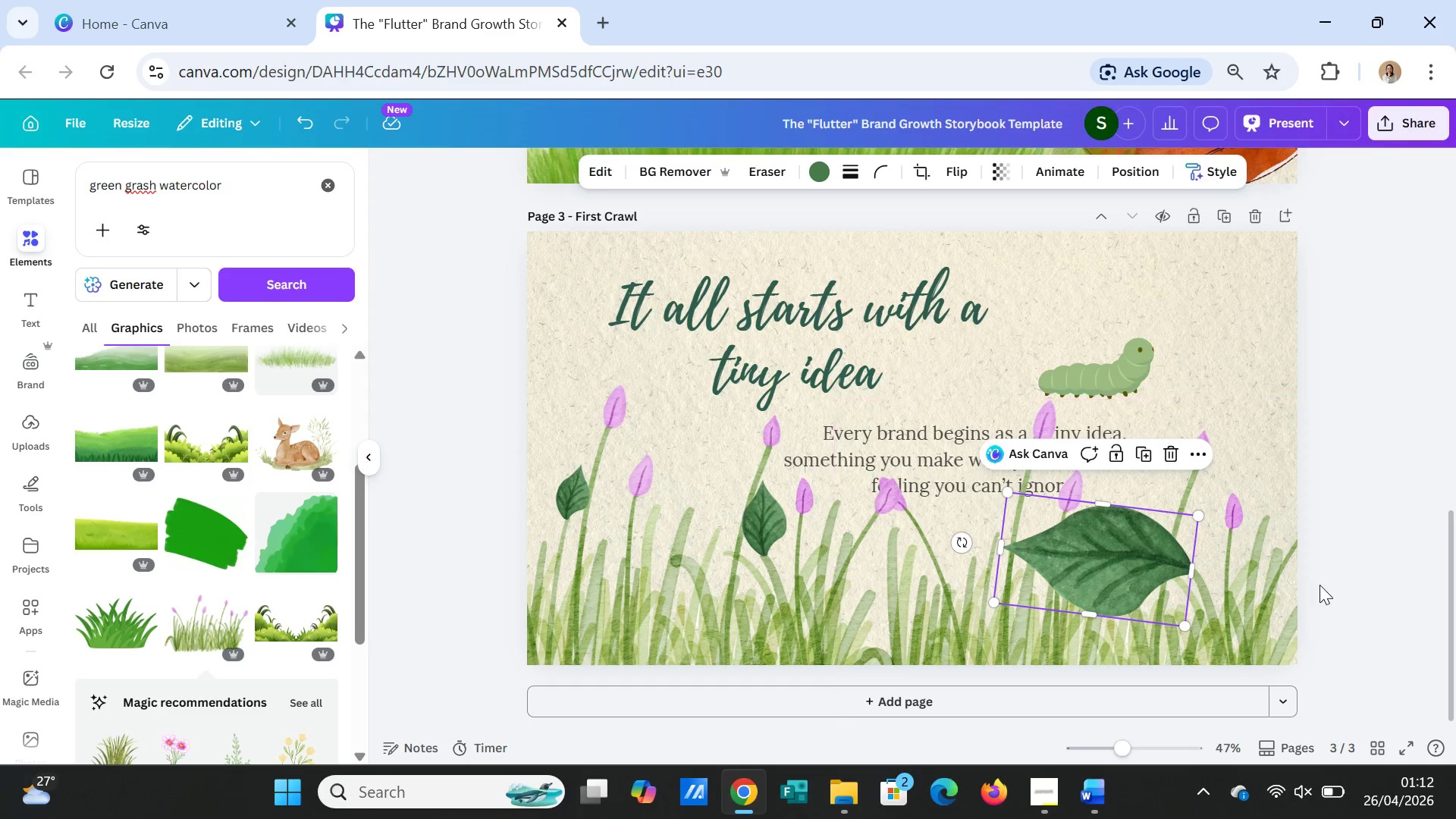 
left_click([1320, 585])
 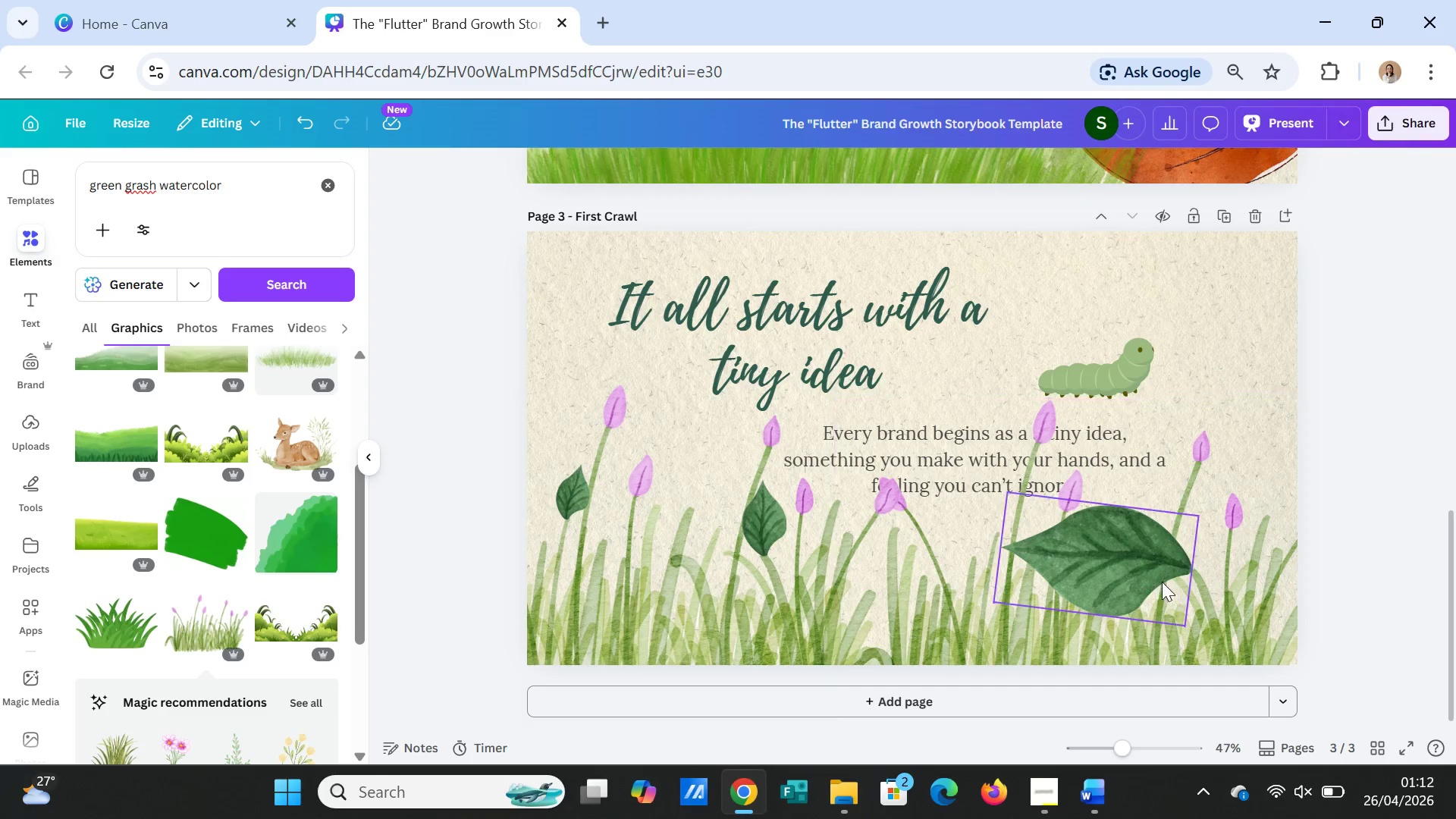 
left_click([1131, 570])
 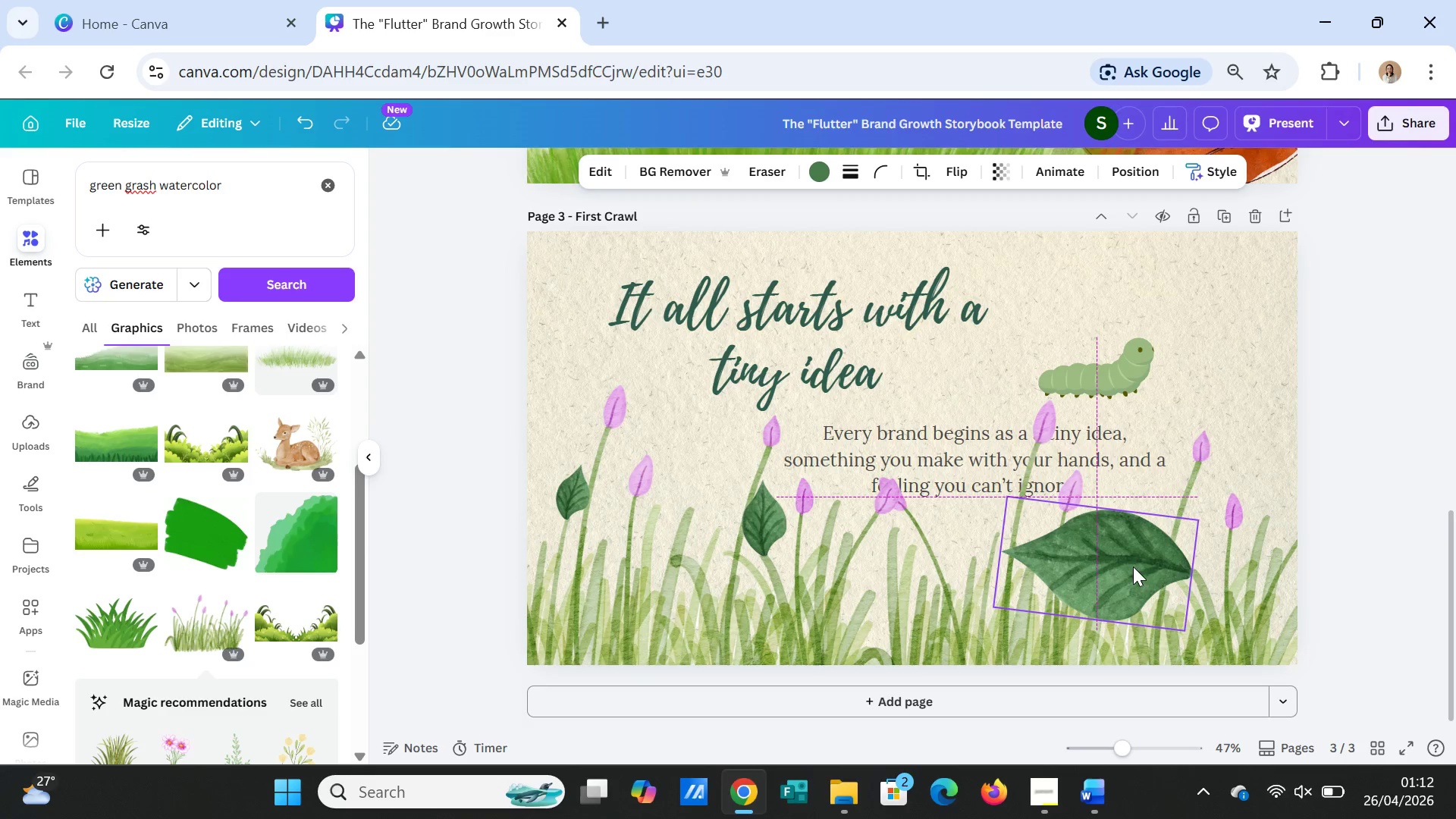 
left_click([1329, 602])
 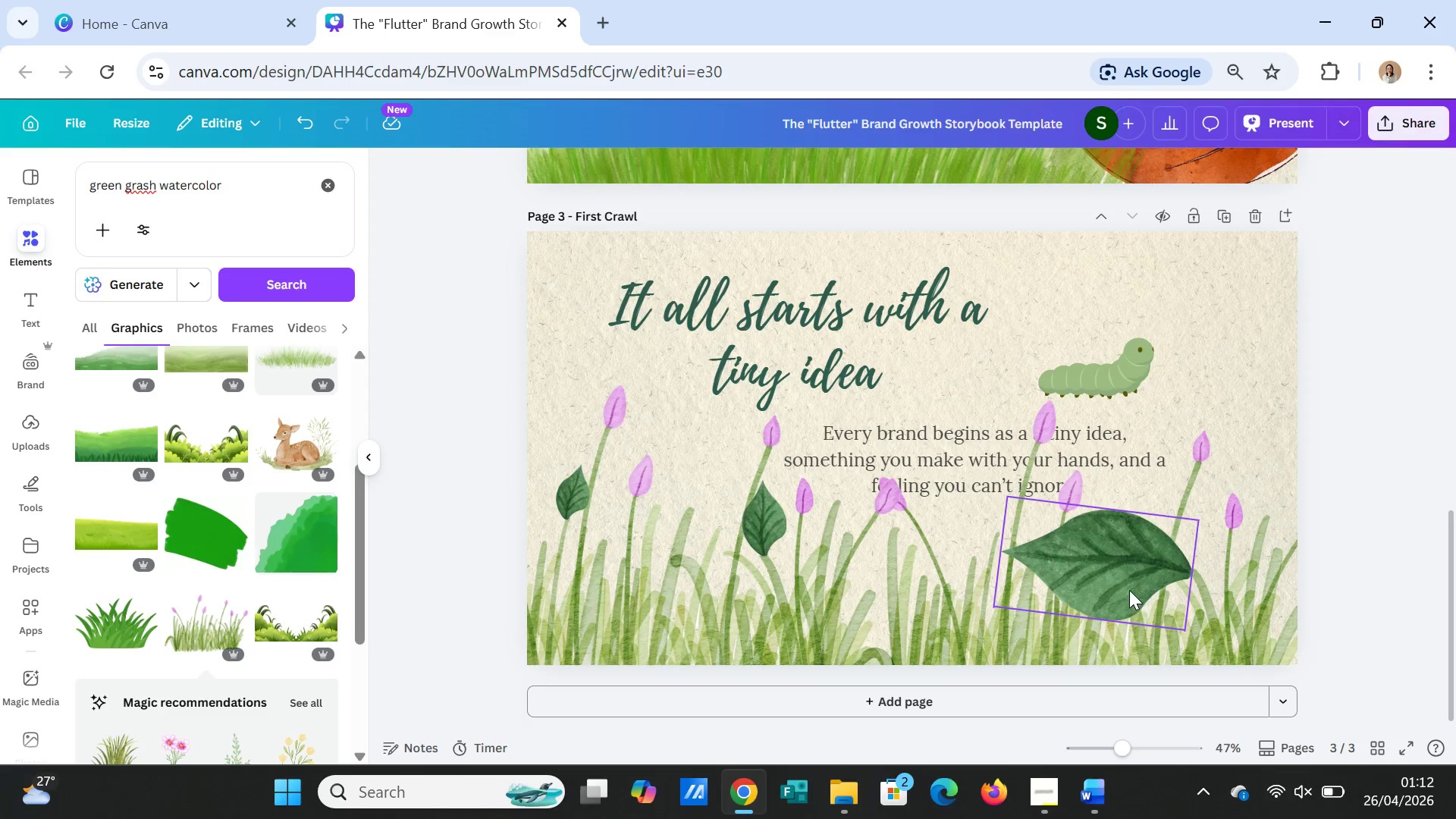 
left_click([1128, 588])
 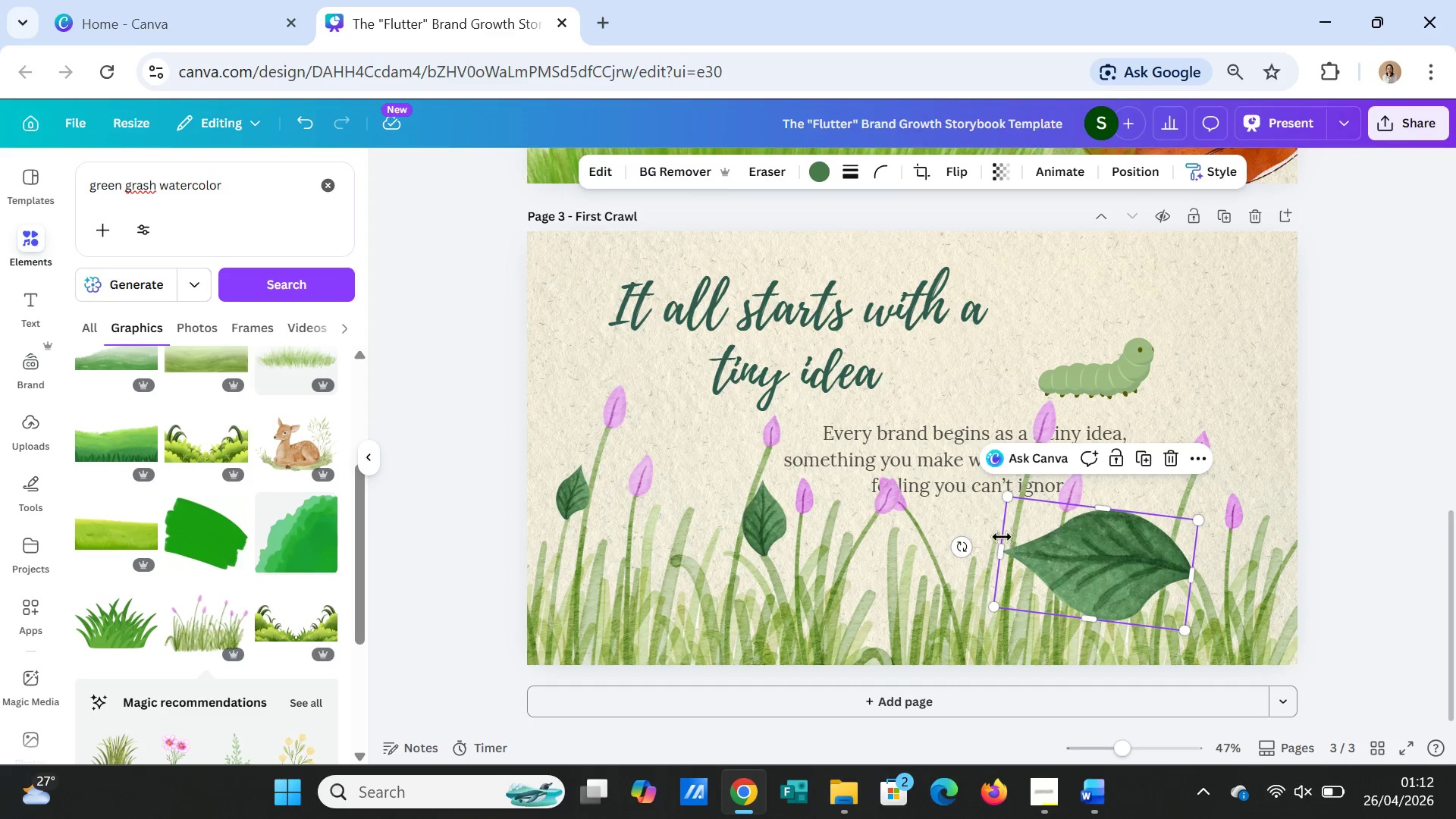 
left_click_drag(start_coordinate=[952, 540], to_coordinate=[956, 551])
 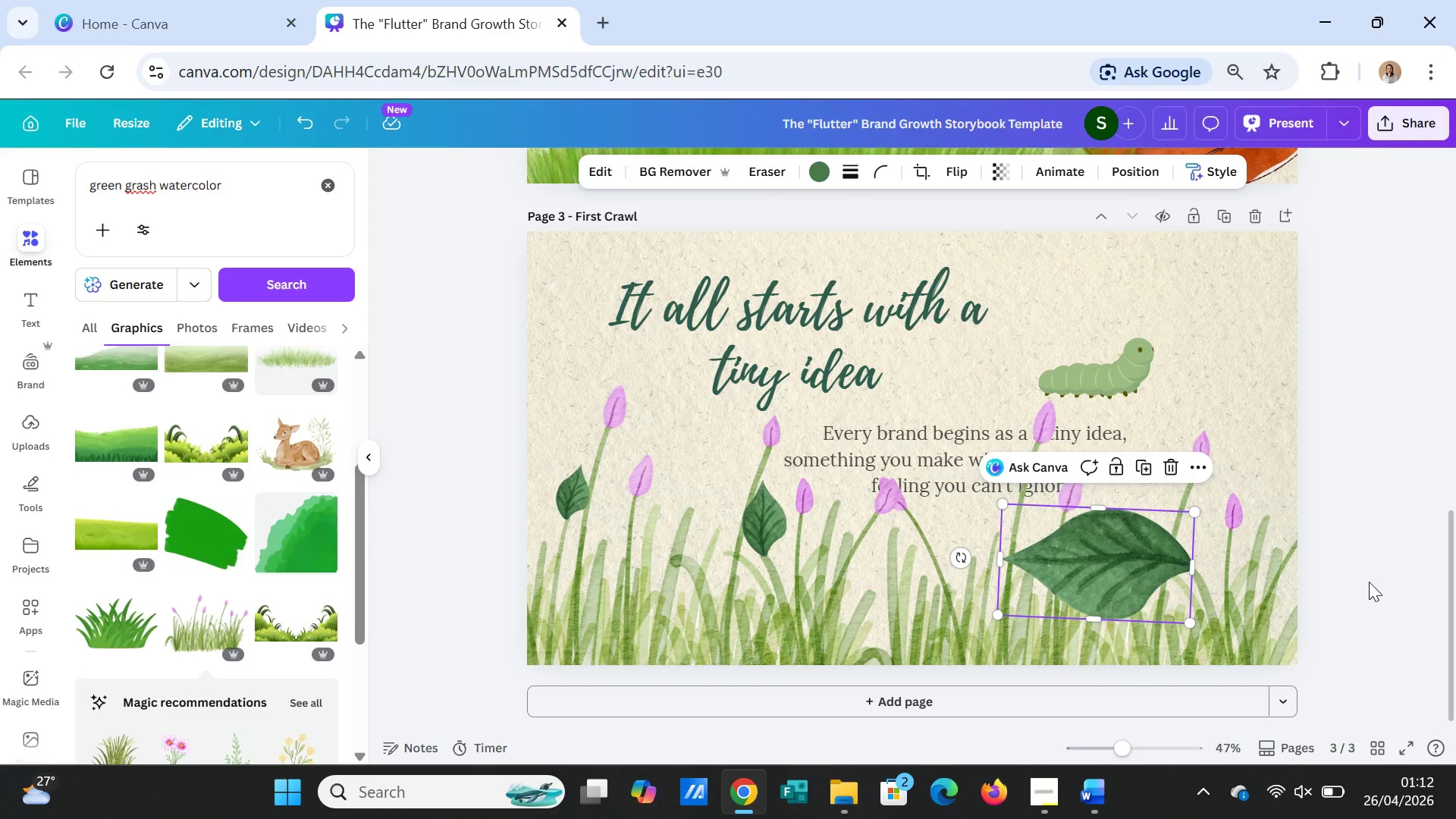 
left_click([1369, 582])
 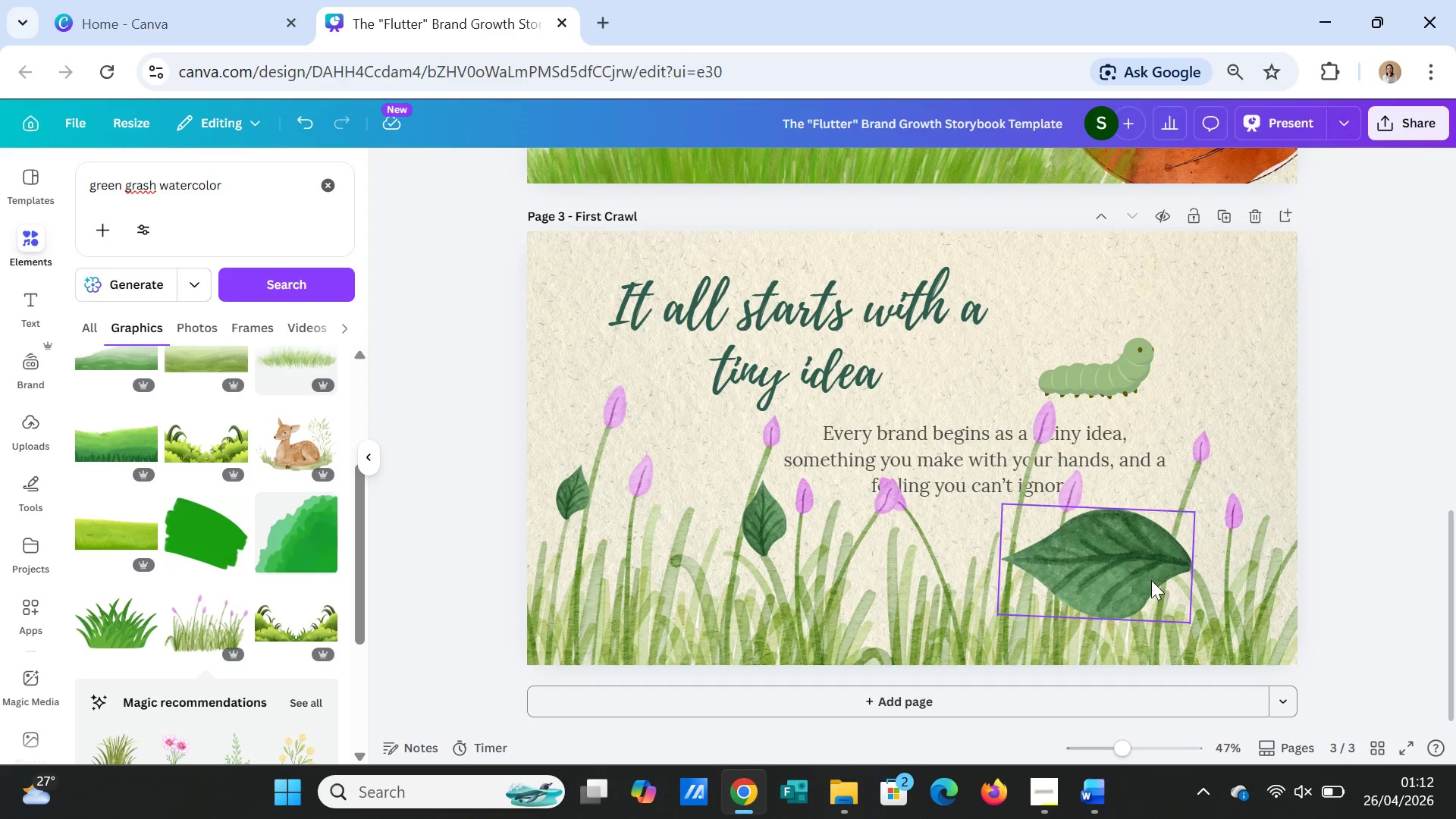 
left_click_drag(start_coordinate=[1150, 576], to_coordinate=[1154, 581])
 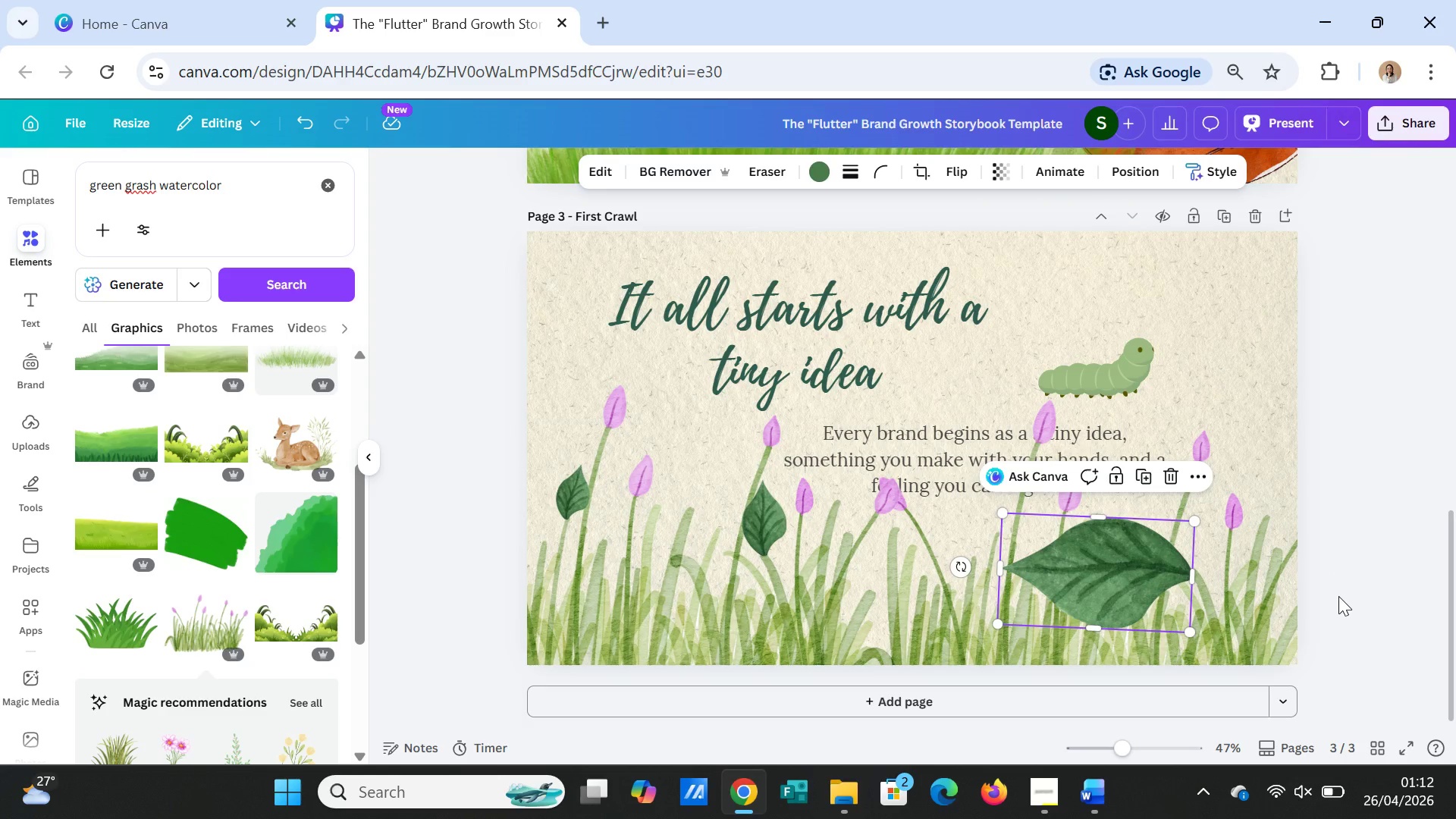 
left_click([1338, 596])
 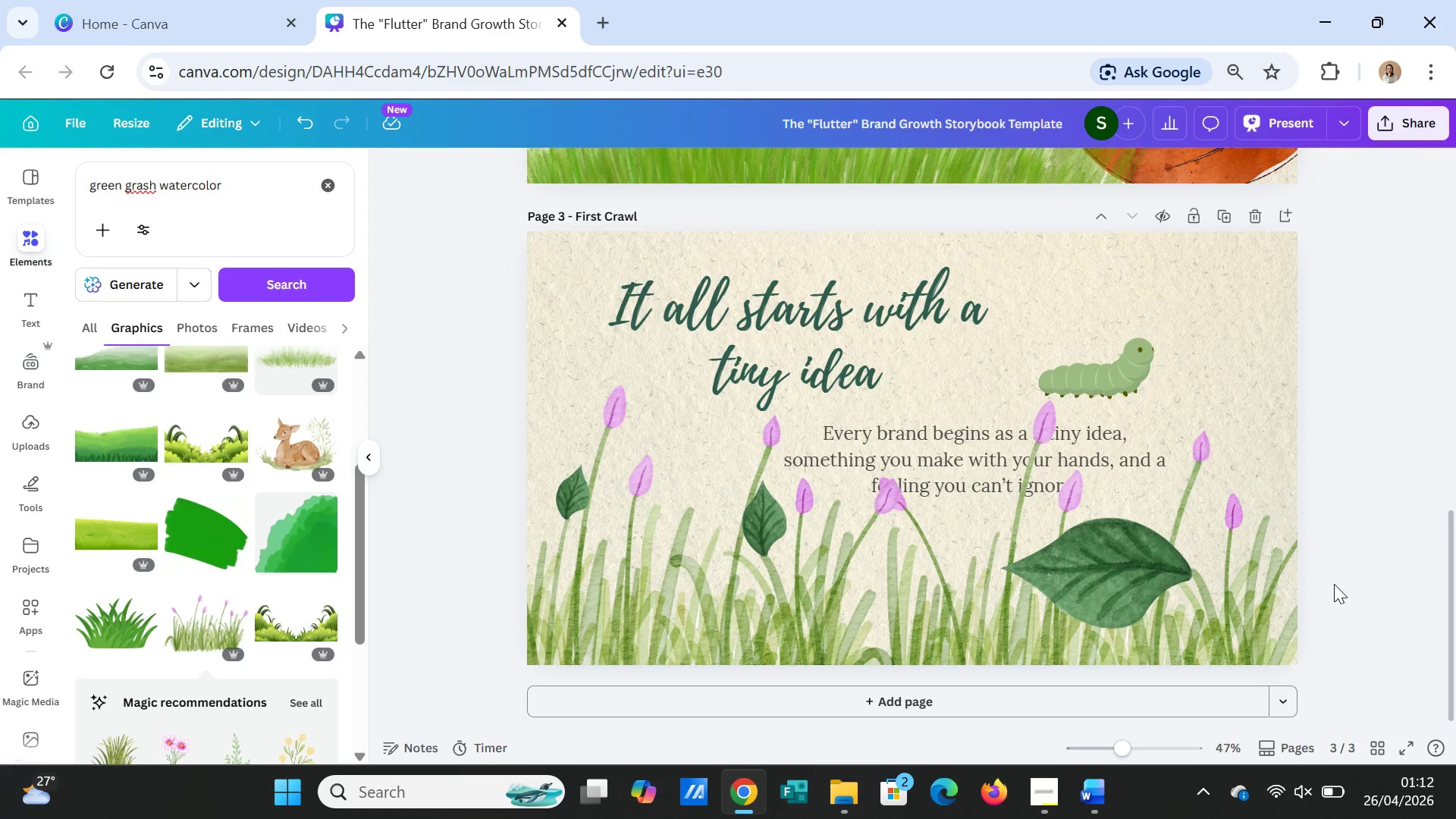 
left_click([1132, 356])
 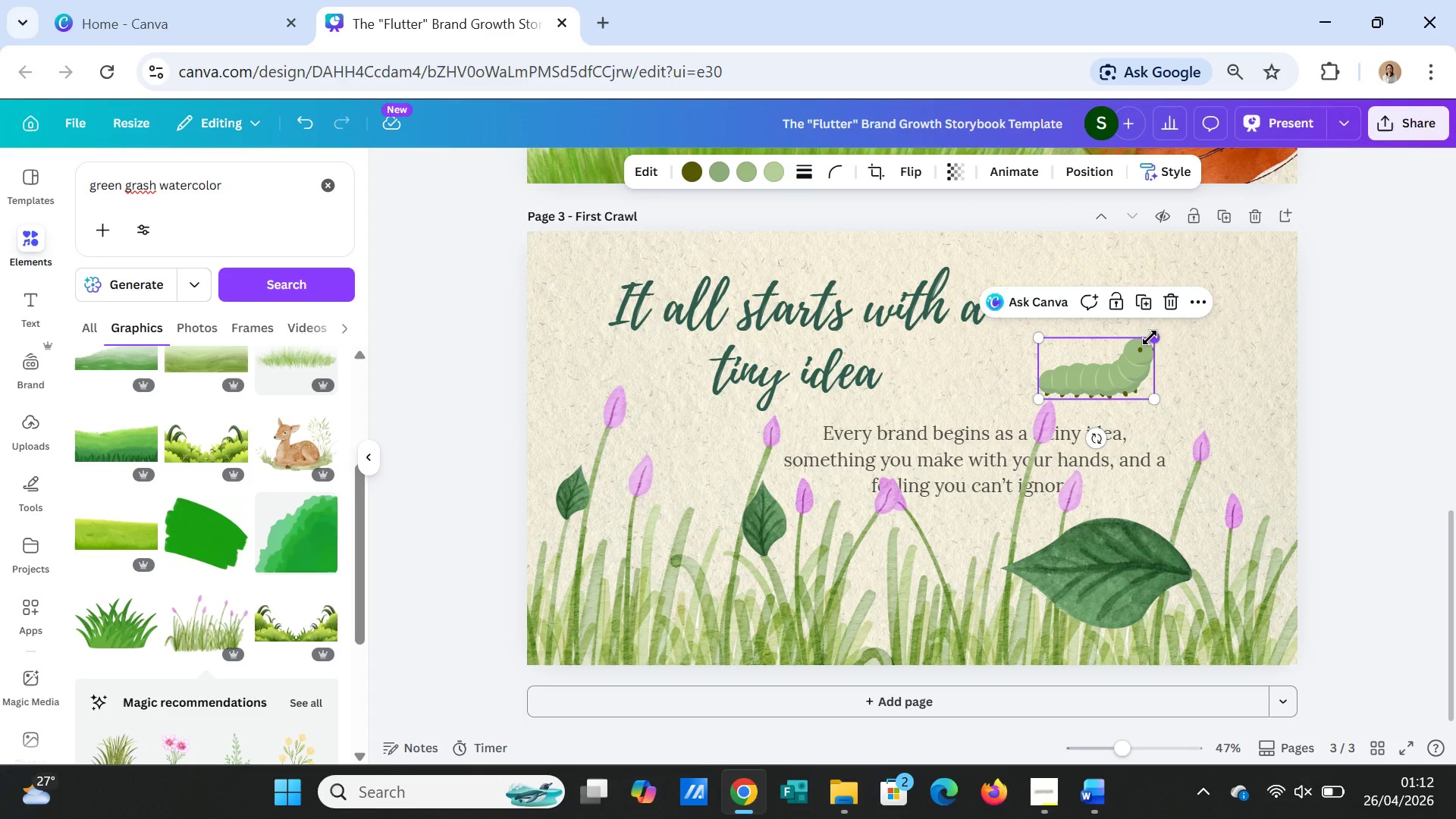 
left_click_drag(start_coordinate=[1150, 337], to_coordinate=[1127, 359])
 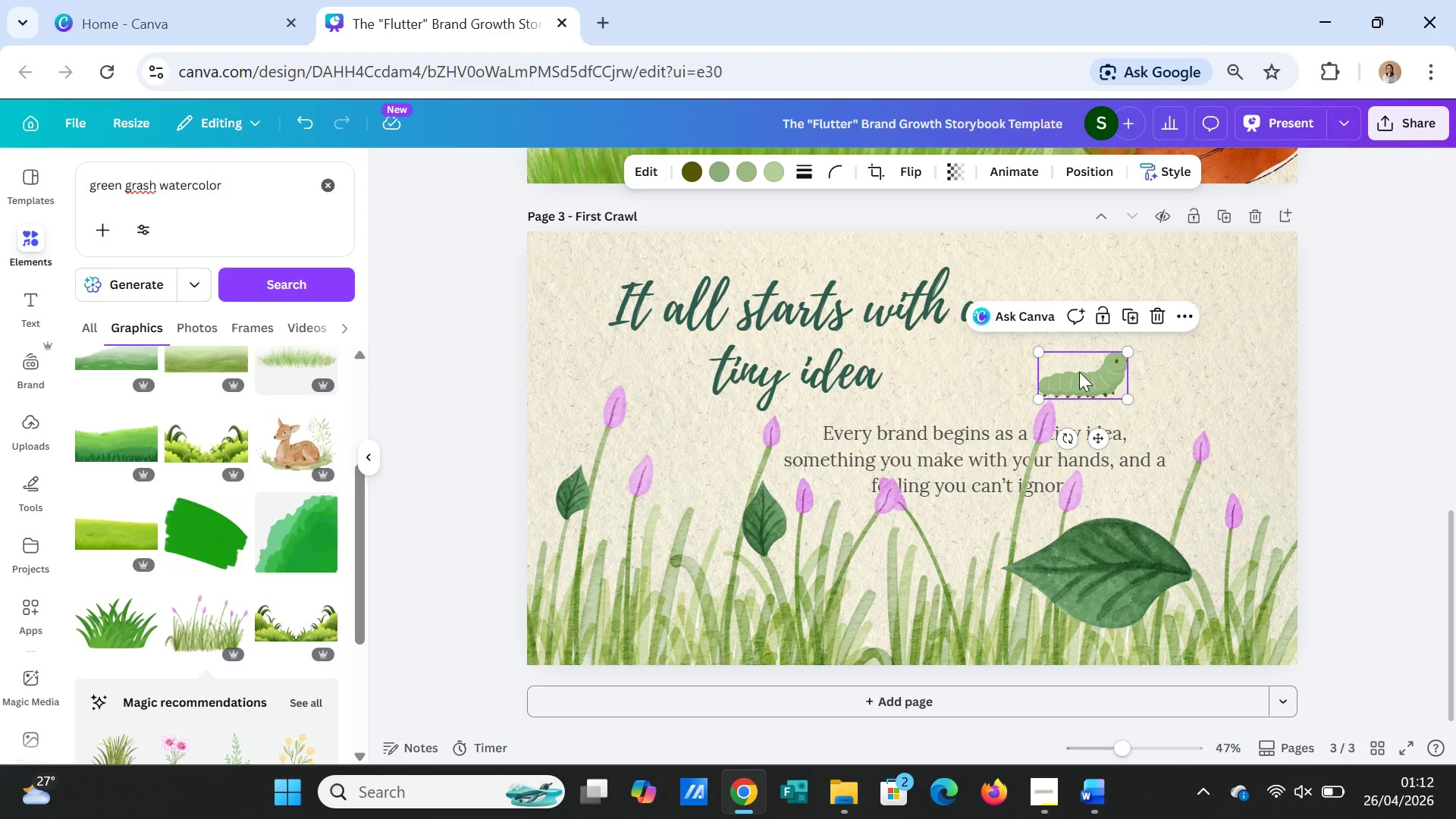 
left_click_drag(start_coordinate=[1079, 372], to_coordinate=[1096, 555])
 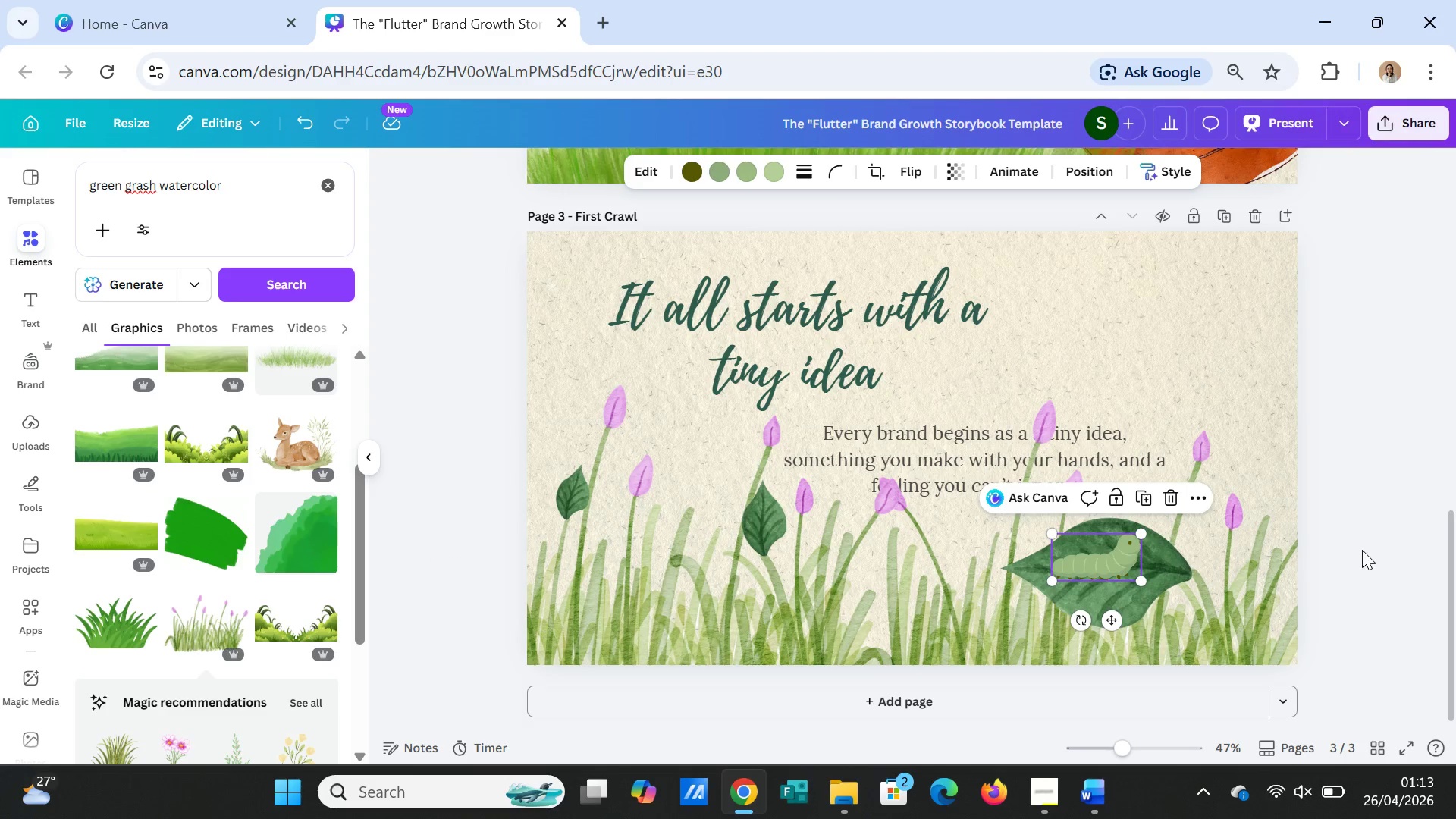 
left_click([1362, 550])
 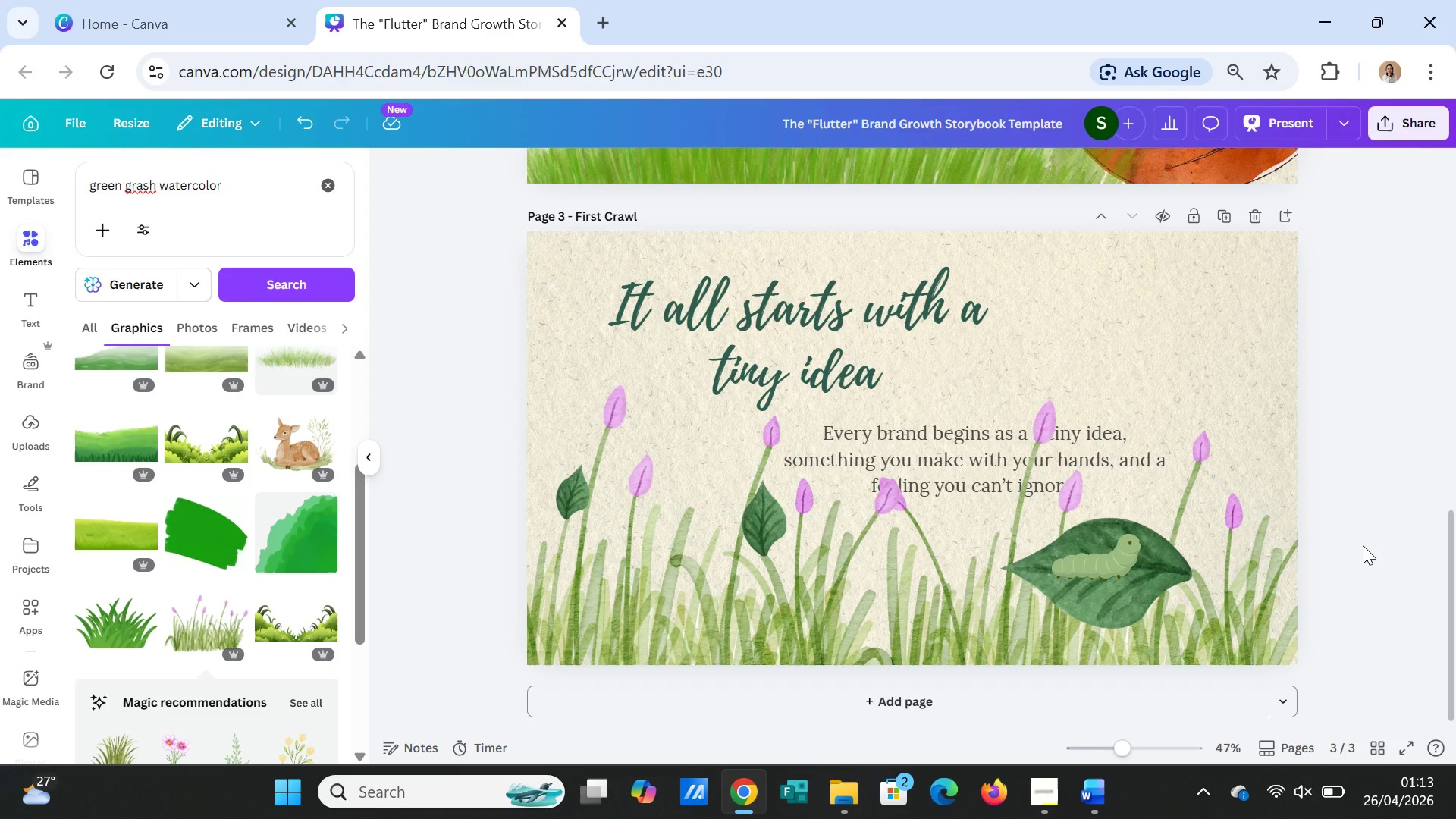 
wait(8.91)
 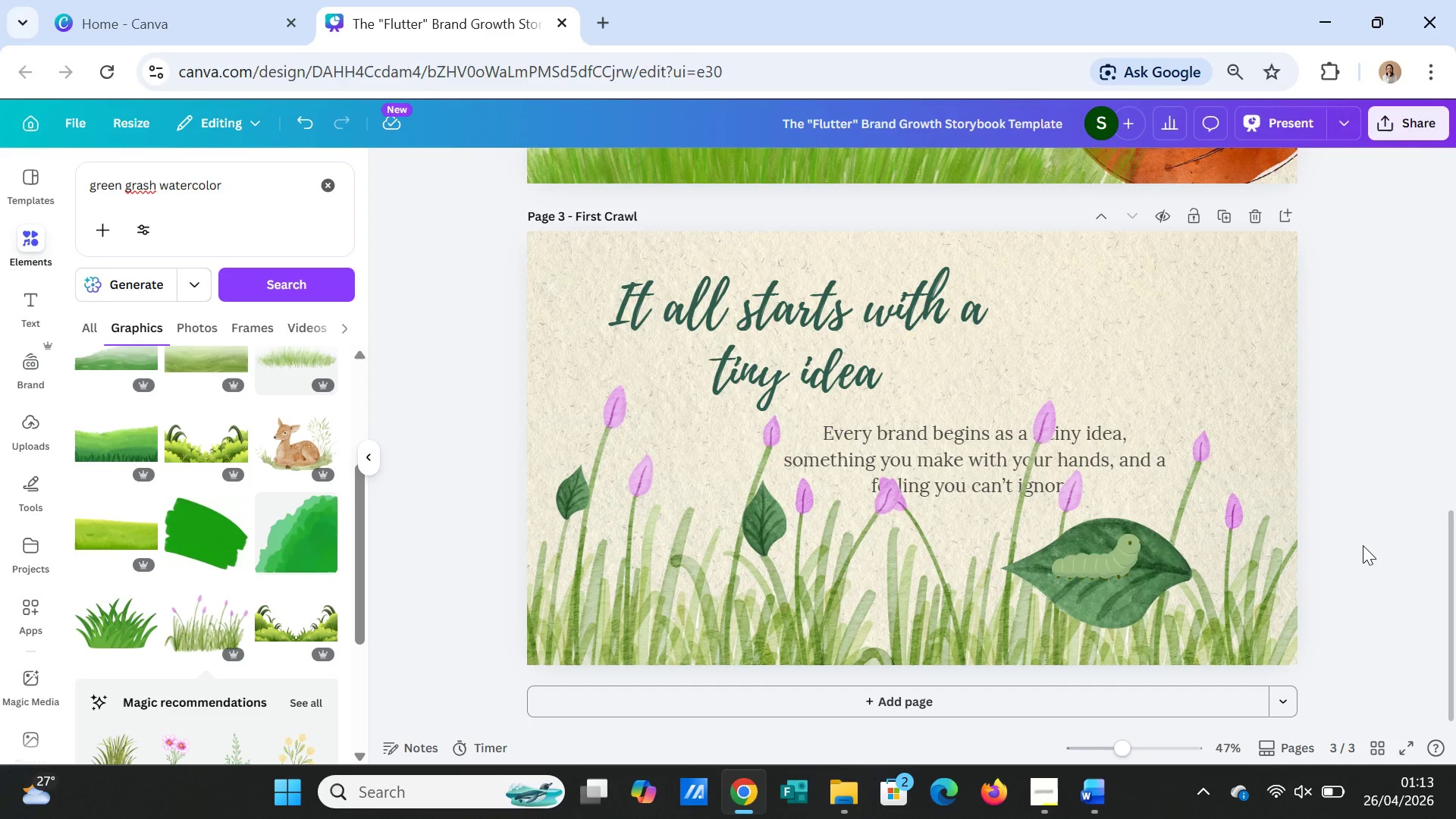 
left_click([580, 488])
 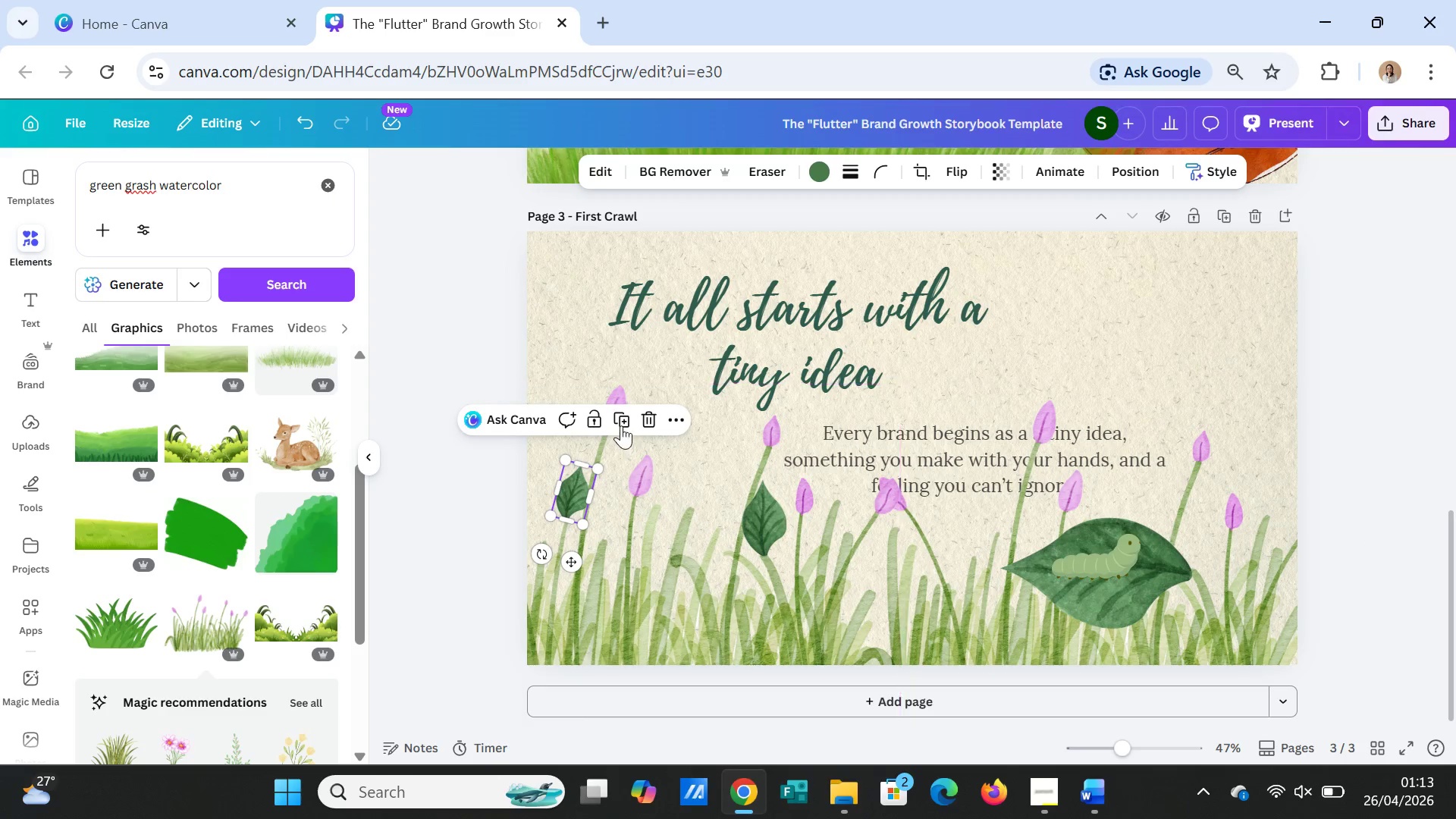 
left_click([621, 418])
 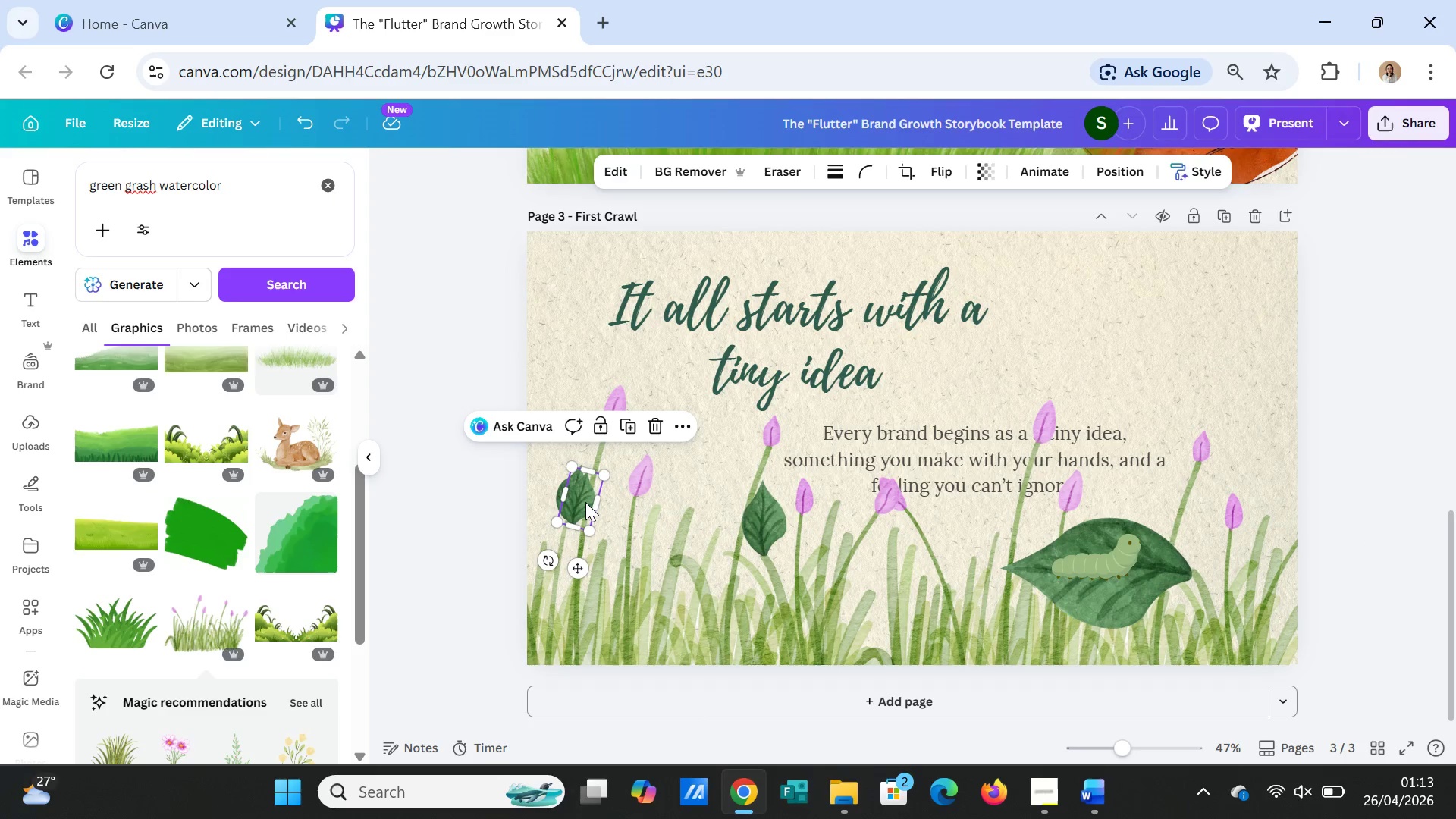 
left_click_drag(start_coordinate=[585, 502], to_coordinate=[732, 511])
 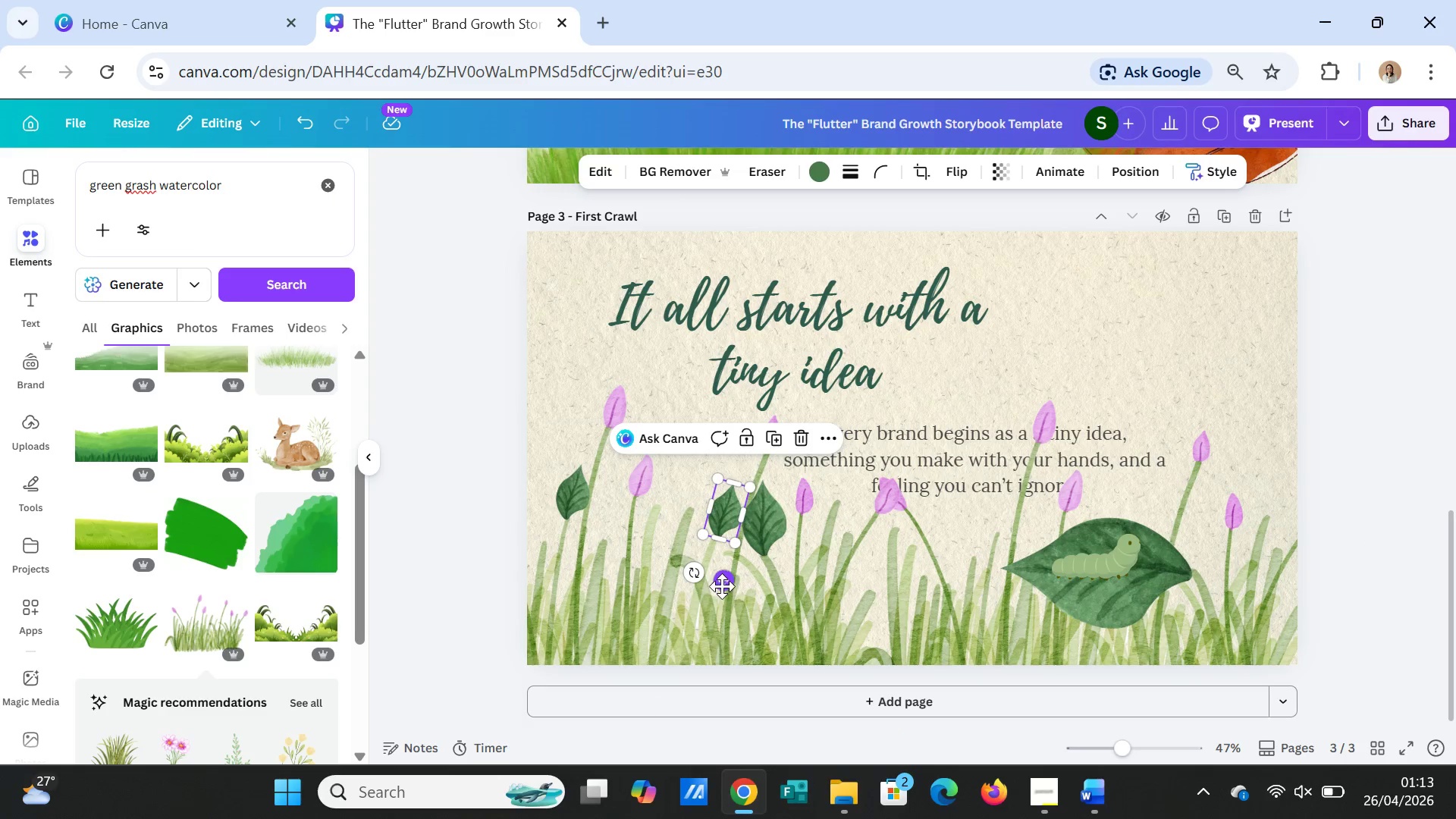 
mouse_move([690, 558])
 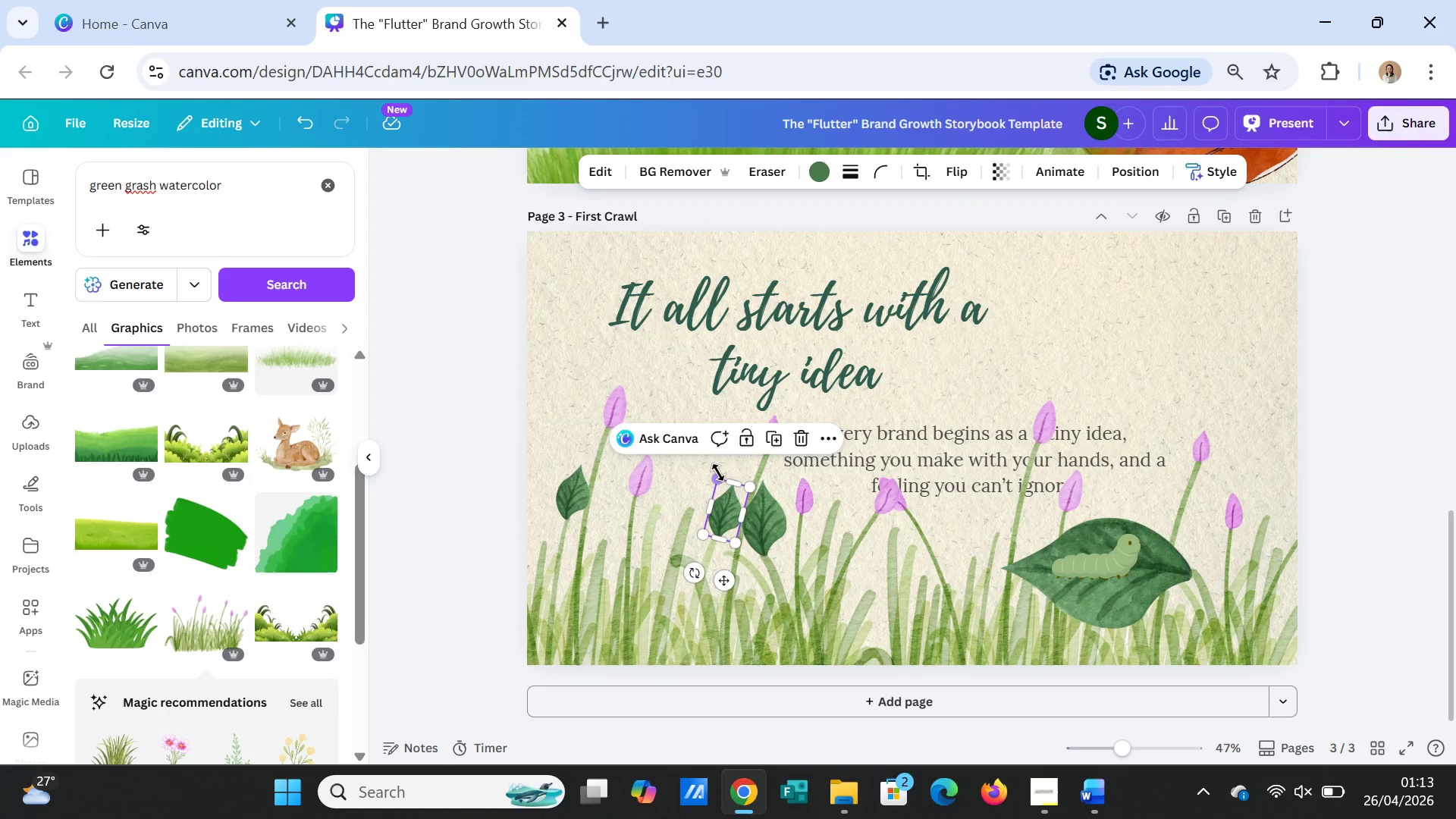 
left_click_drag(start_coordinate=[718, 473], to_coordinate=[718, 487])
 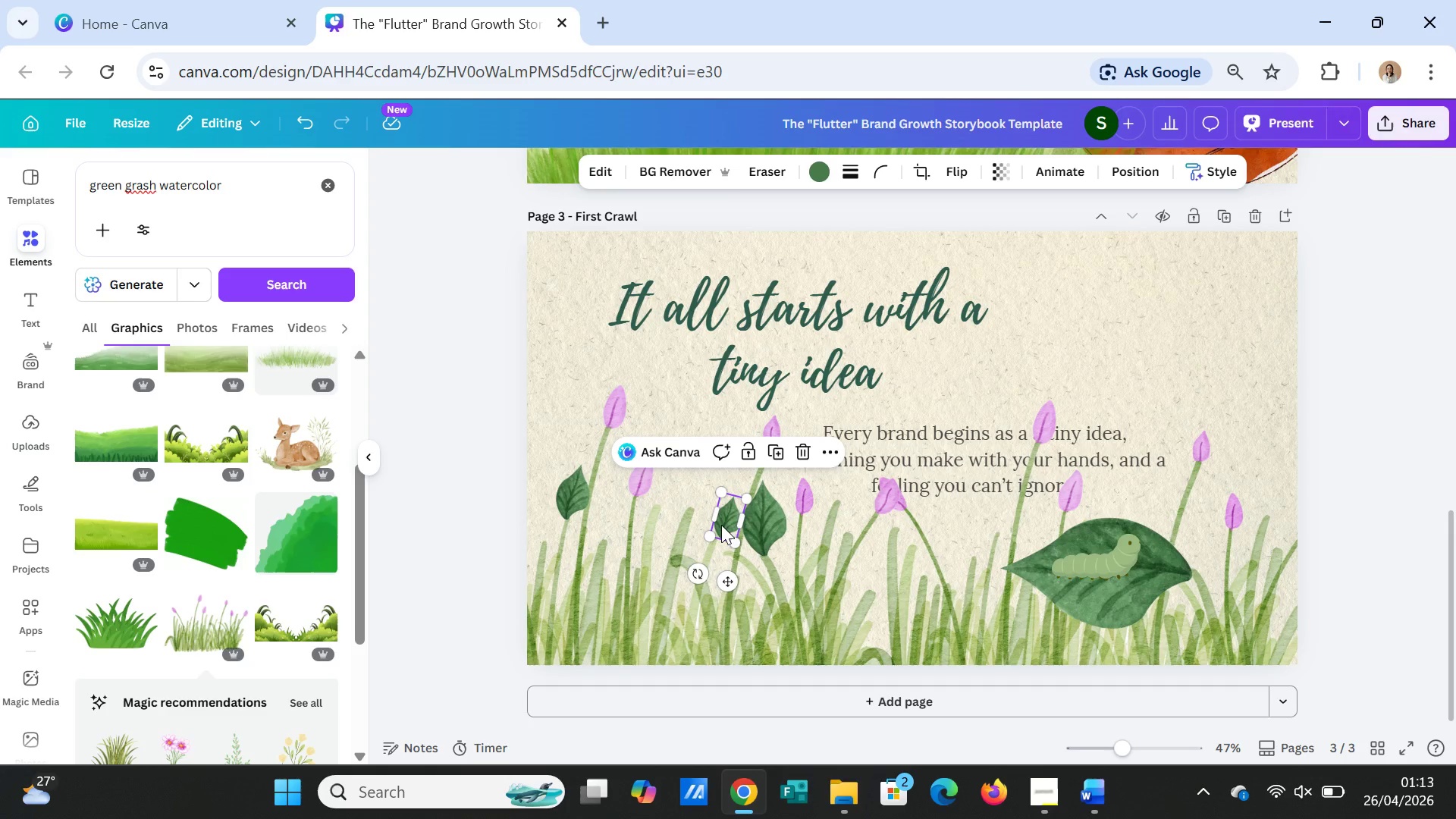 
left_click_drag(start_coordinate=[721, 525], to_coordinate=[717, 520])
 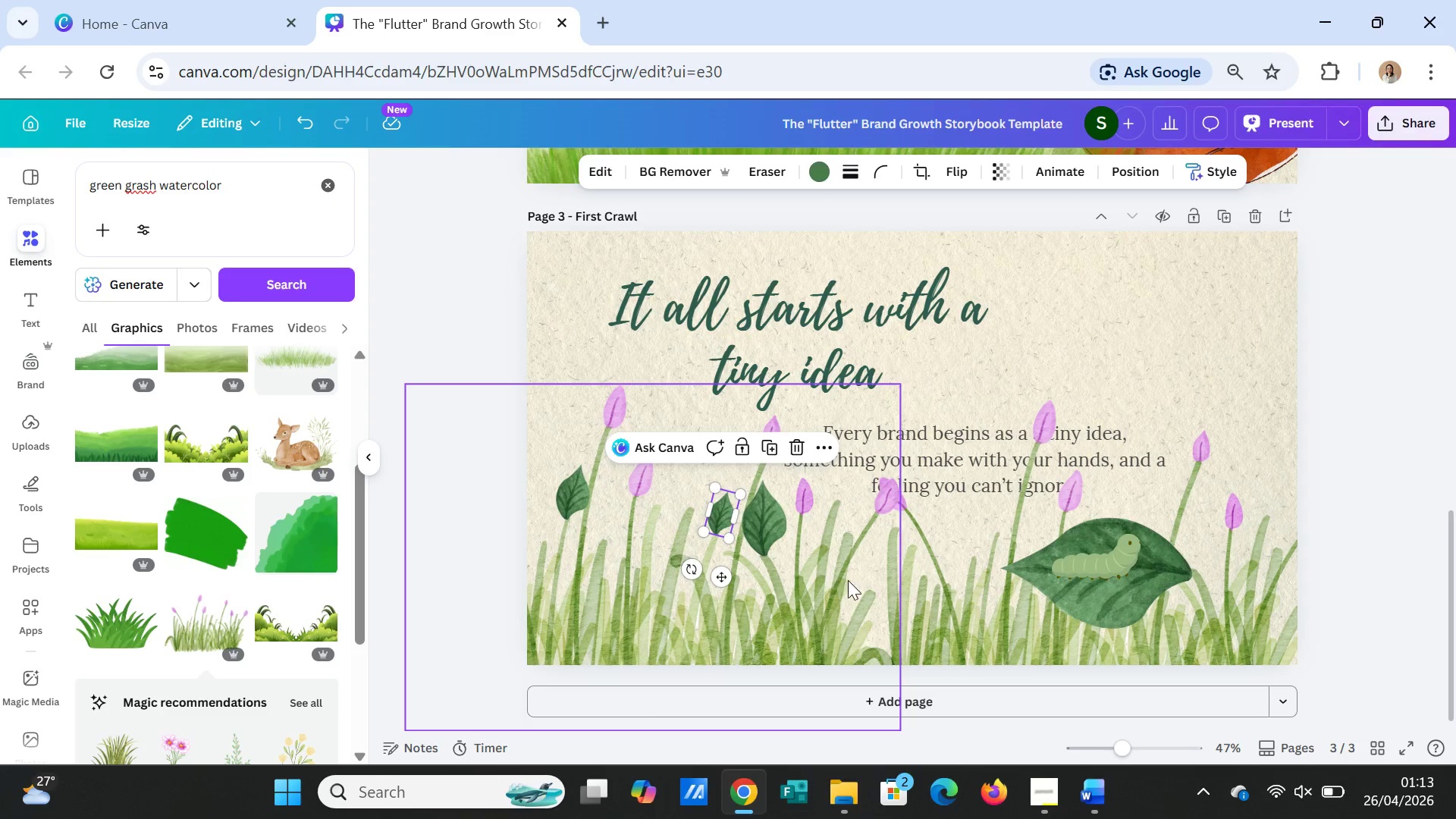 
left_click([855, 582])
 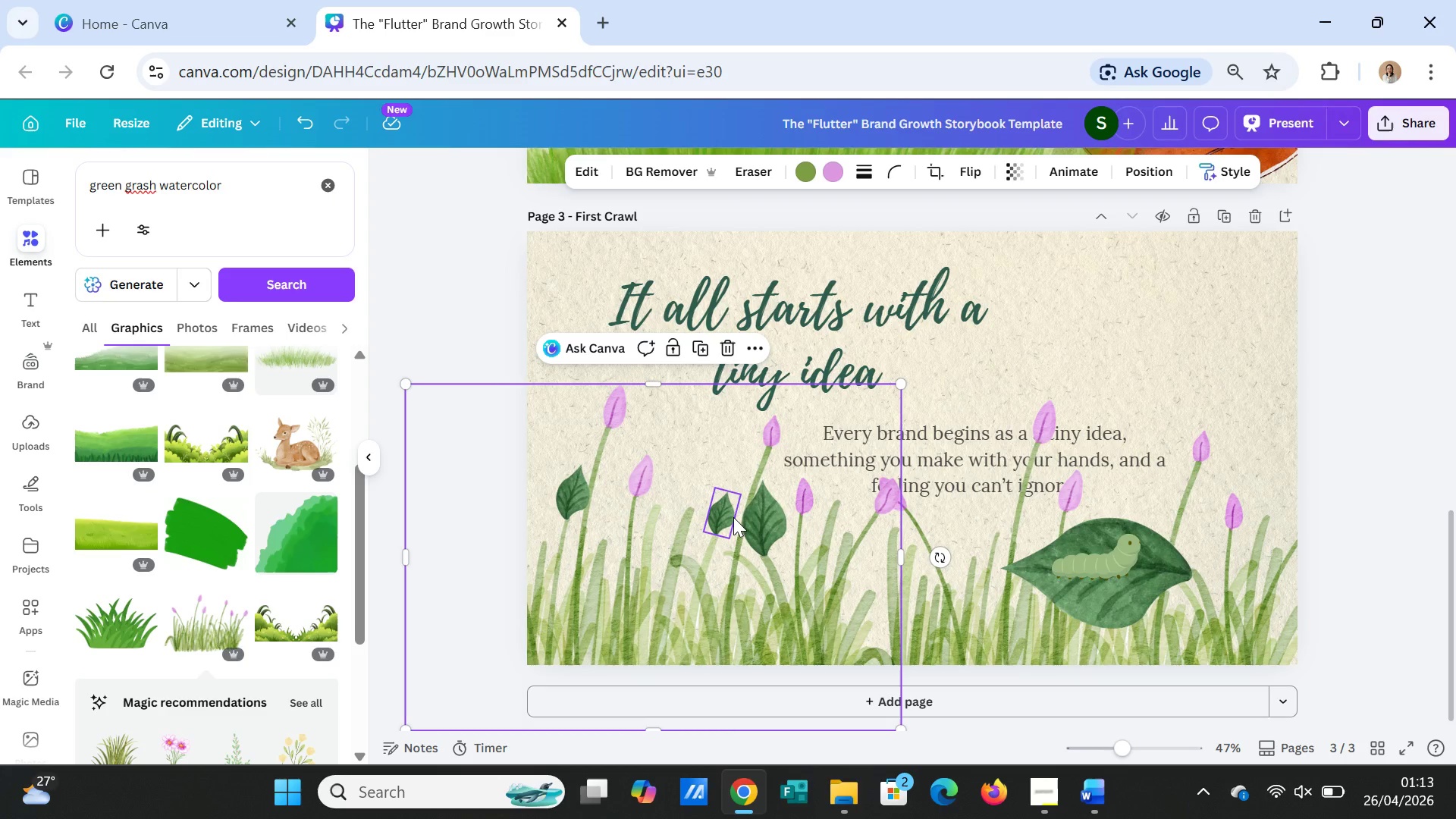 
wait(7.39)
 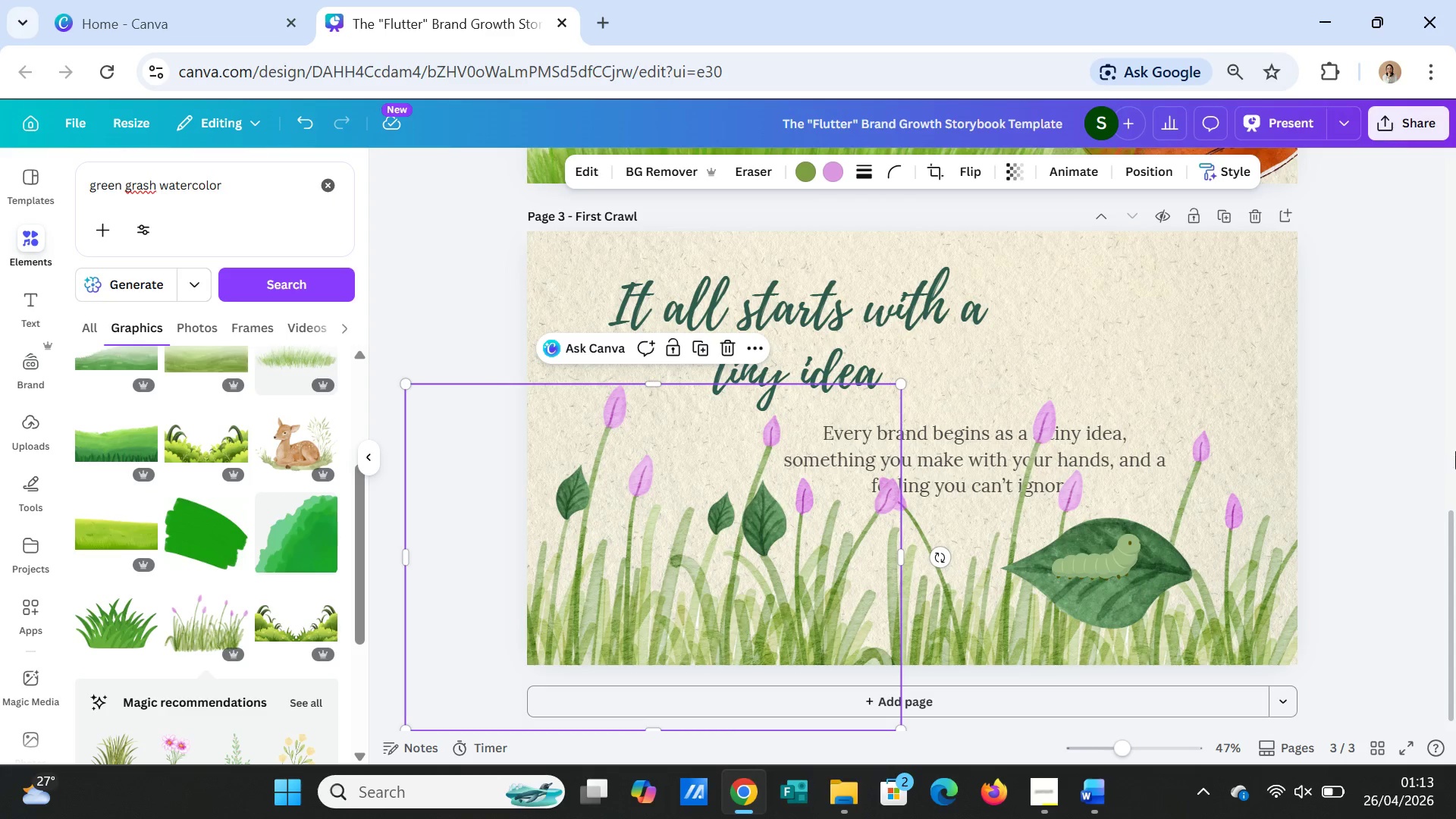 
left_click([577, 501])
 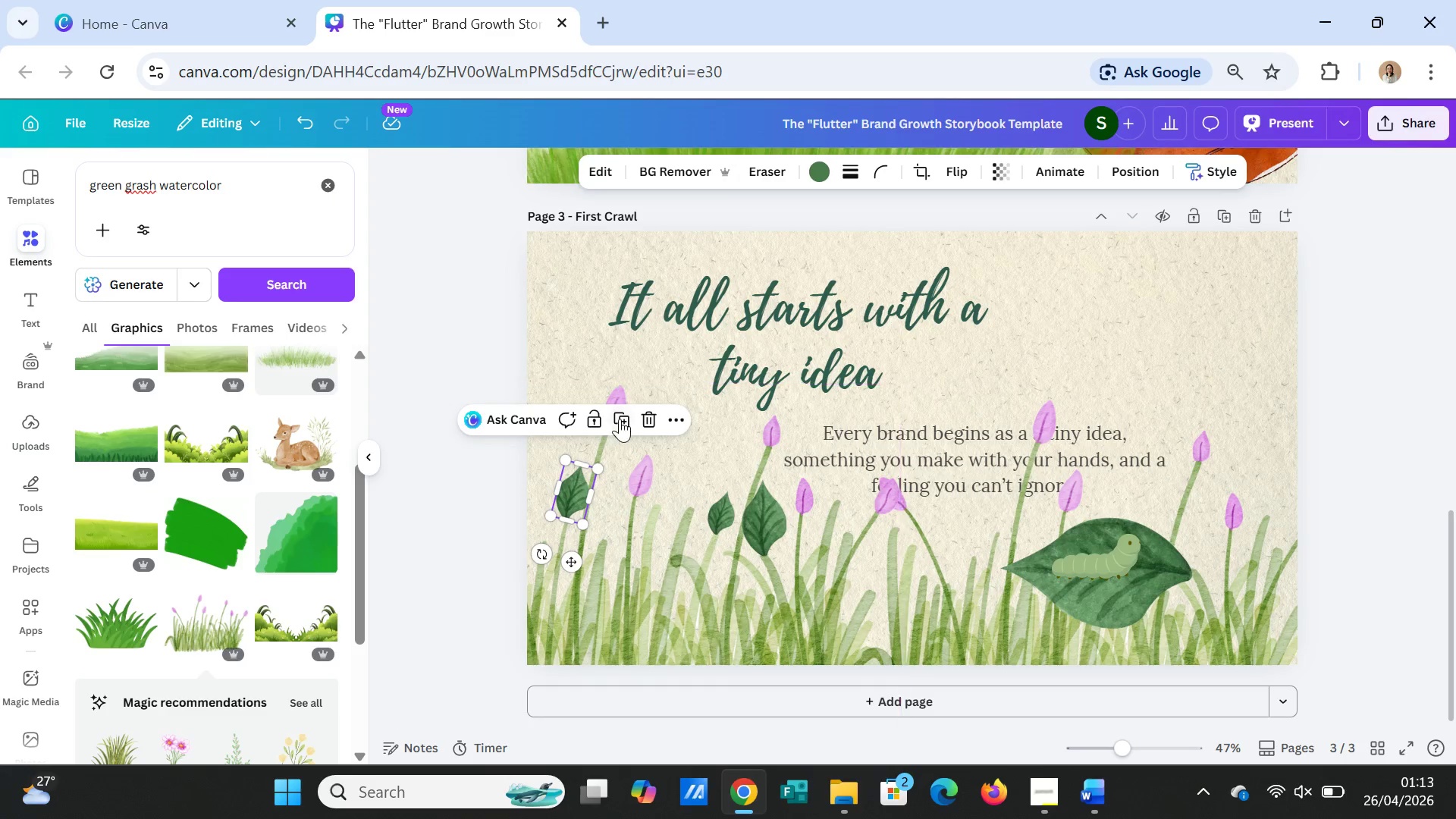 
left_click([621, 417])
 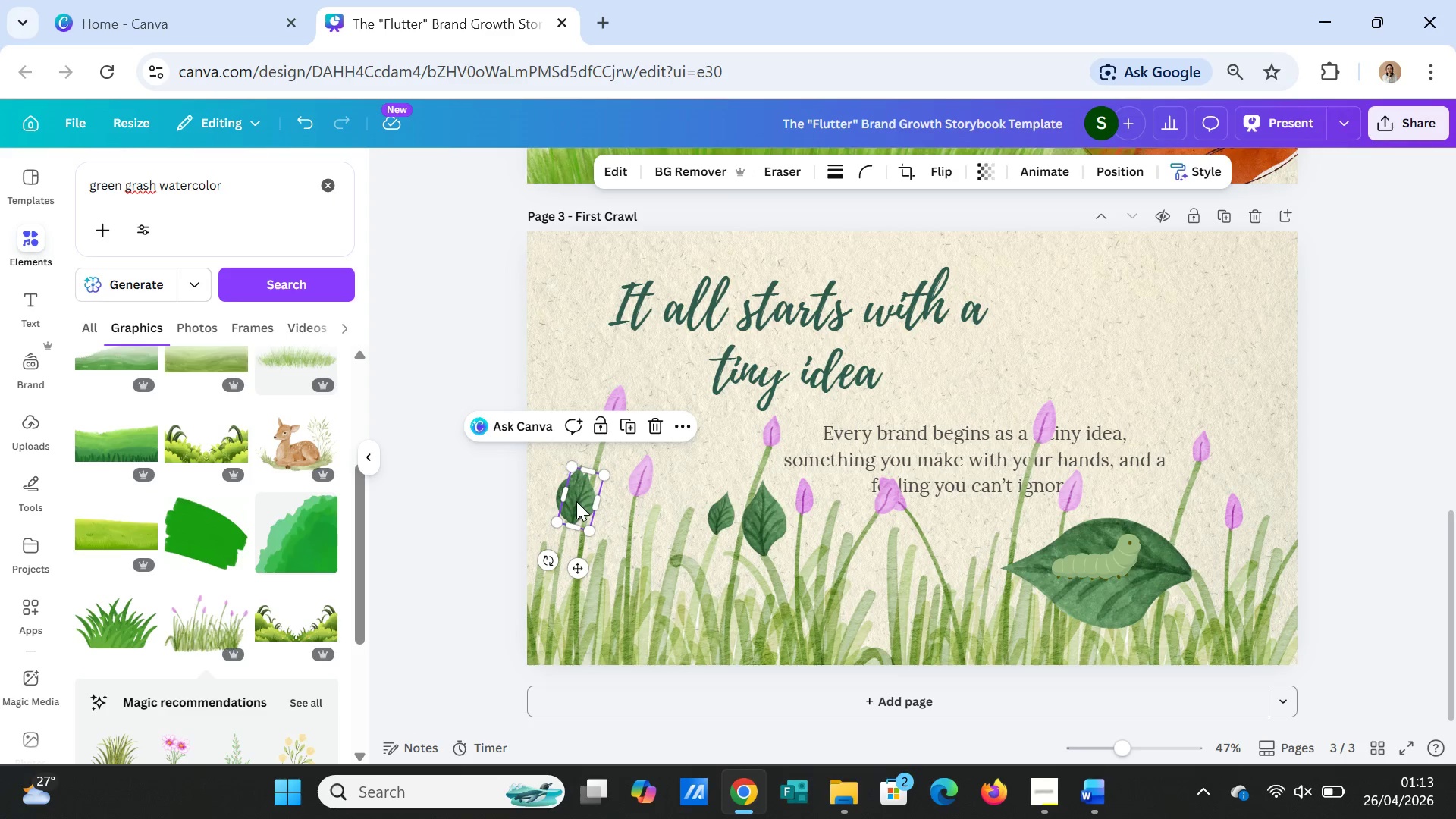 
left_click_drag(start_coordinate=[576, 501], to_coordinate=[1269, 498])
 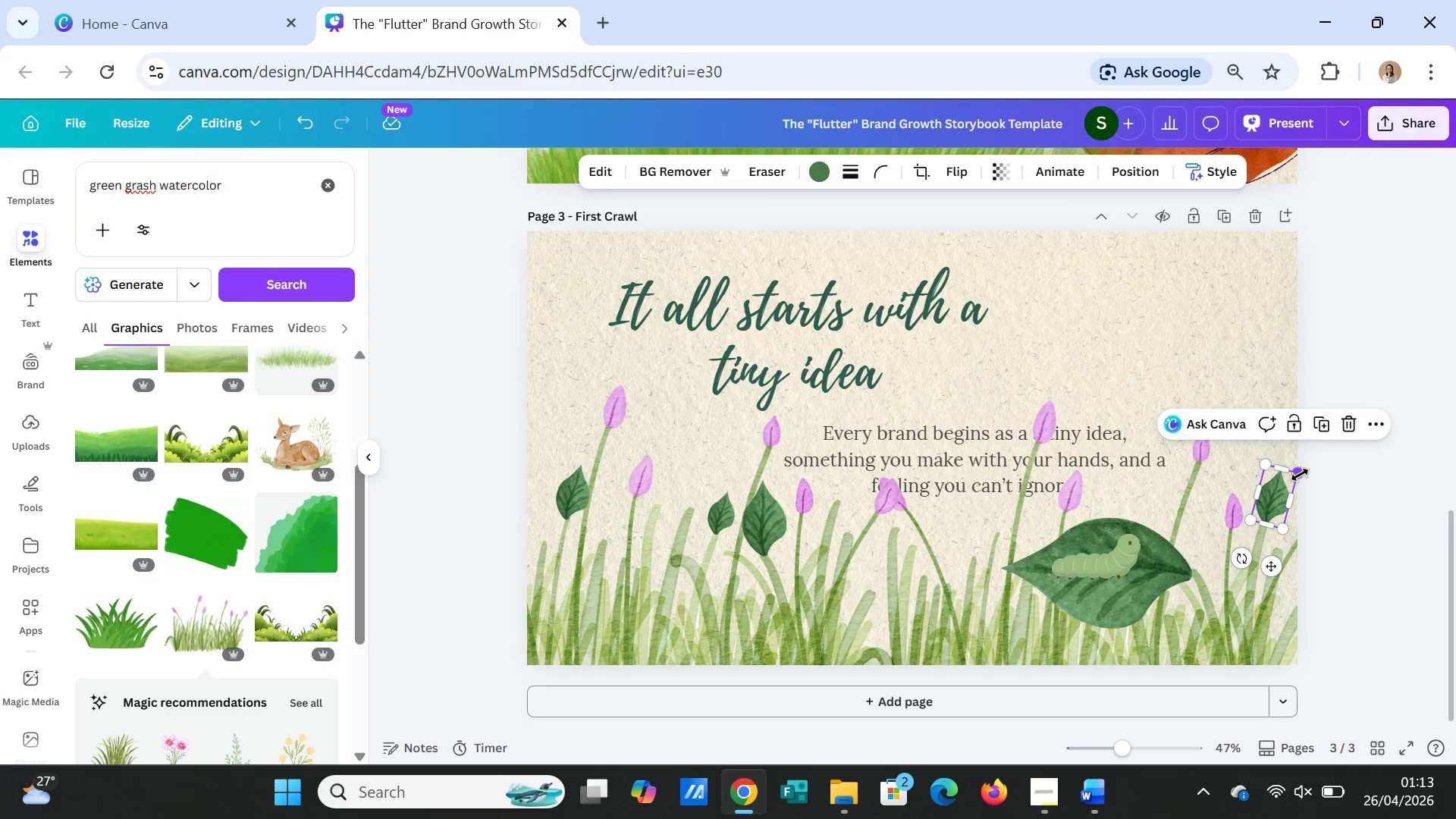 
left_click_drag(start_coordinate=[1300, 475], to_coordinate=[1326, 460])
 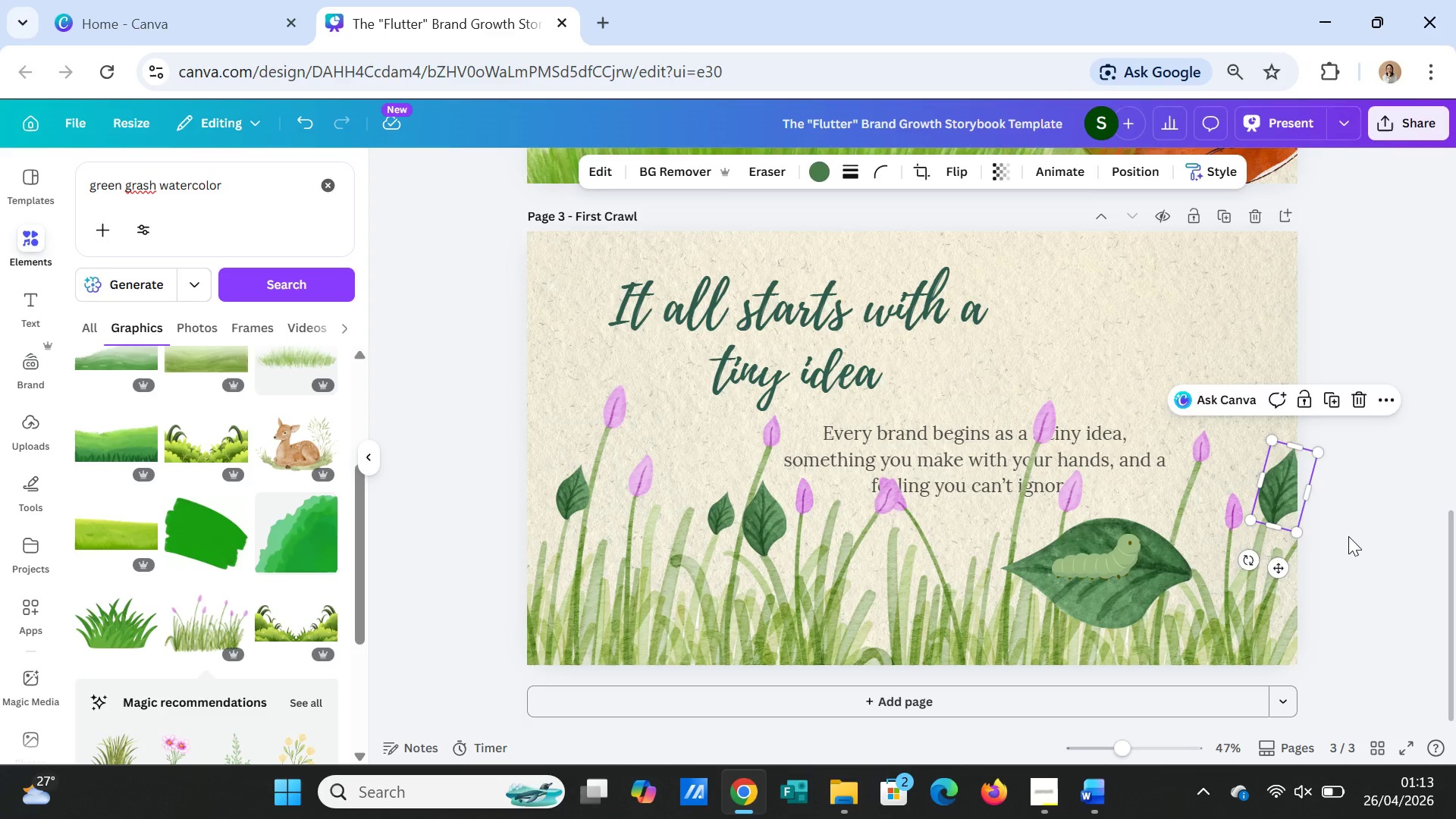 
left_click([1348, 536])
 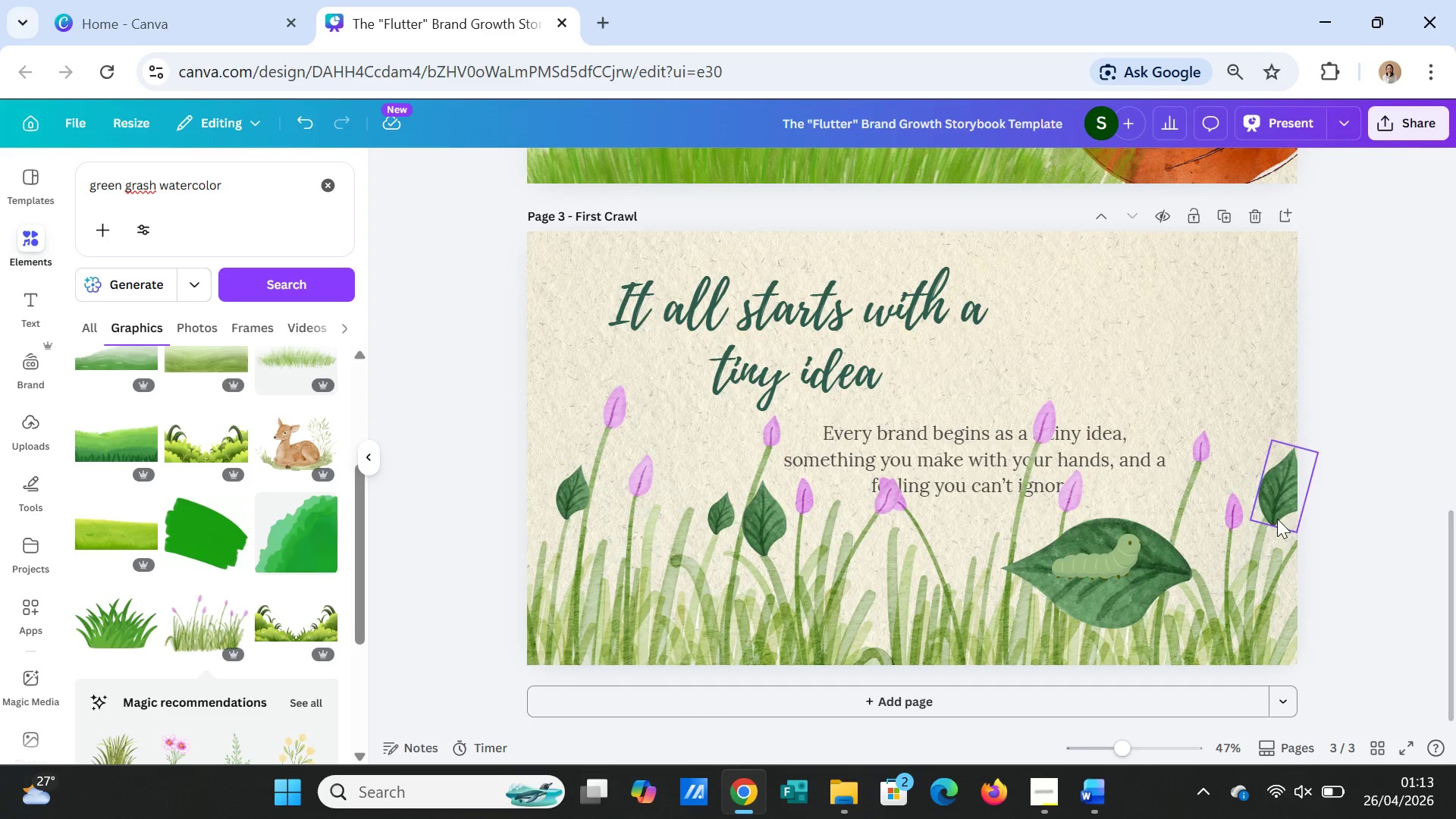 
left_click([1275, 515])
 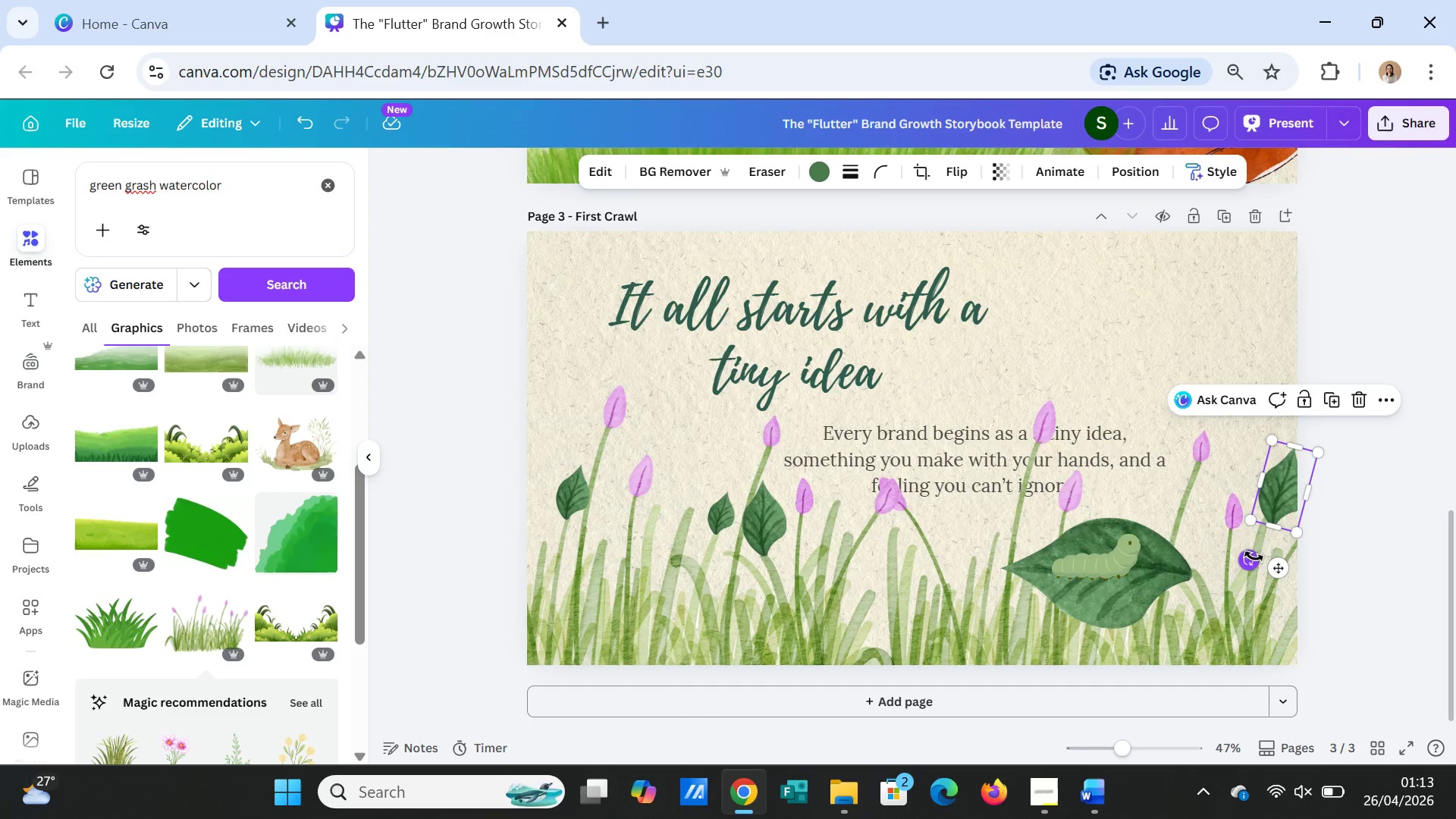 
left_click_drag(start_coordinate=[1251, 558], to_coordinate=[1243, 551])
 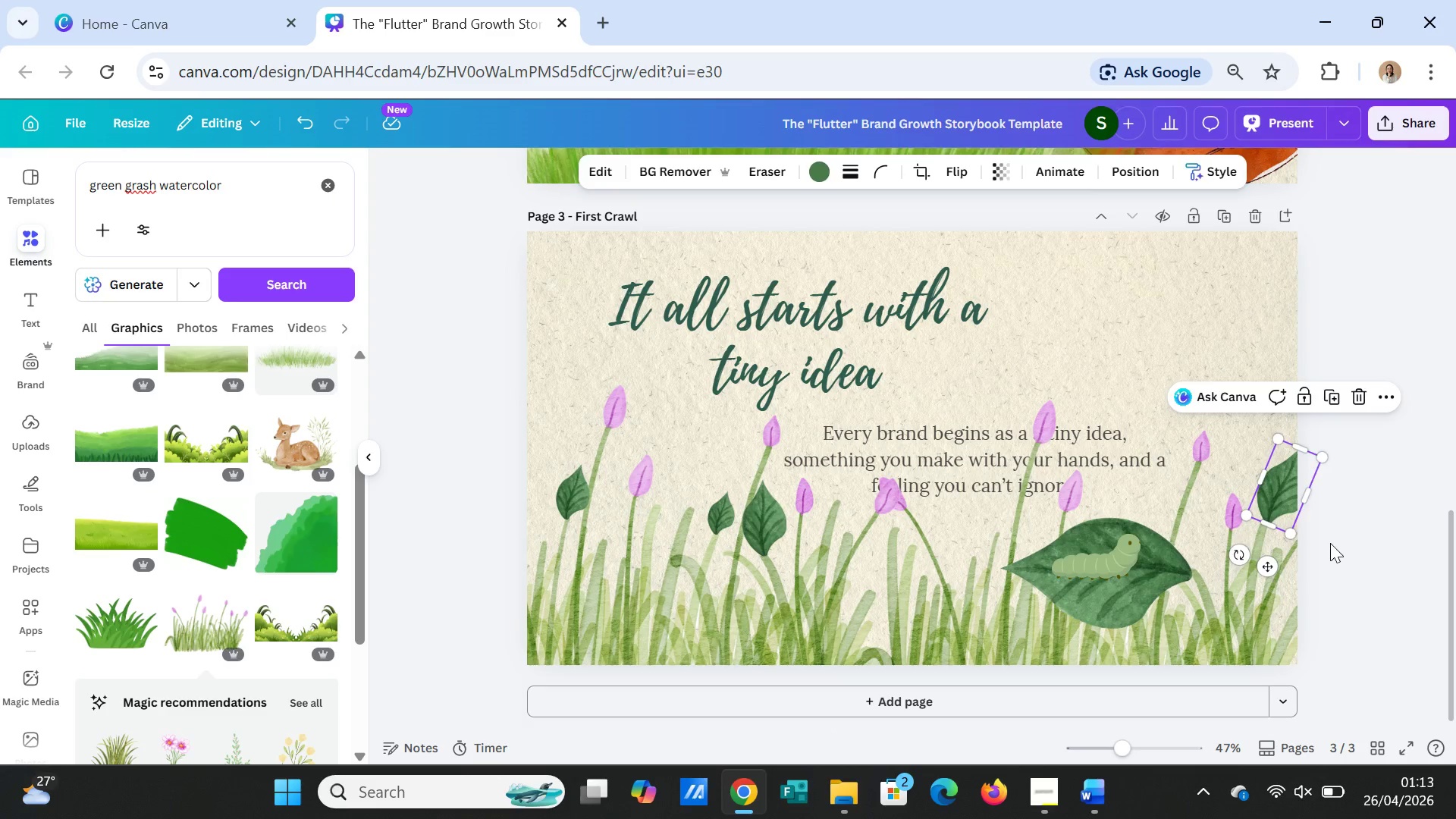 
left_click([1330, 543])
 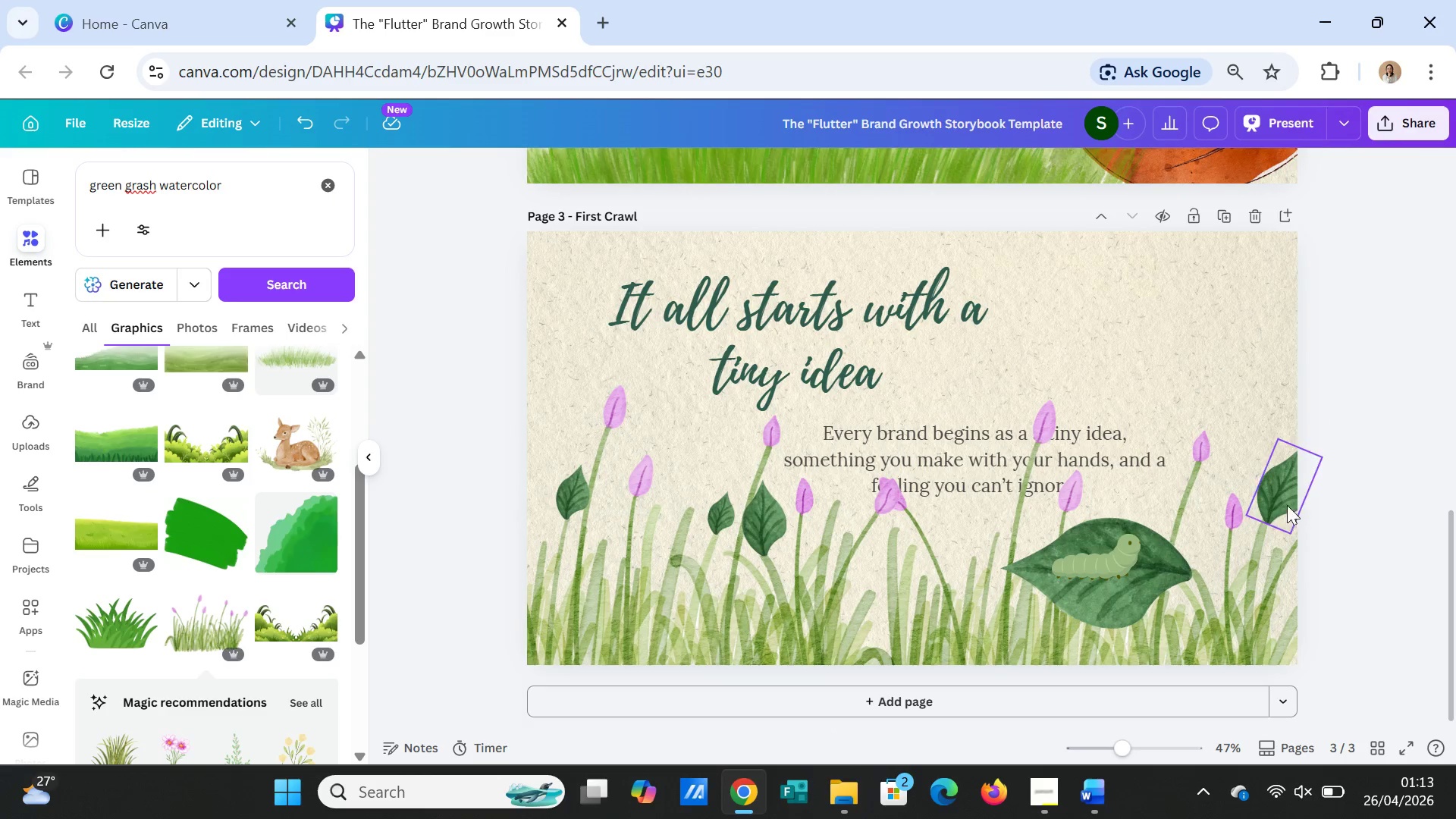 
left_click([1282, 504])
 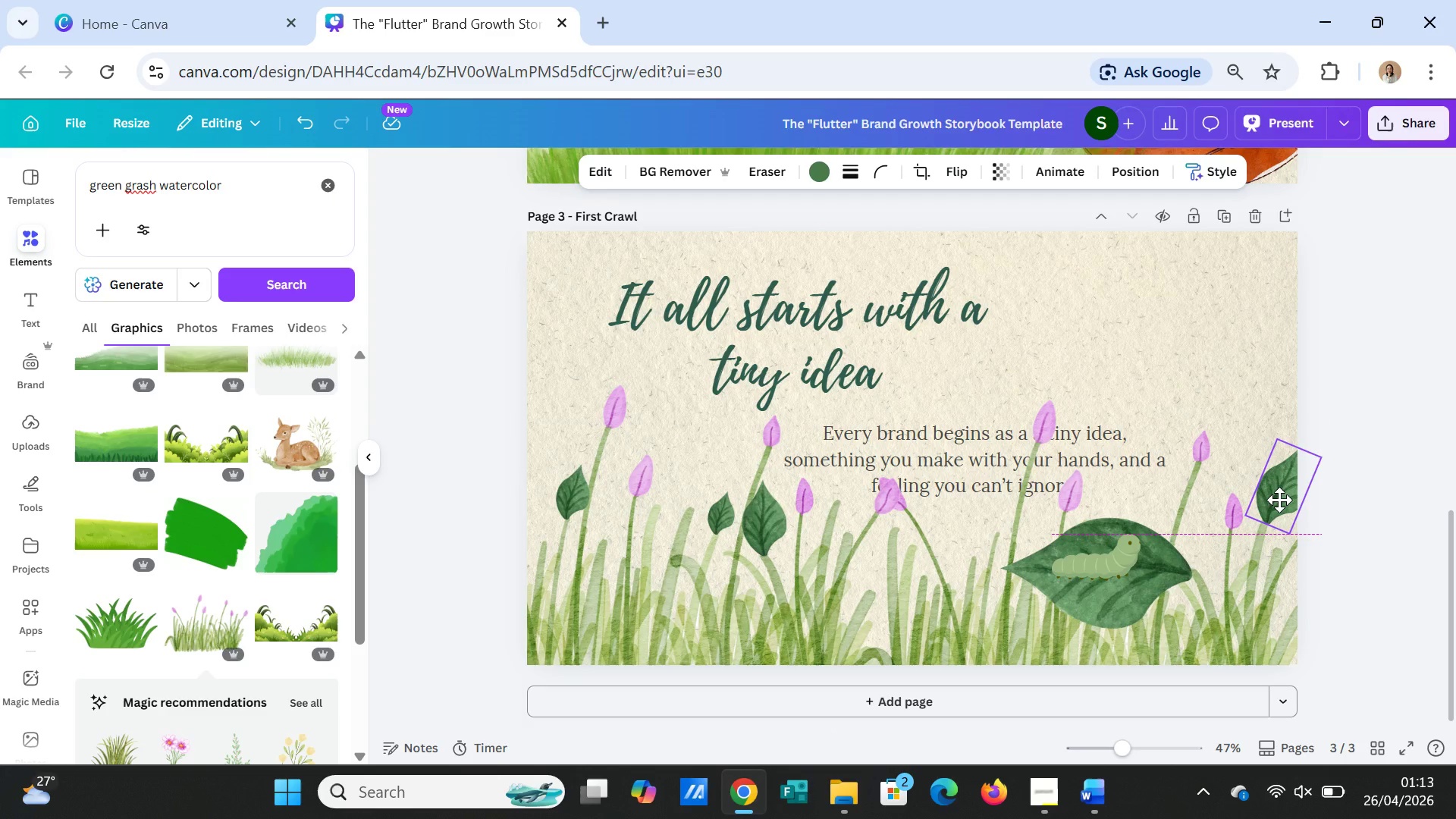 
left_click([1345, 544])
 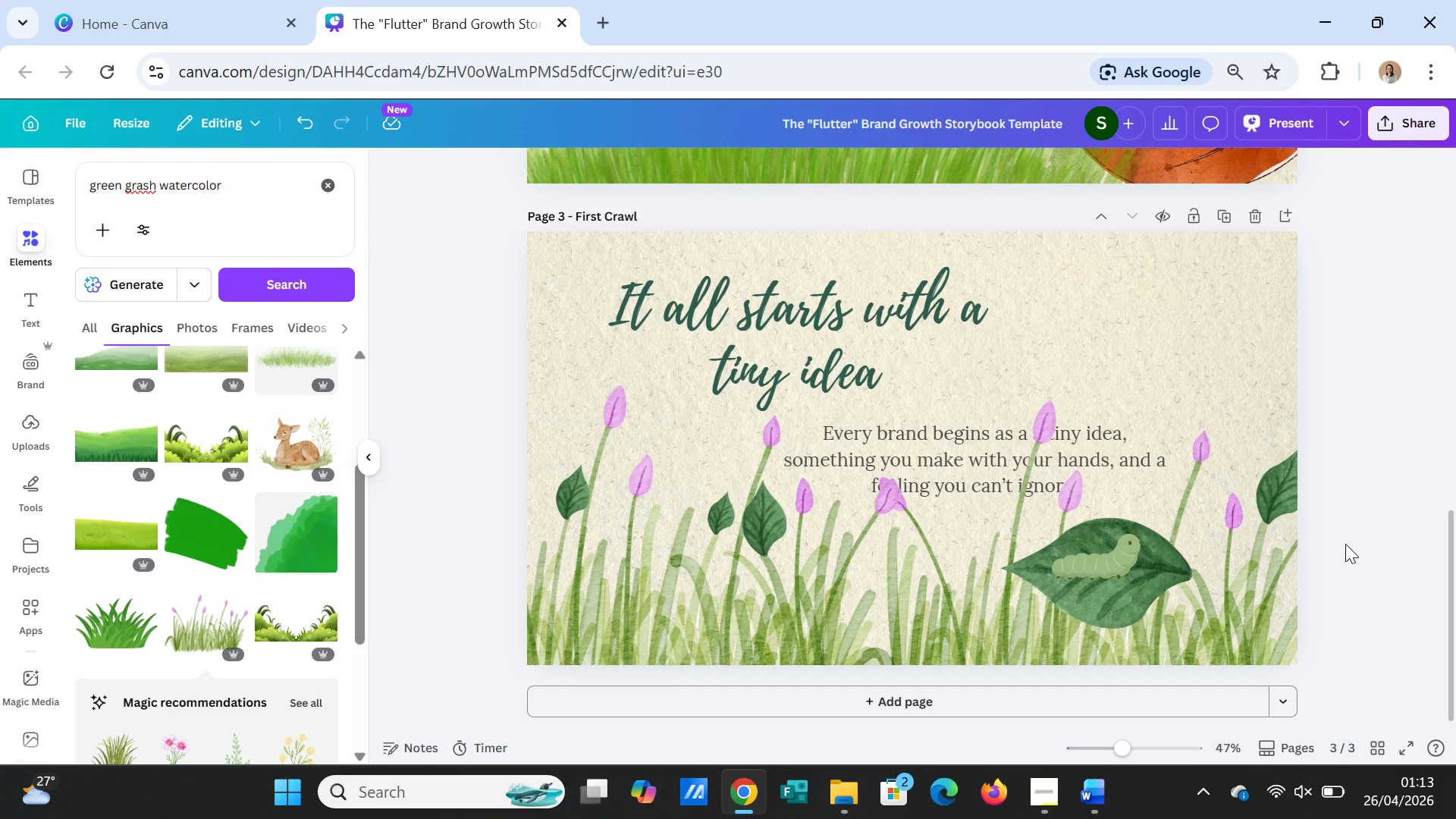 
left_click([1345, 544])
 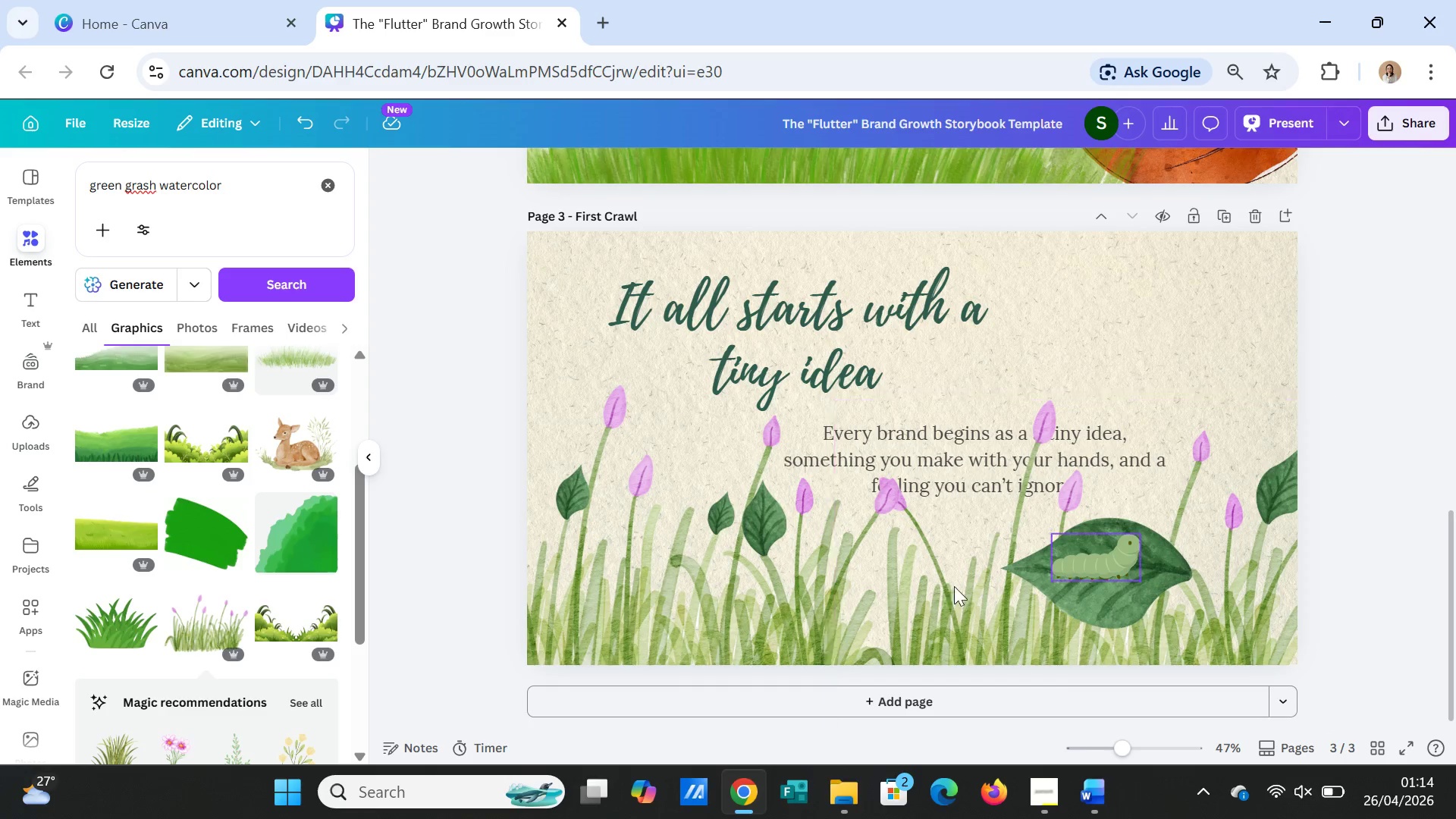 
wait(31.12)
 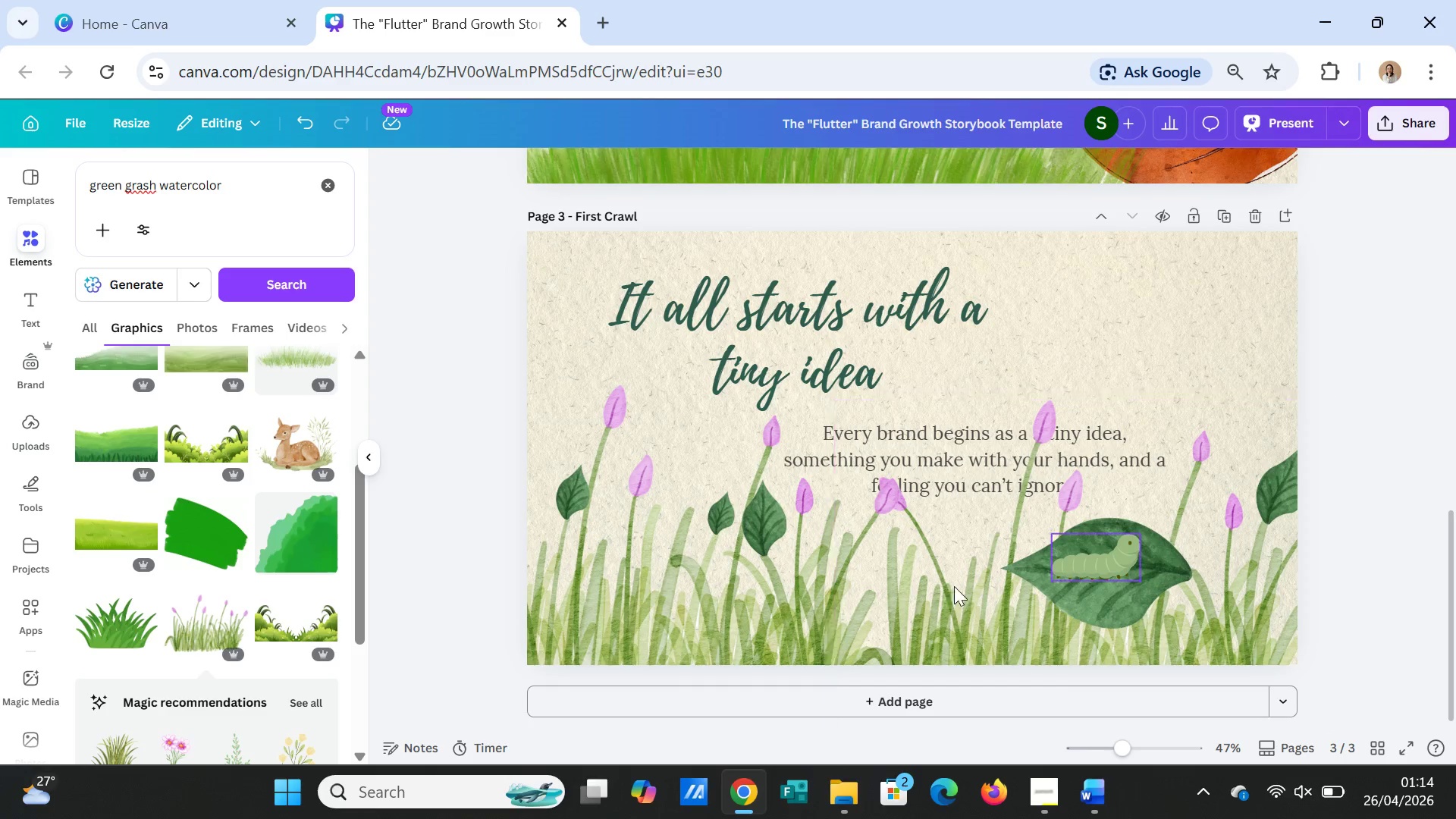 
left_click([1114, 564])
 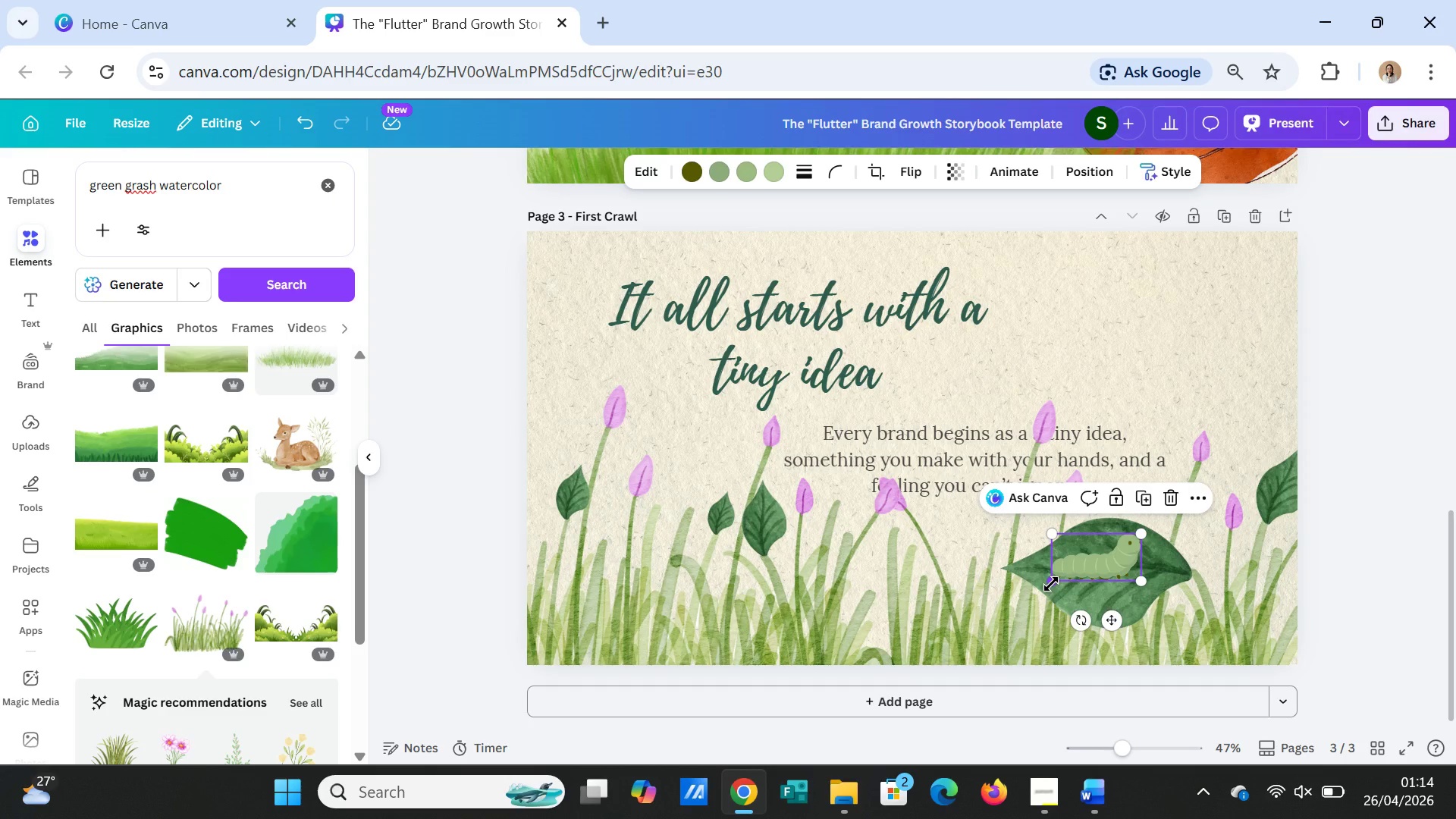 
left_click_drag(start_coordinate=[1051, 584], to_coordinate=[1040, 585])
 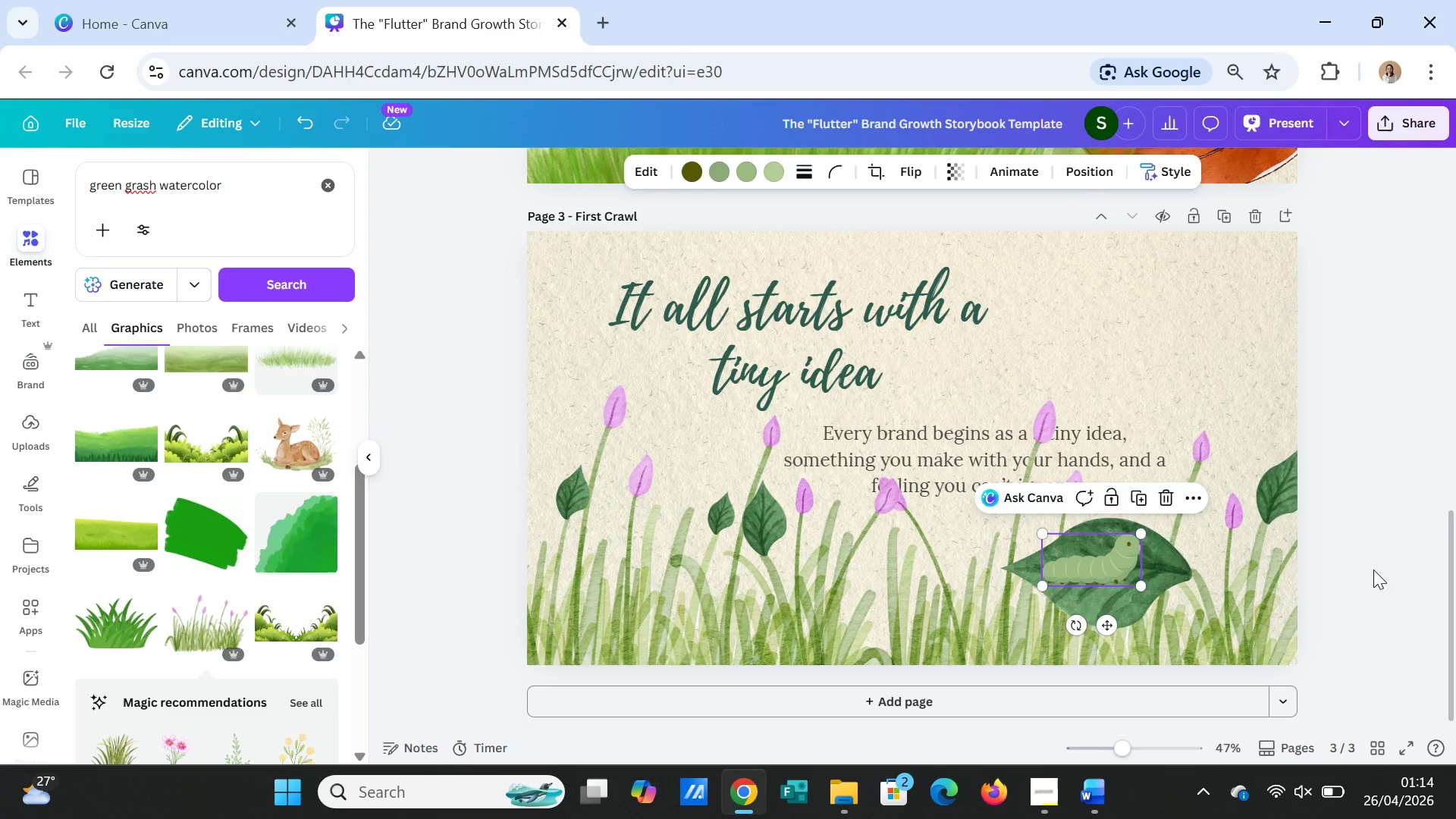 
left_click([1373, 570])
 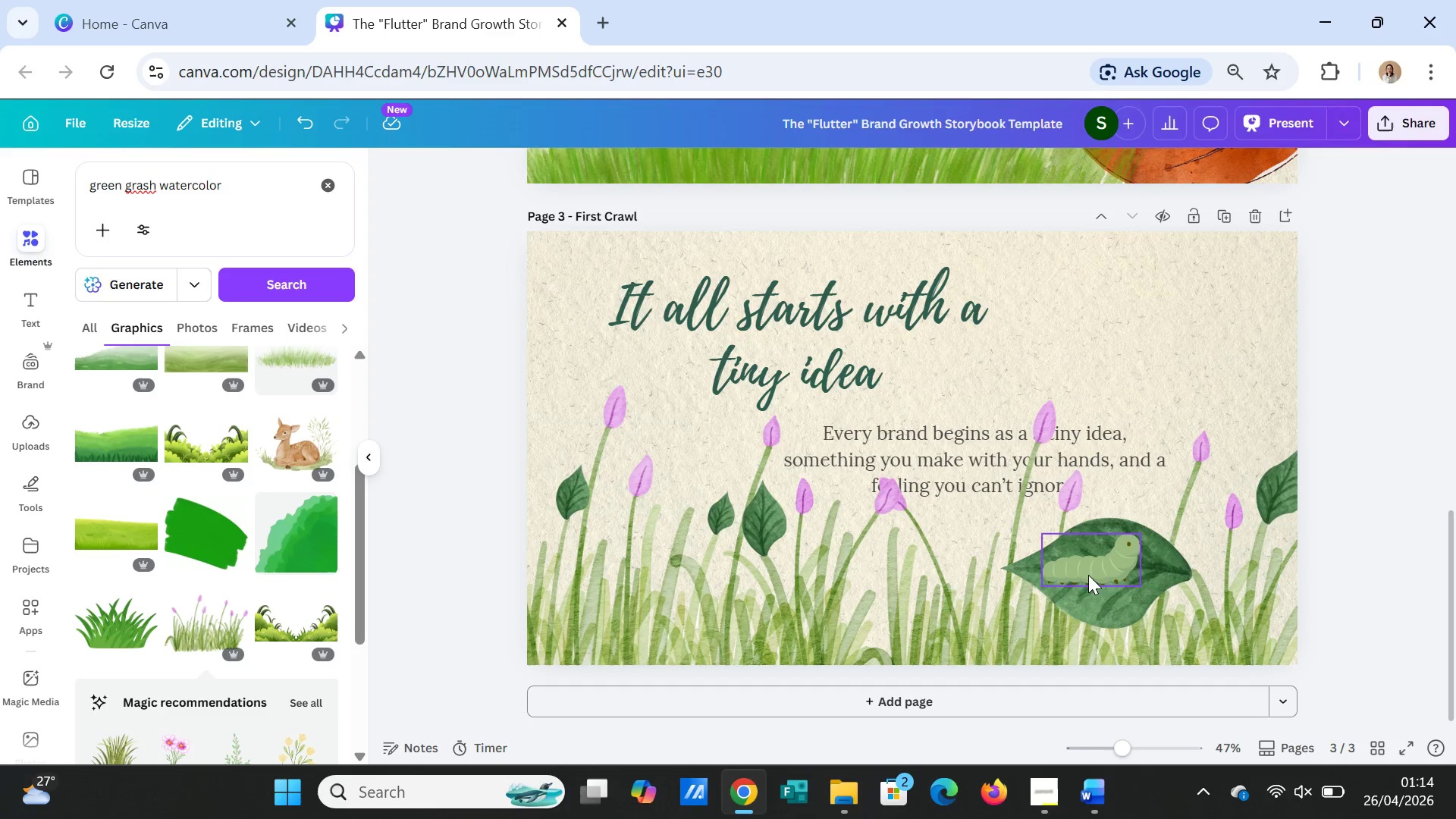 
left_click([1090, 571])
 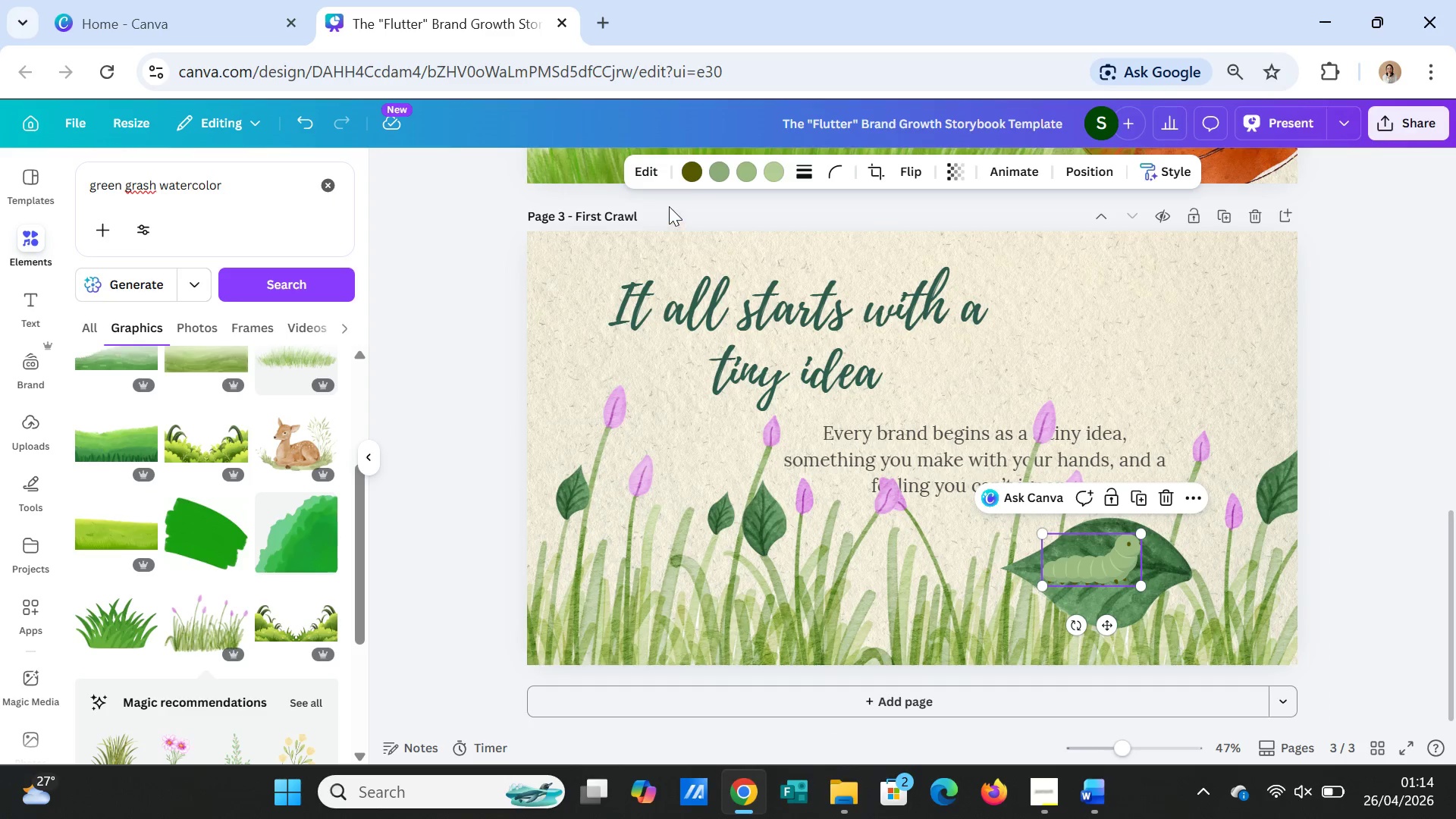 
mouse_move([695, 173])
 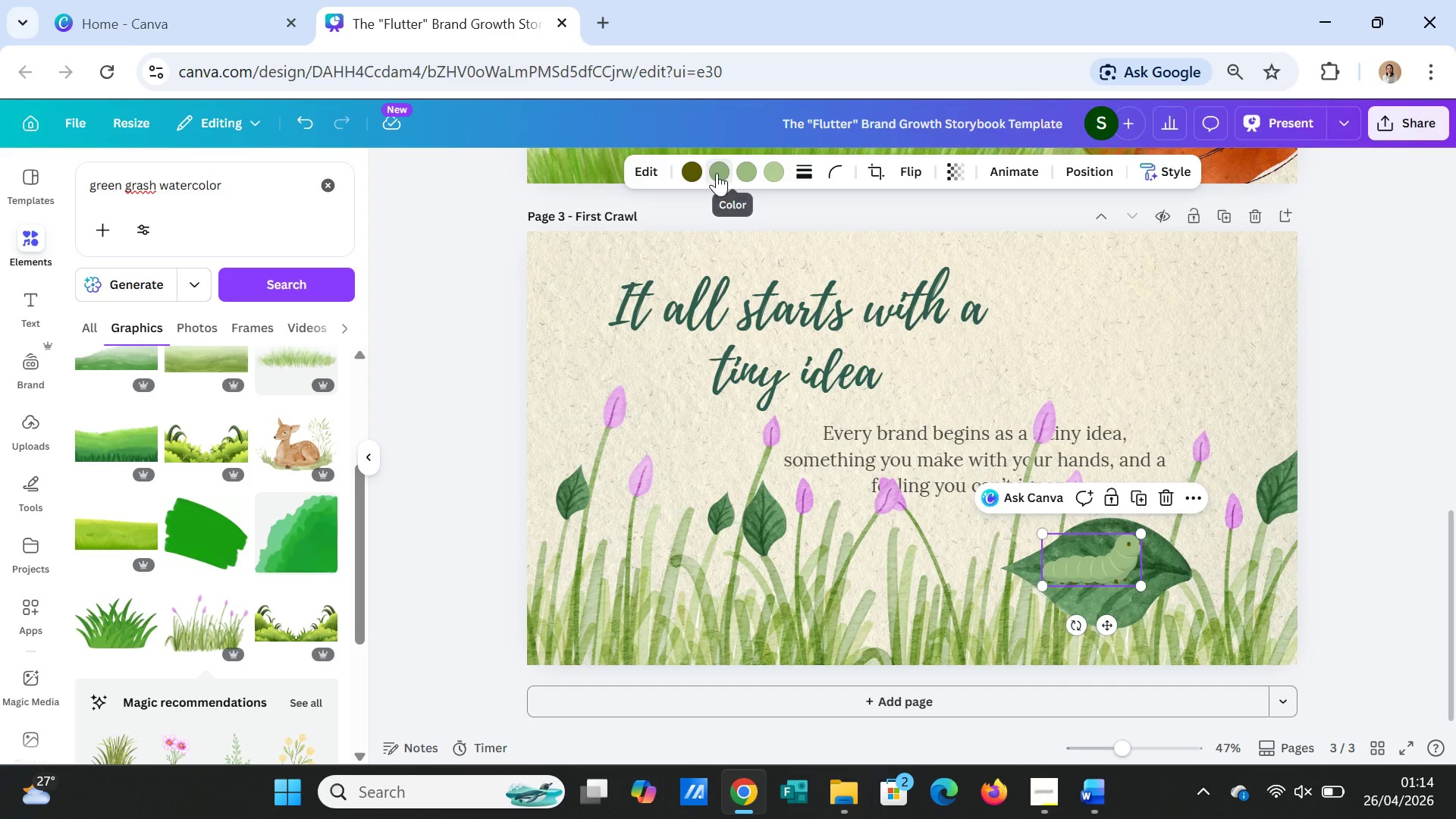 
left_click([717, 173])
 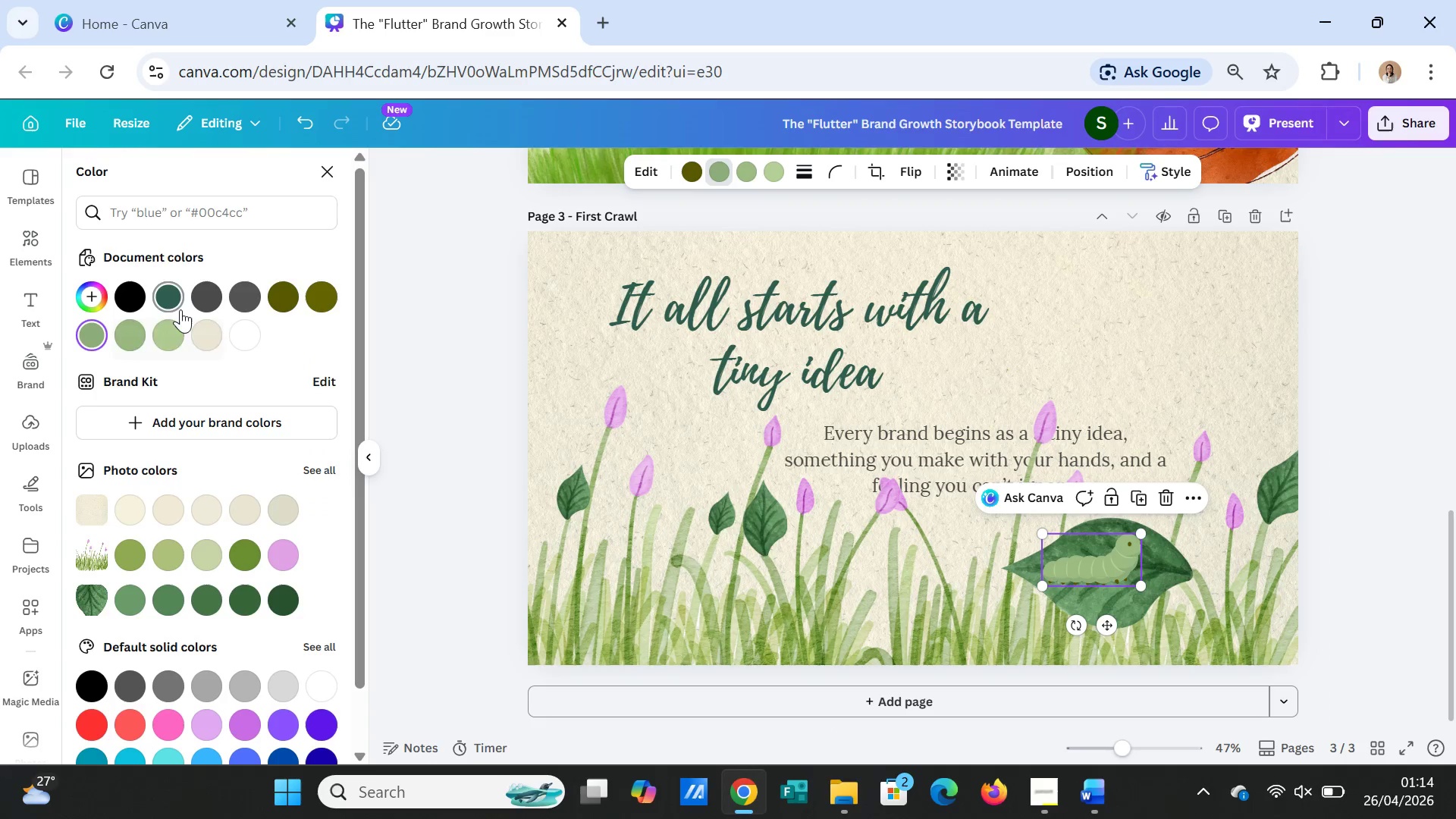 
left_click([169, 298])
 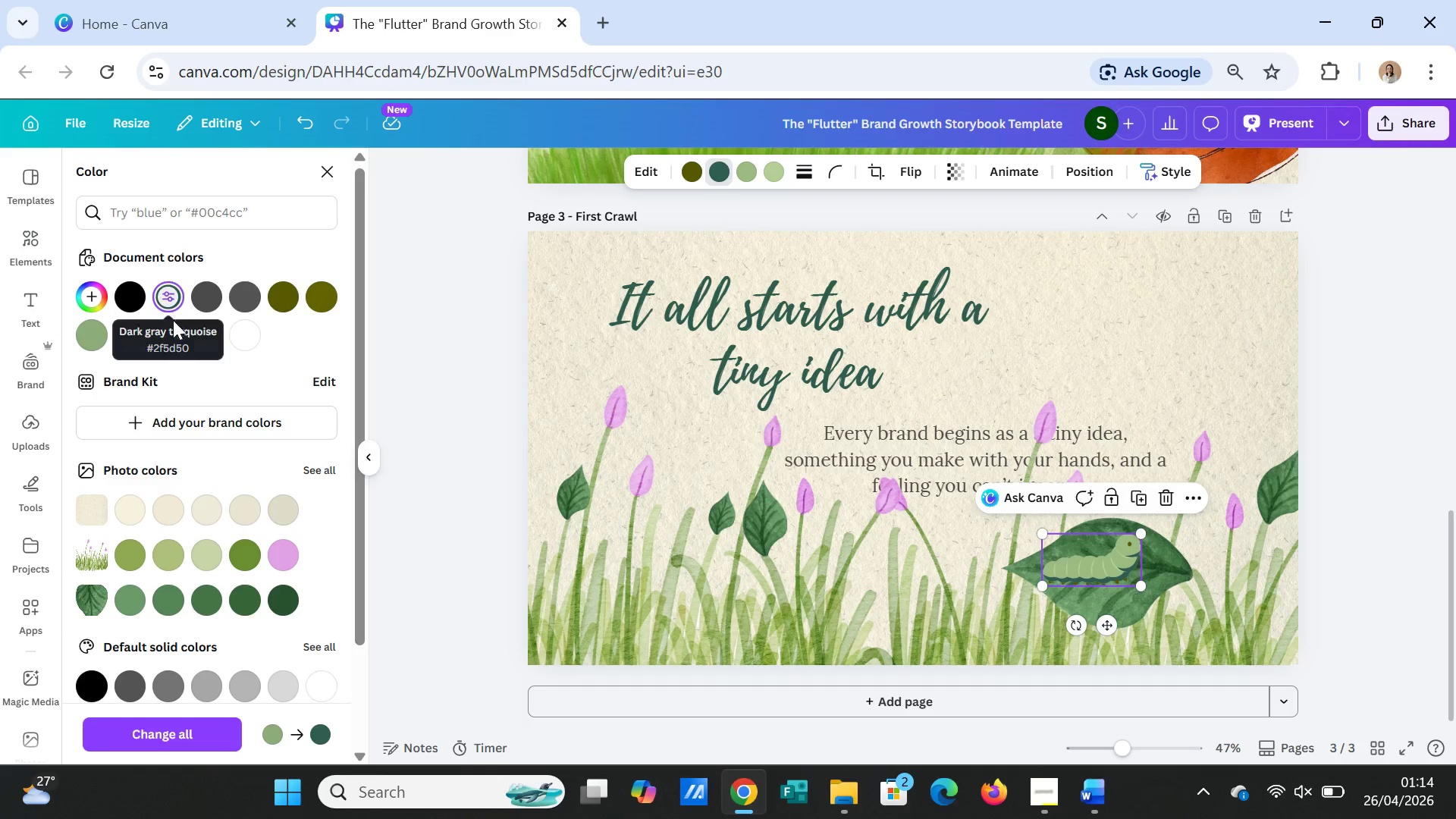 
left_click([96, 337])
 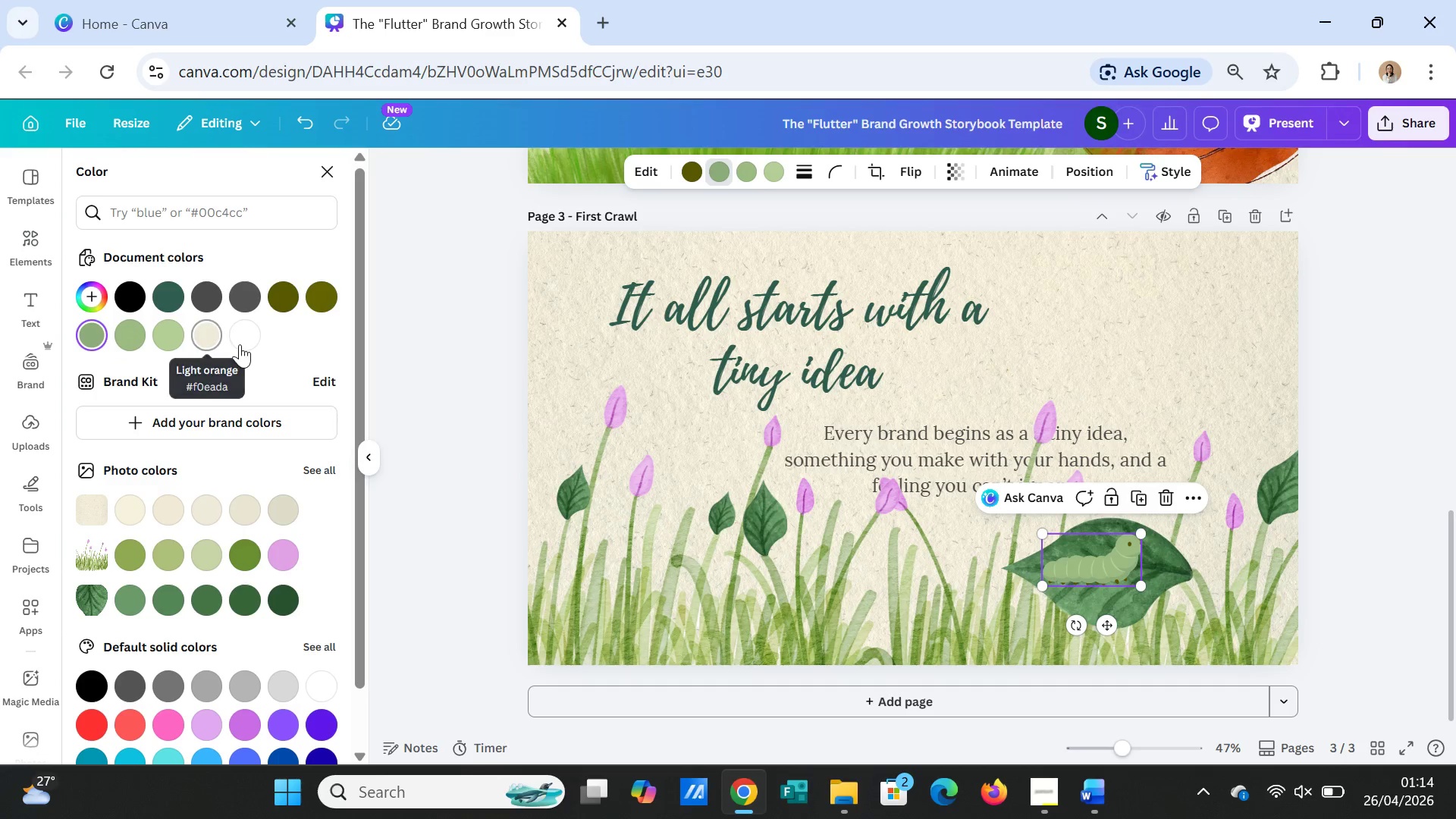 
left_click([249, 337])
 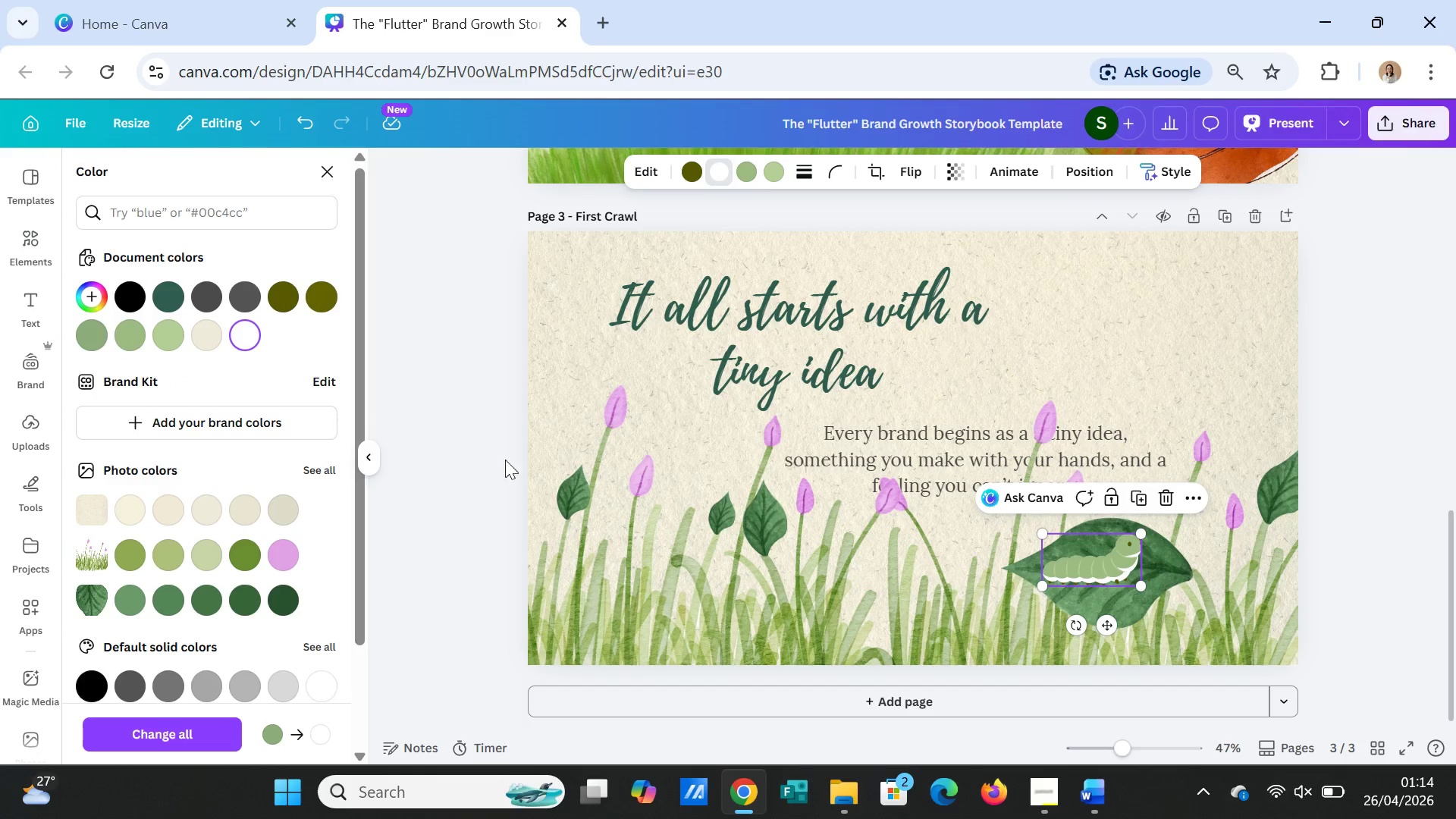 
left_click([1385, 553])
 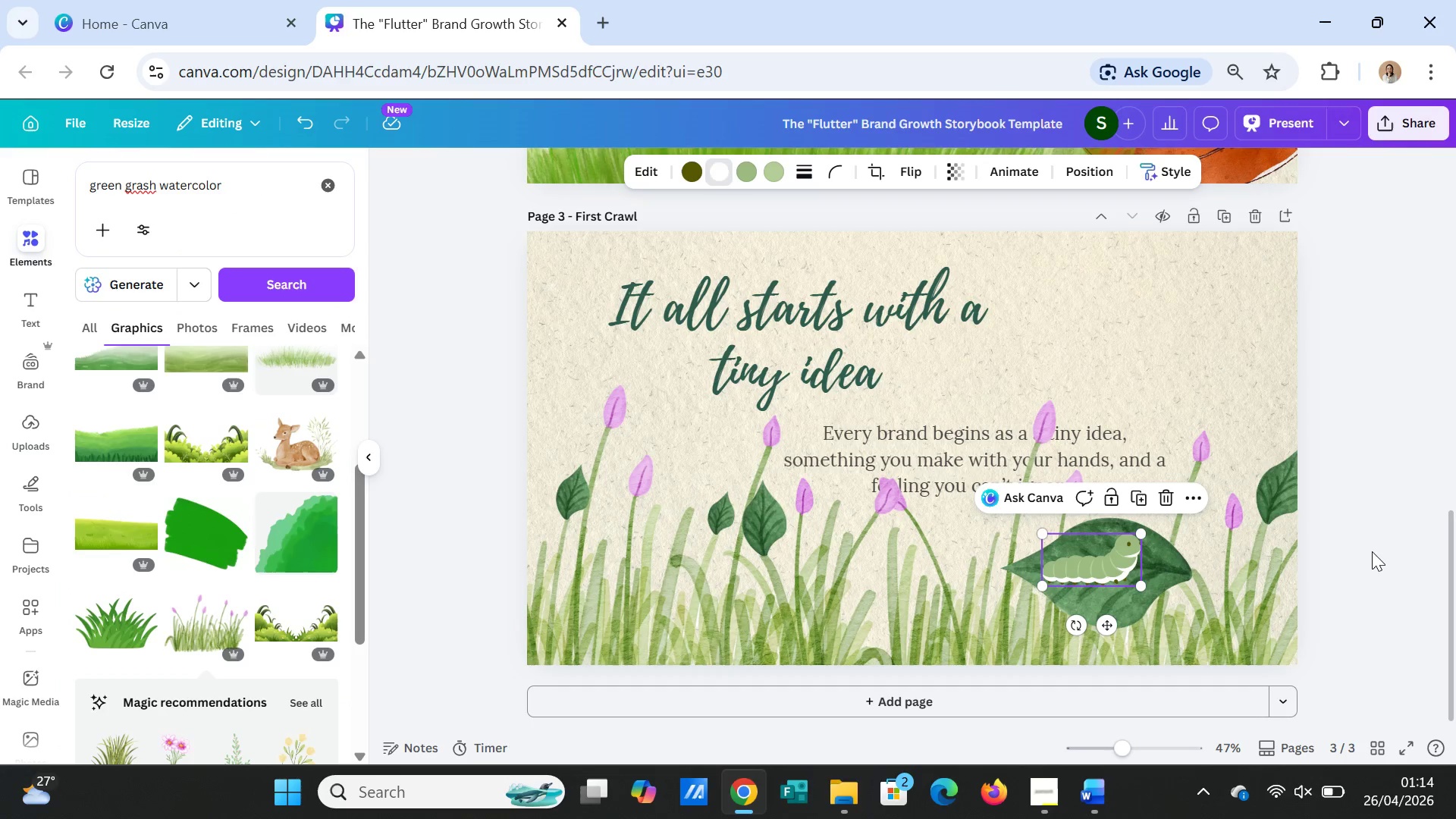 
left_click([1372, 551])
 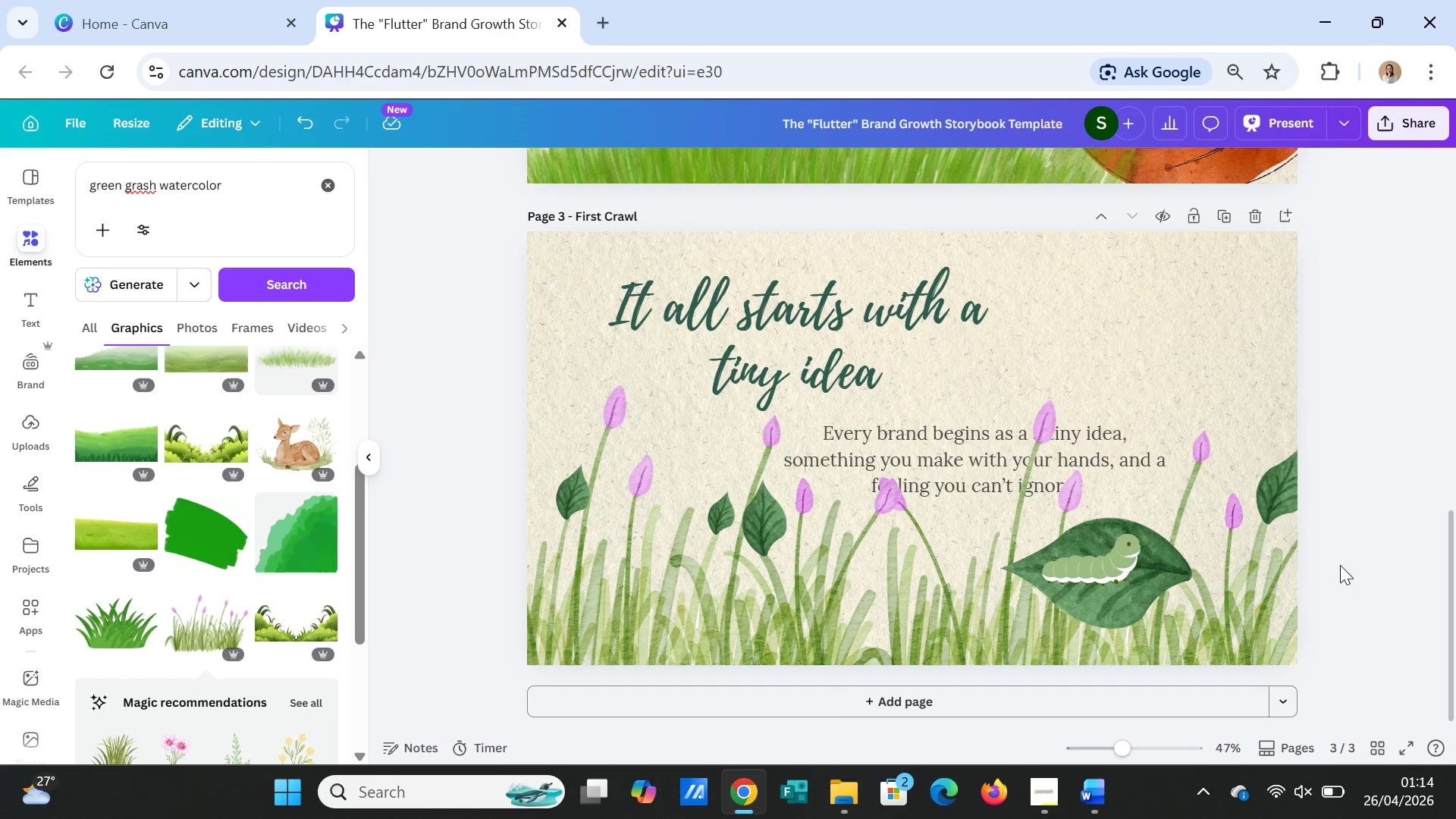 
left_click([1116, 579])
 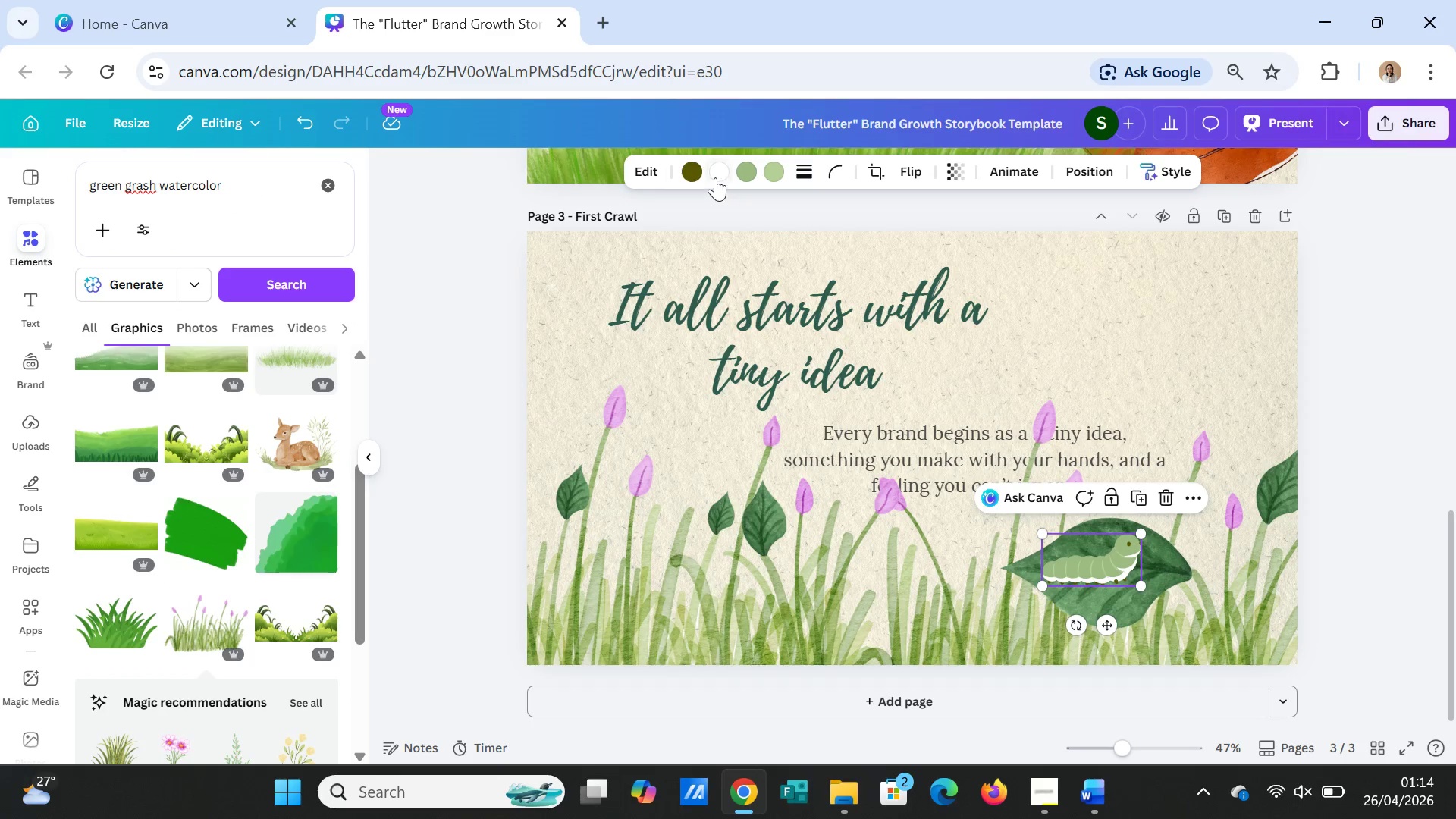 
left_click([715, 177])
 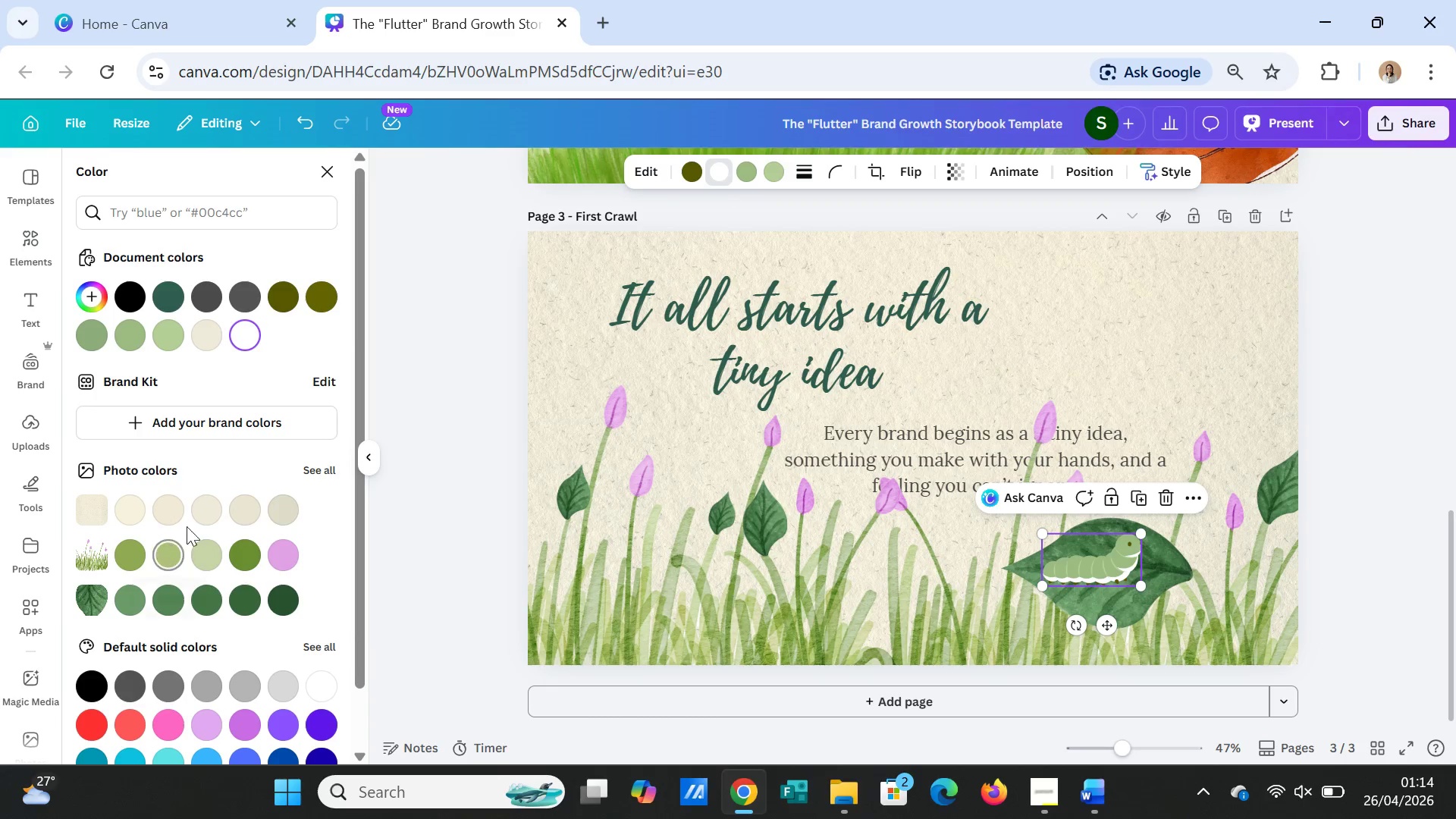 
left_click([207, 507])
 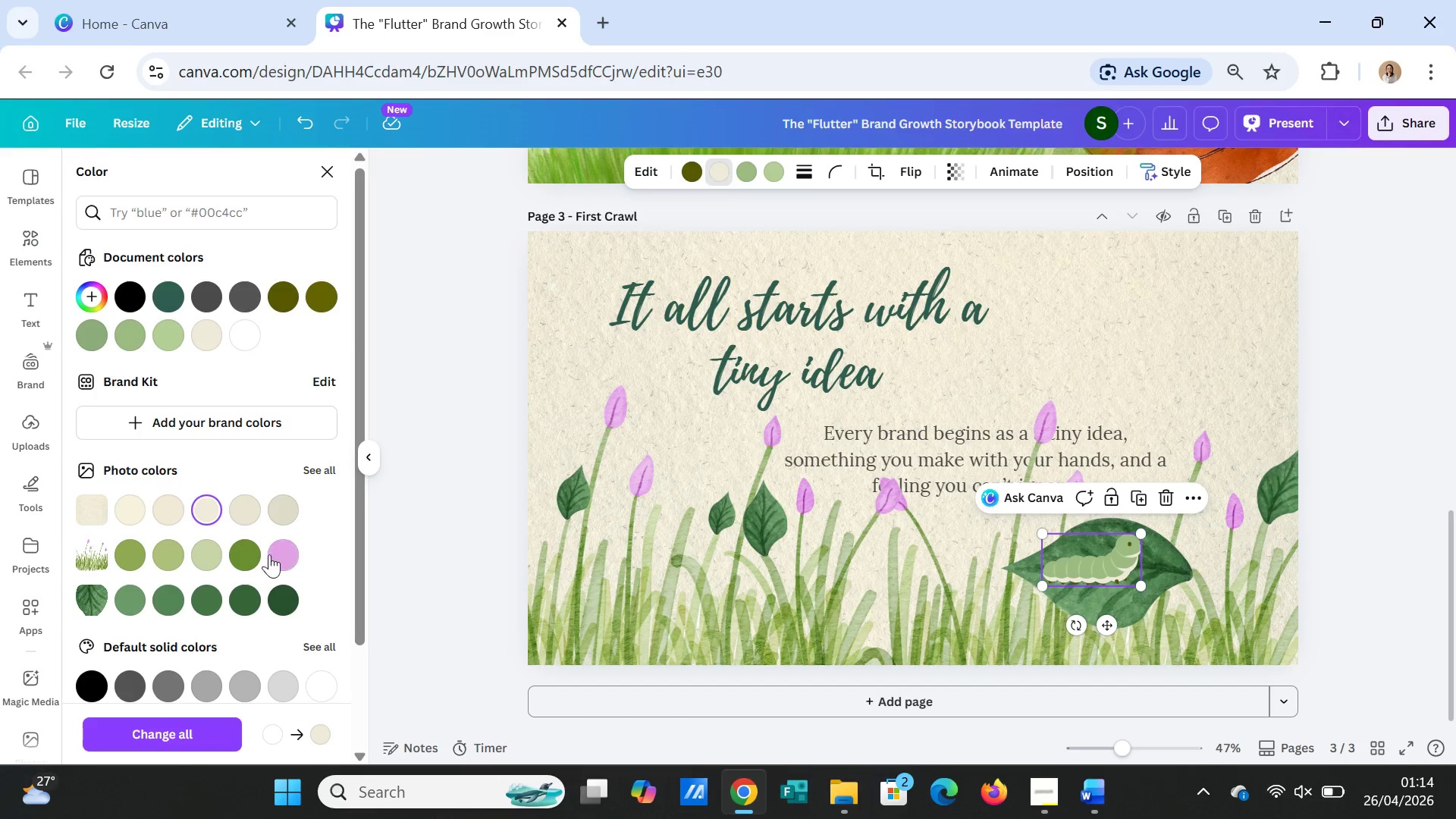 
left_click([248, 560])
 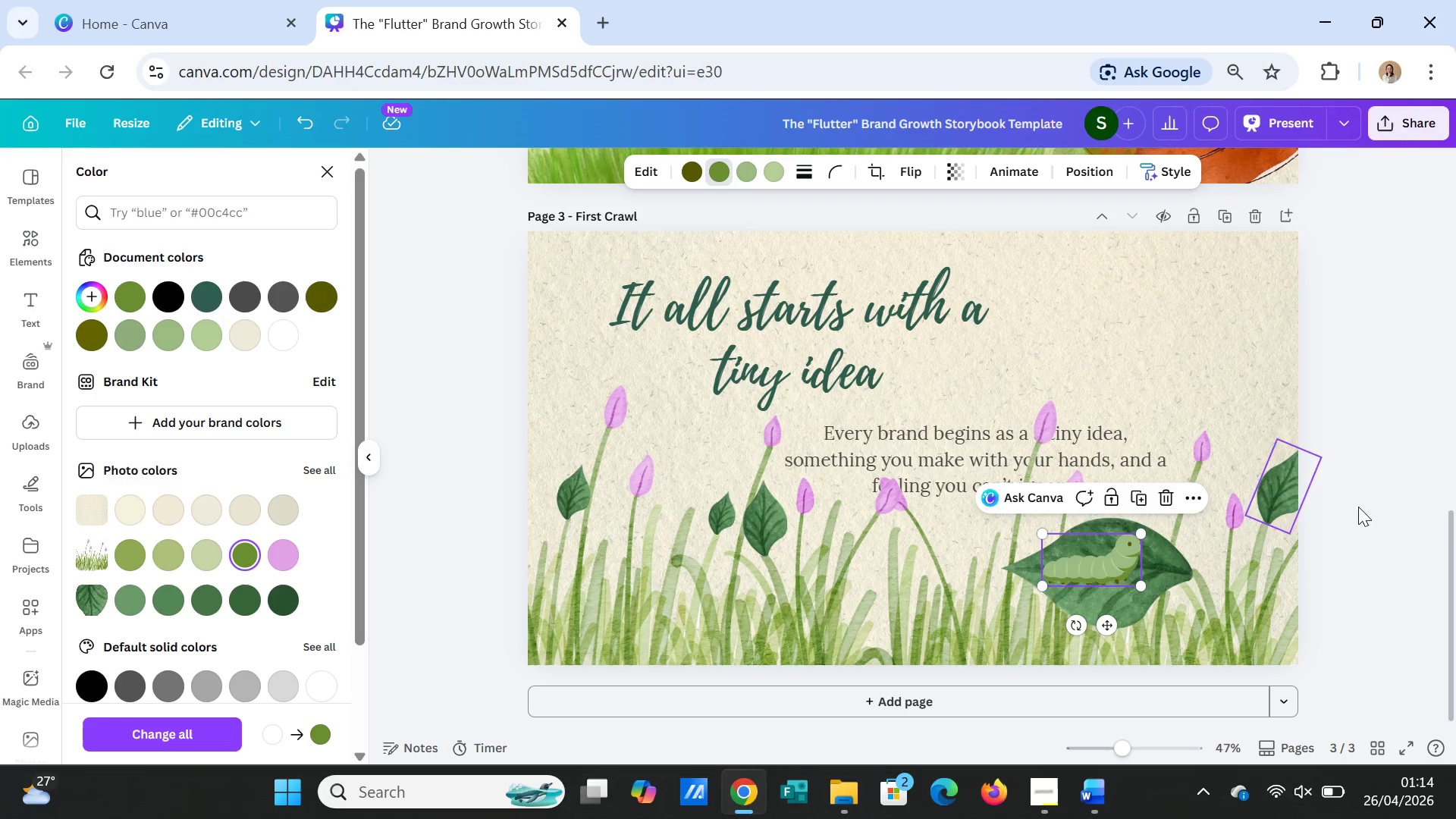 
double_click([1367, 502])
 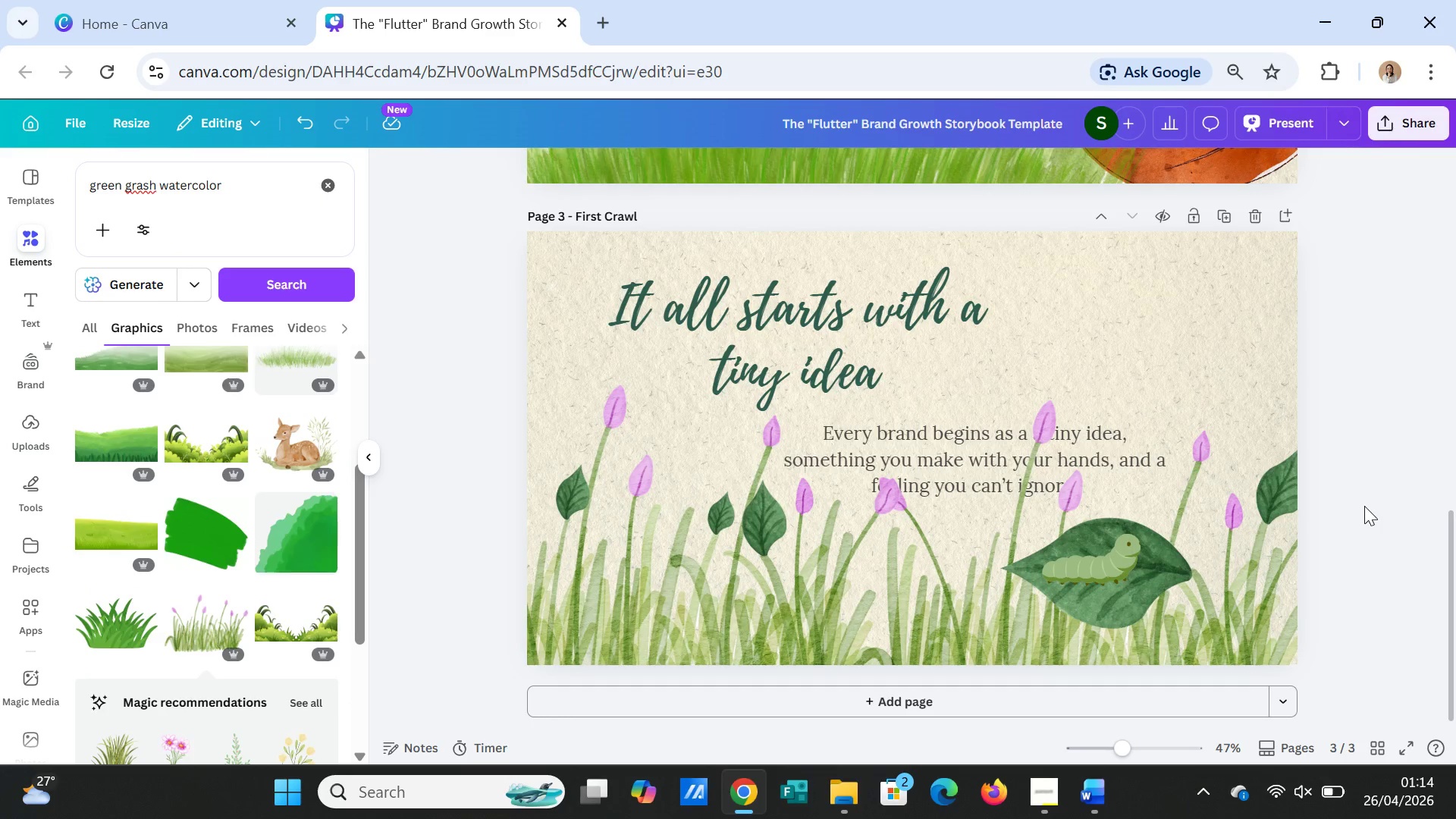 
wait(5.33)
 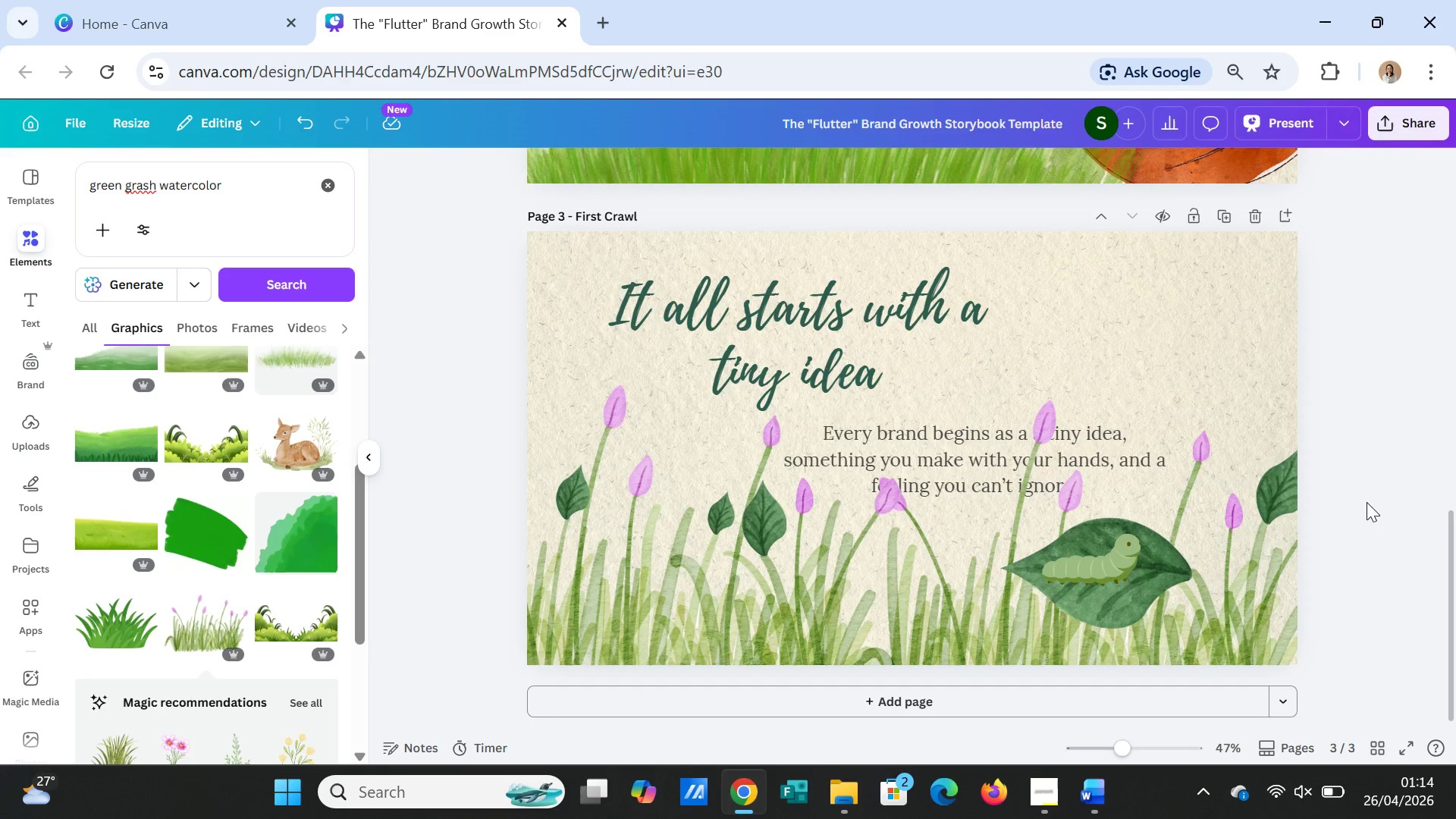 
double_click([737, 321])
 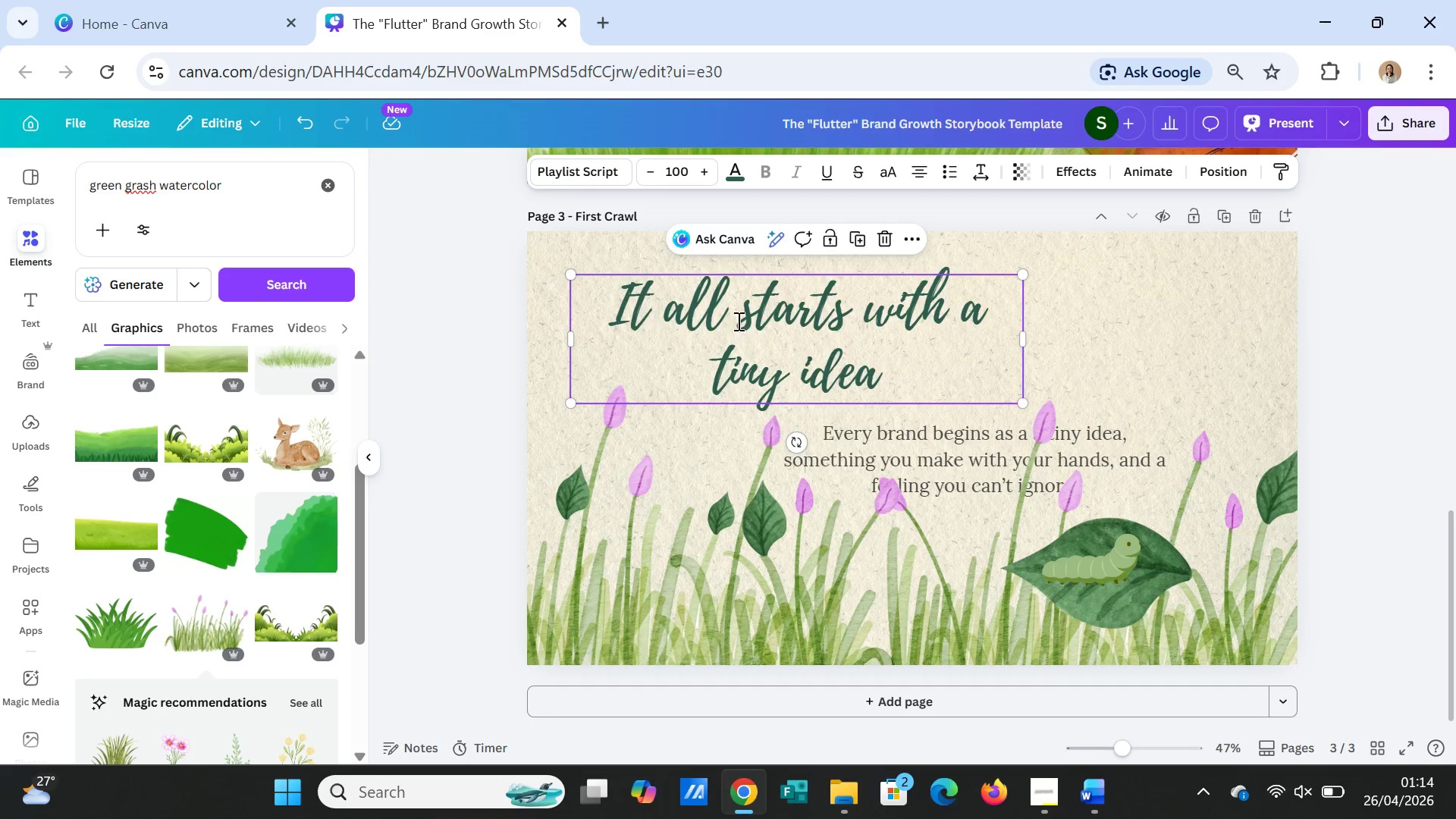 
triple_click([737, 321])
 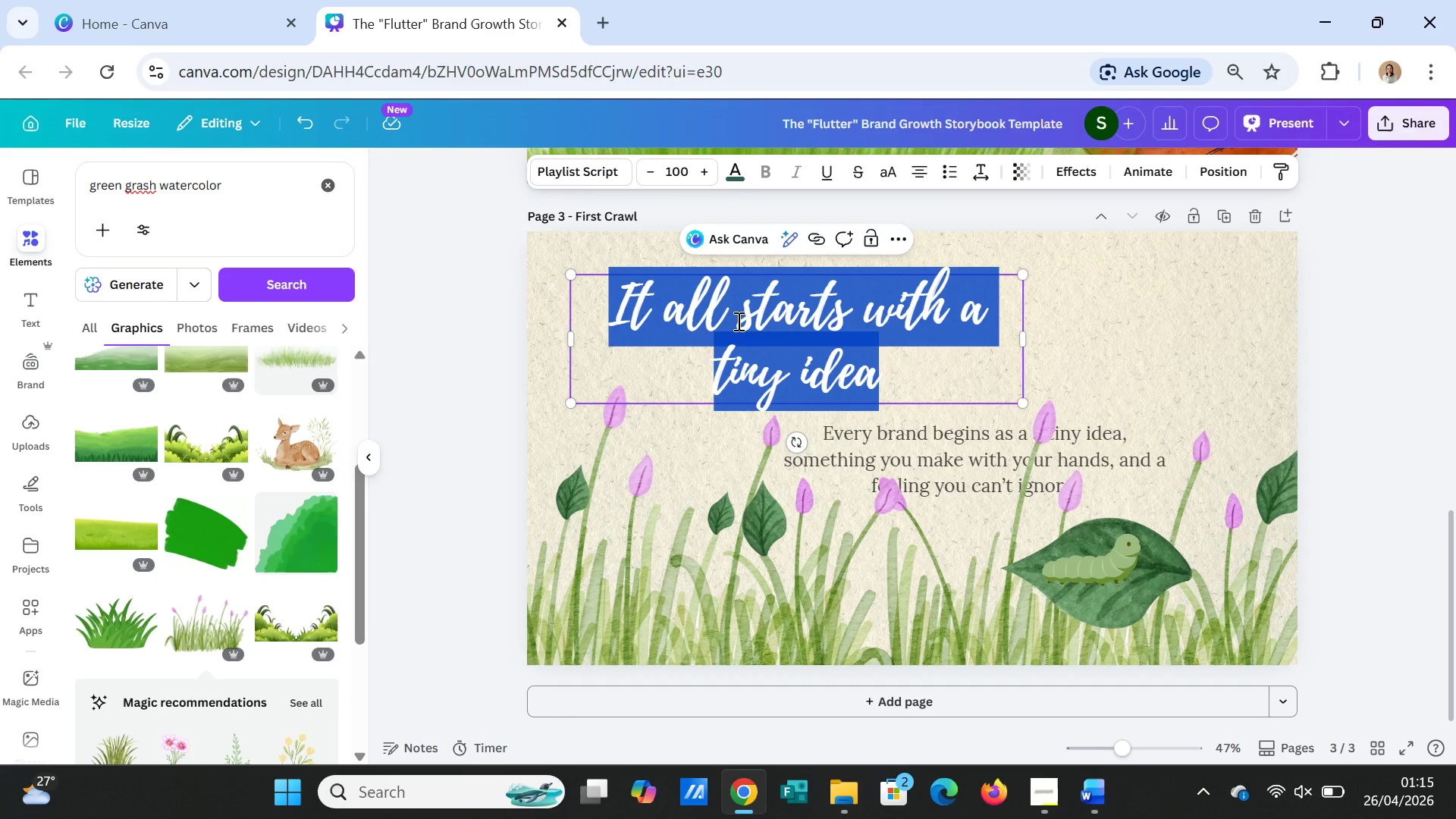 
wait(17.83)
 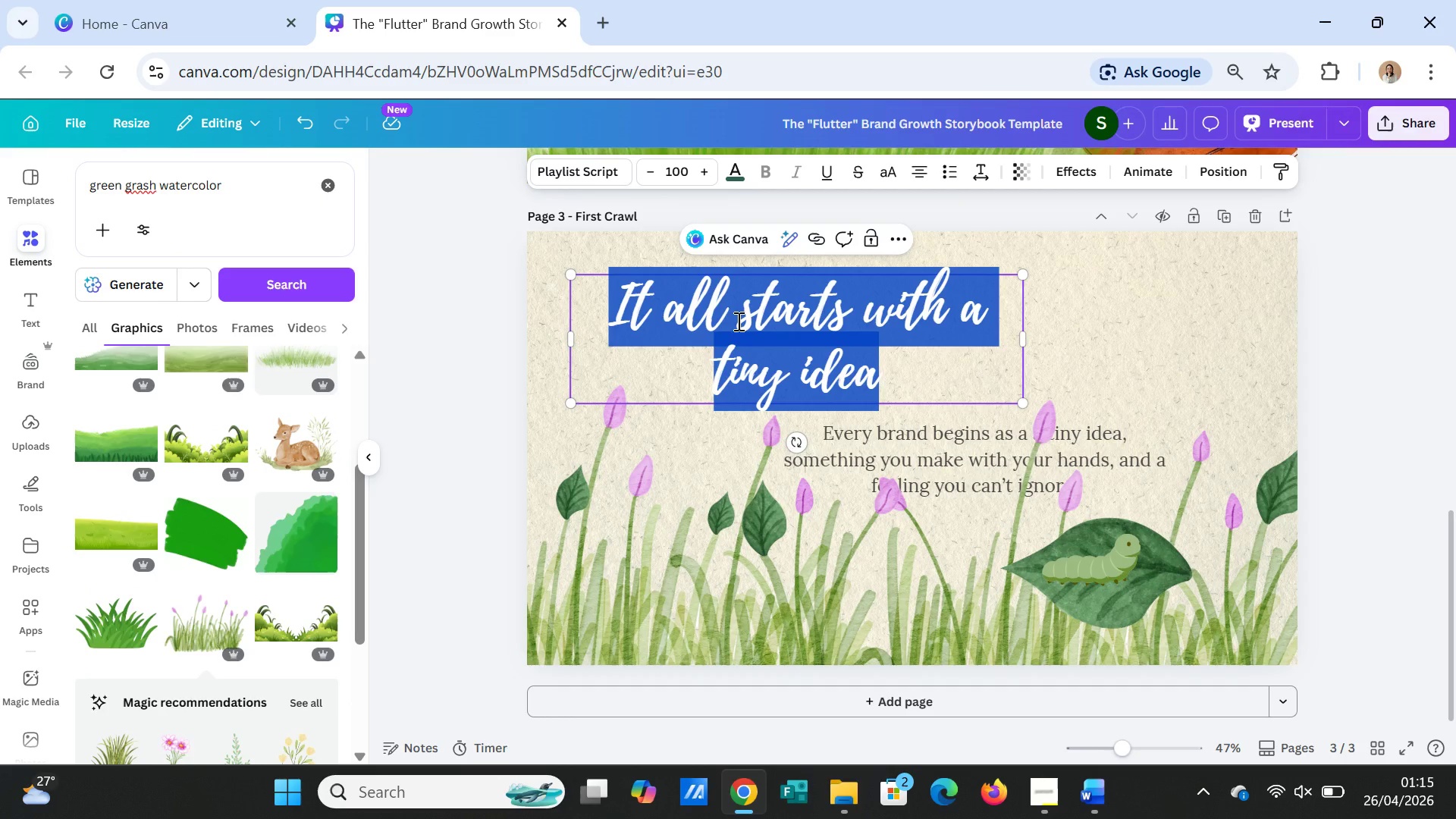 
type(The first step is never perfect.)
 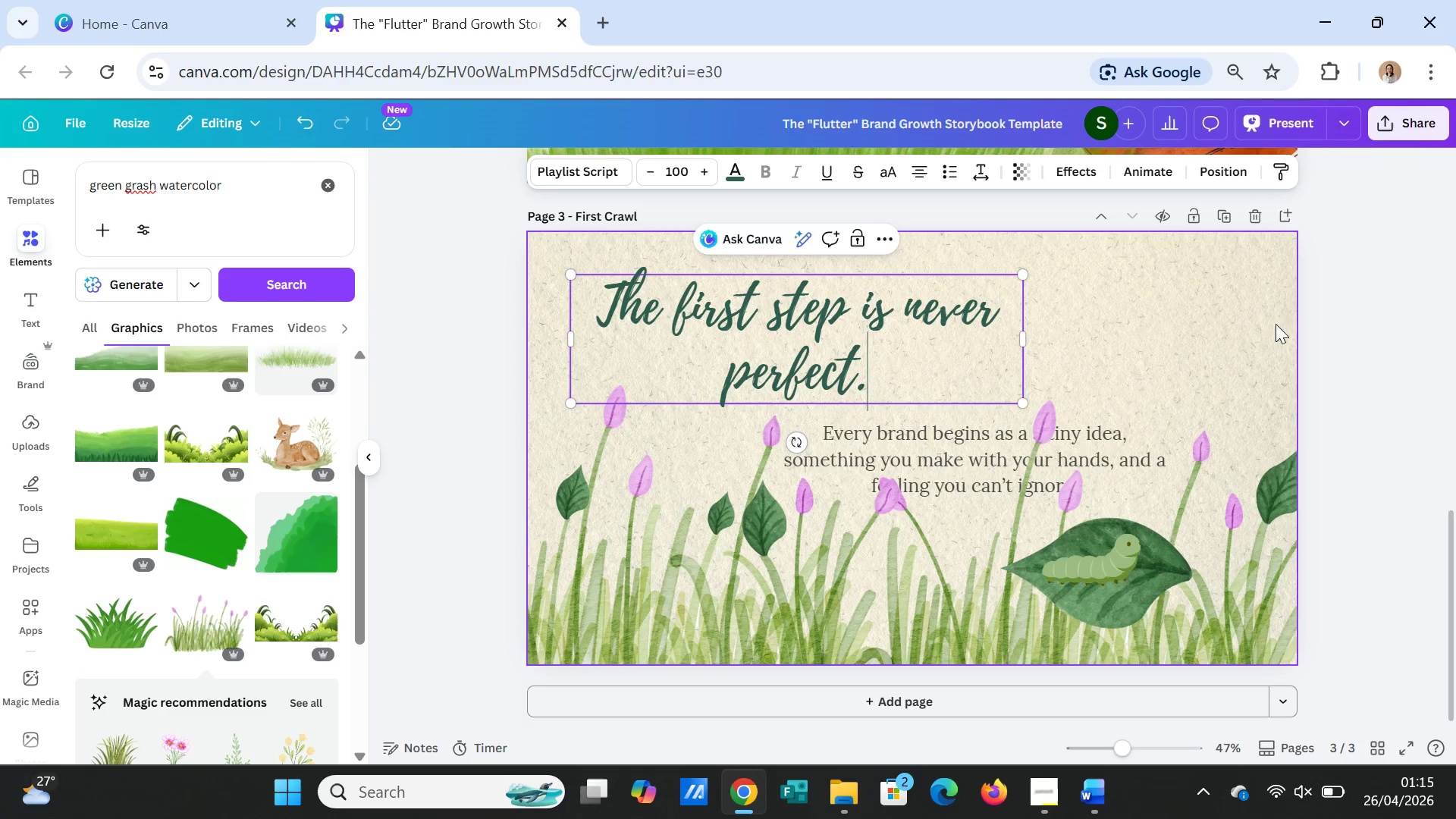 
left_click([1360, 367])
 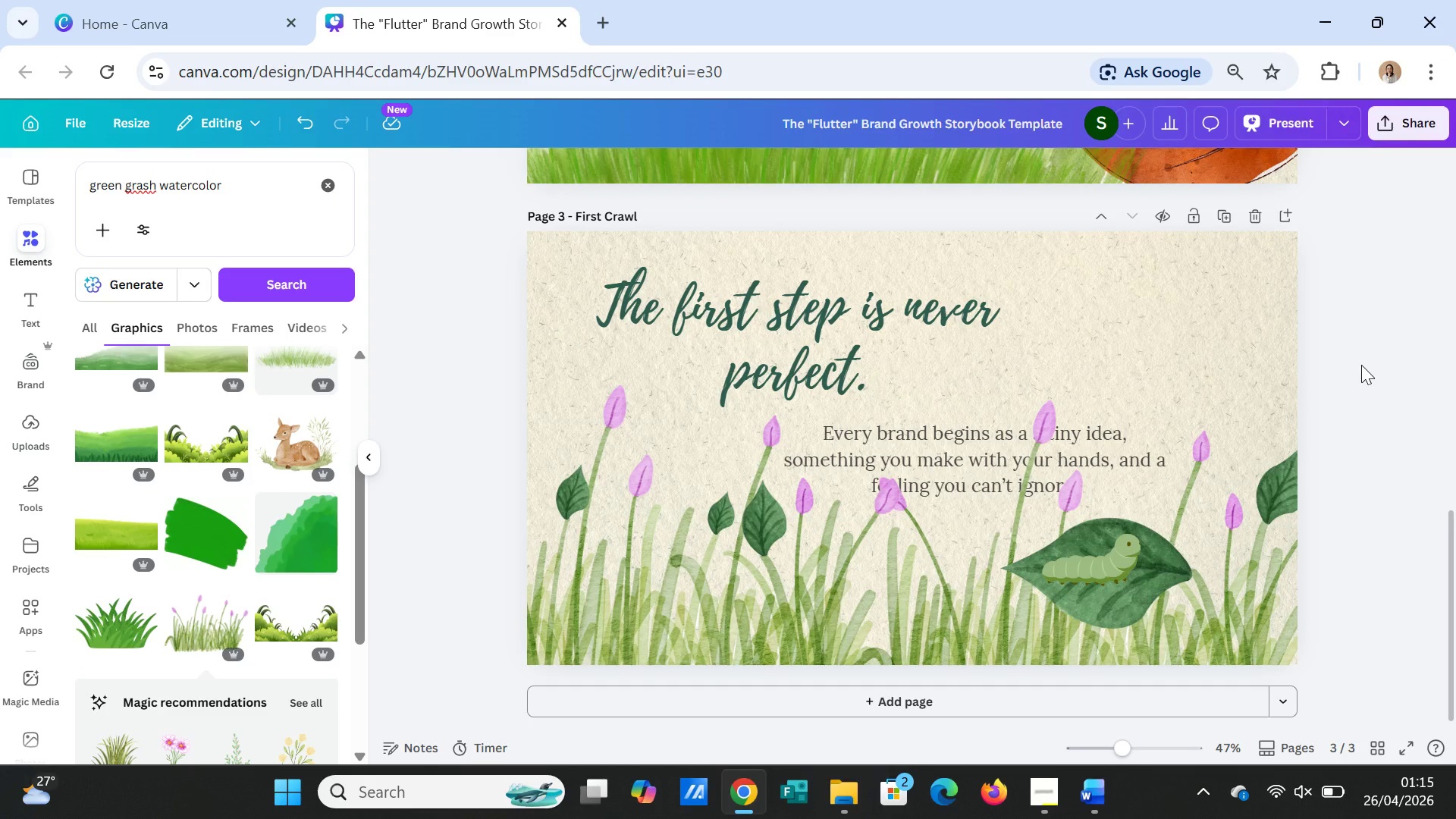 
wait(24.28)
 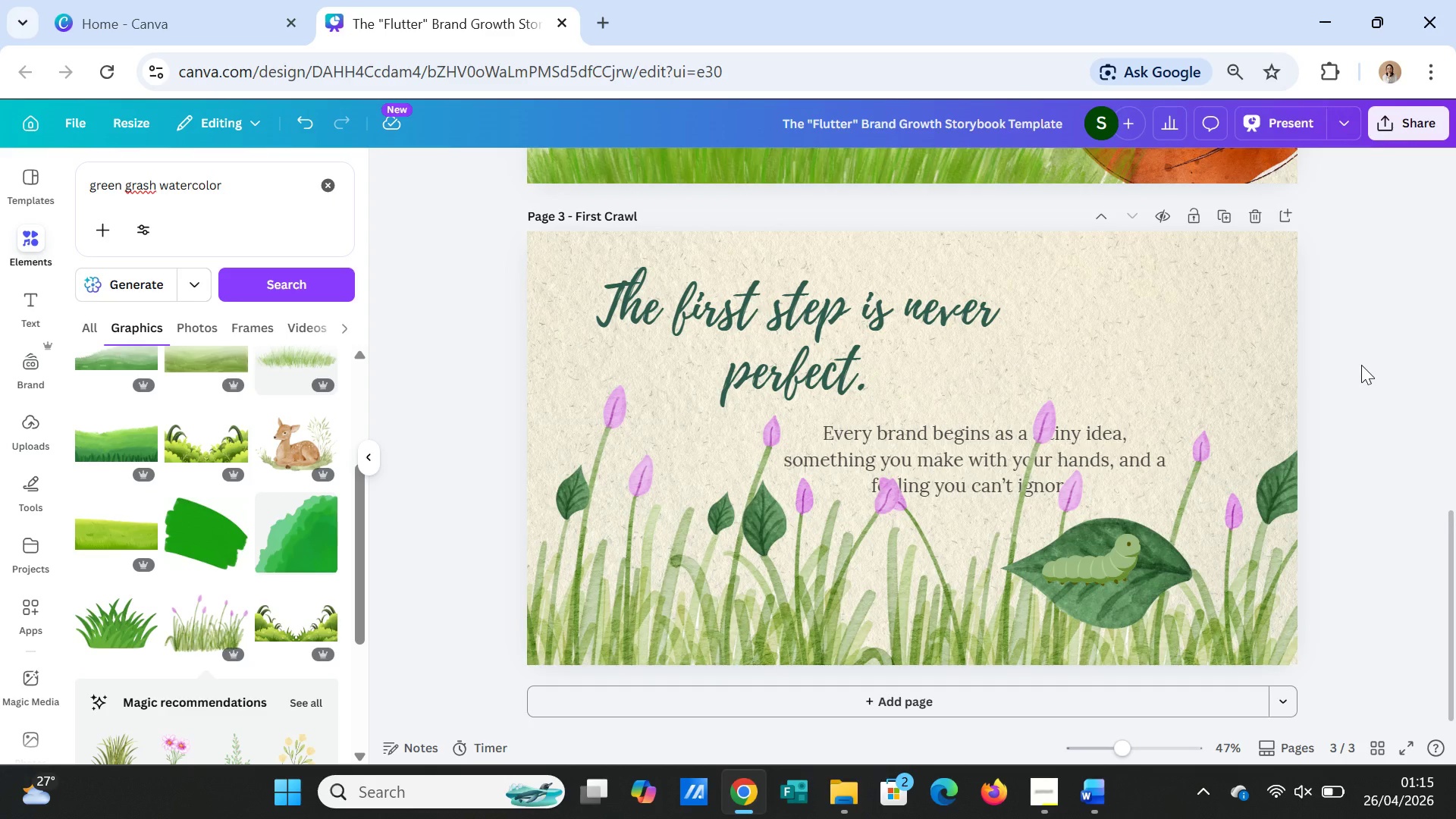 
double_click([893, 298])
 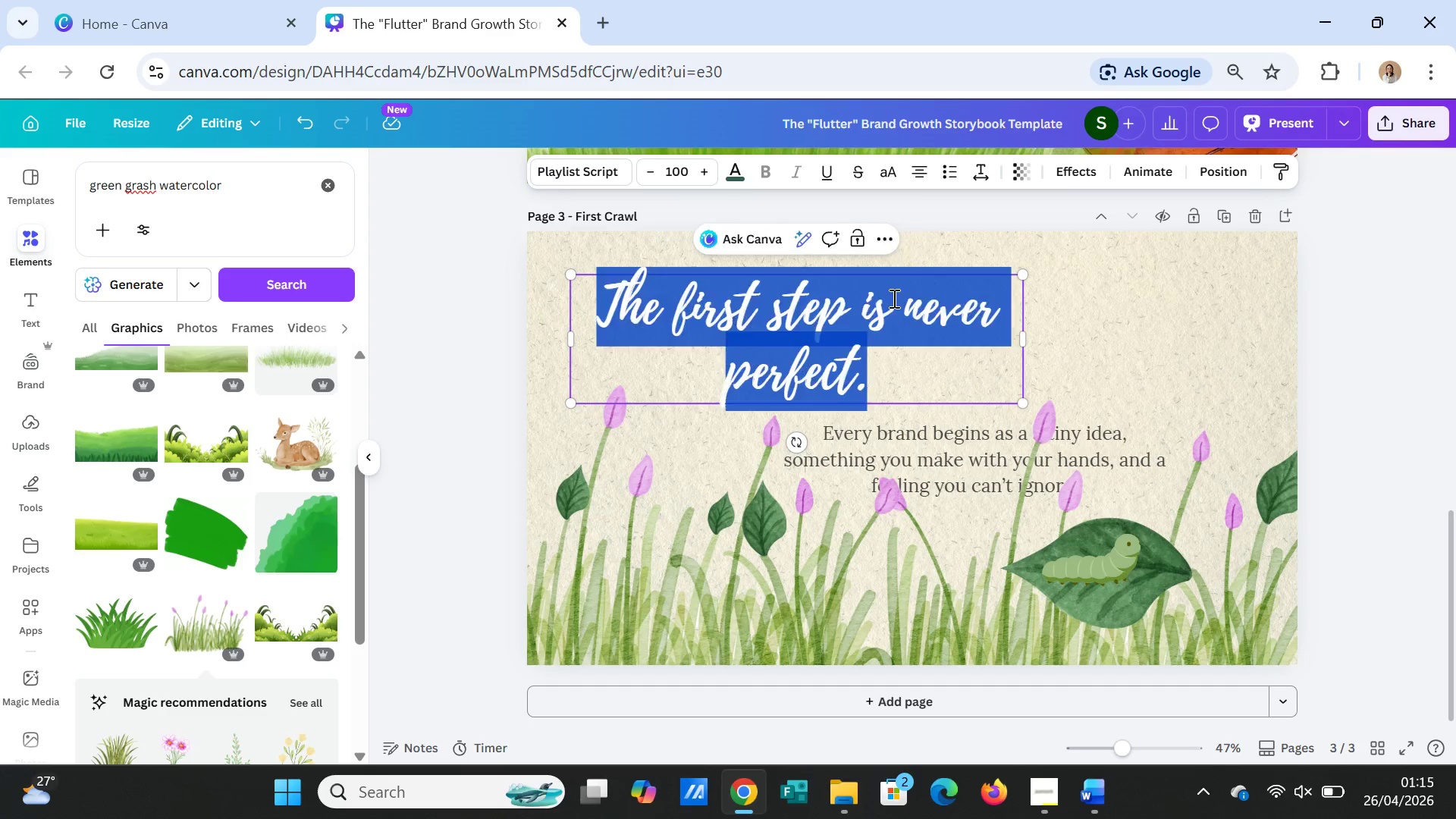 
triple_click([893, 298])
 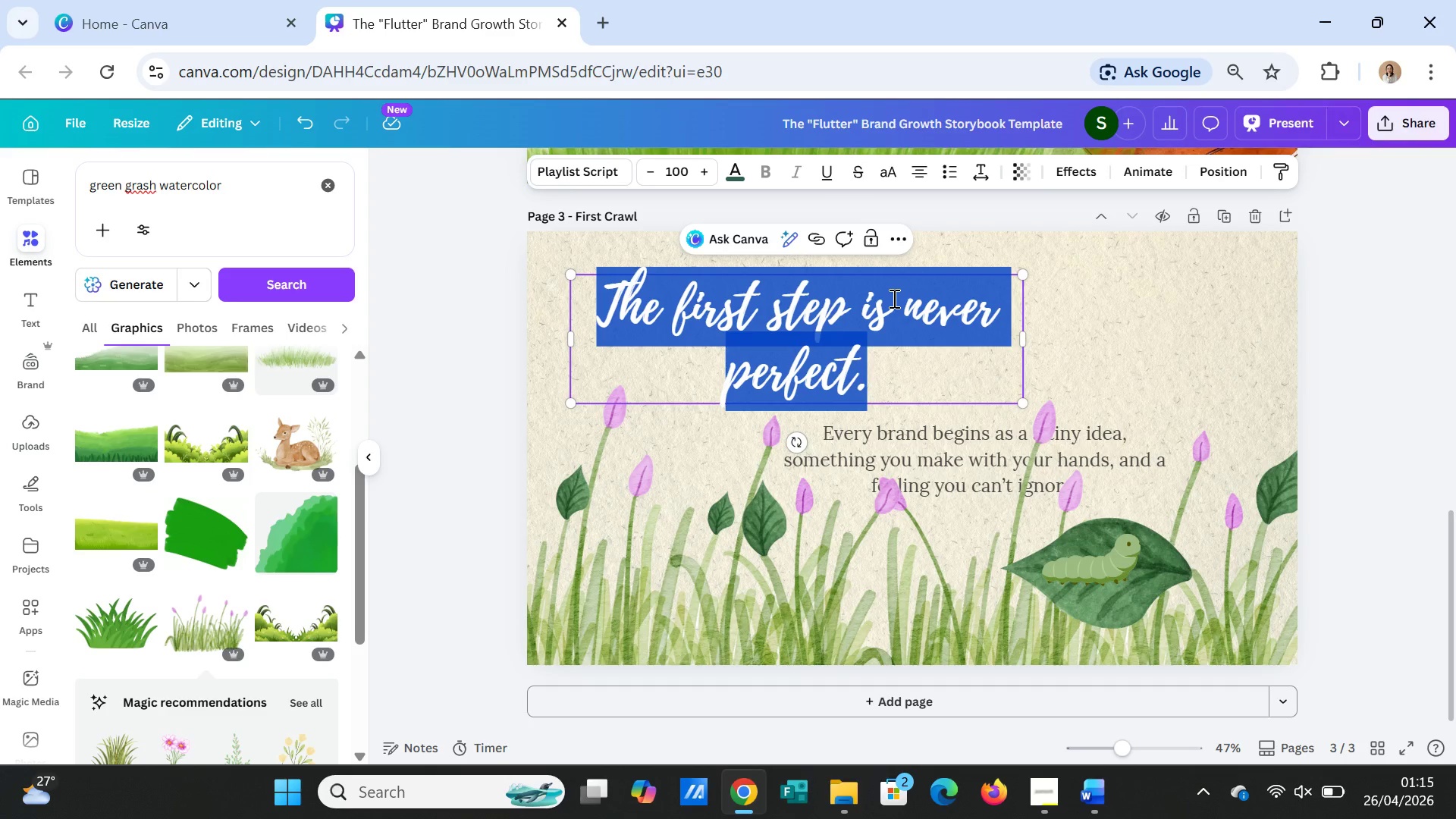 
type(F)
key(Backspace)
type(The First Crawl)
 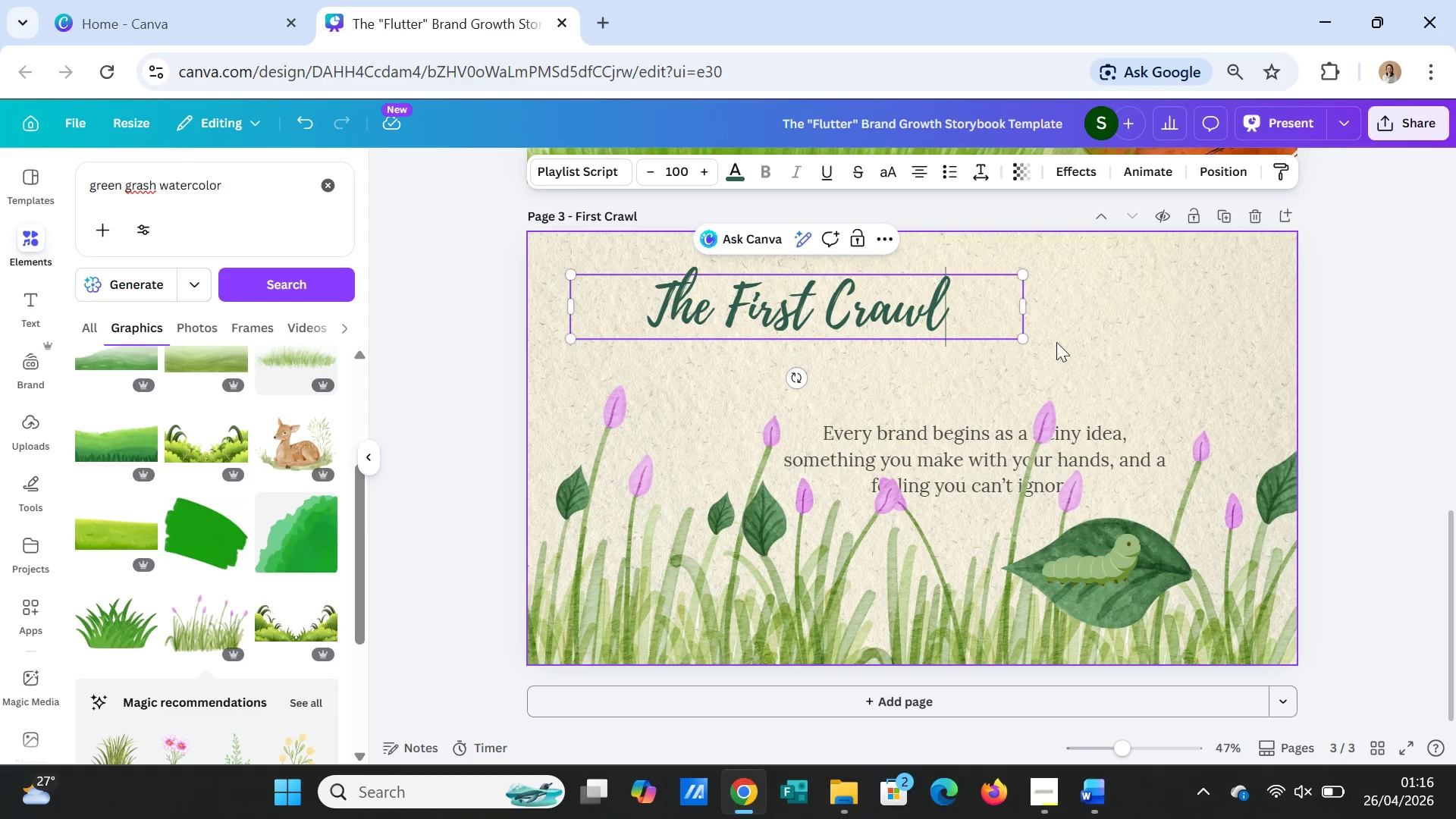 
left_click([1067, 330])
 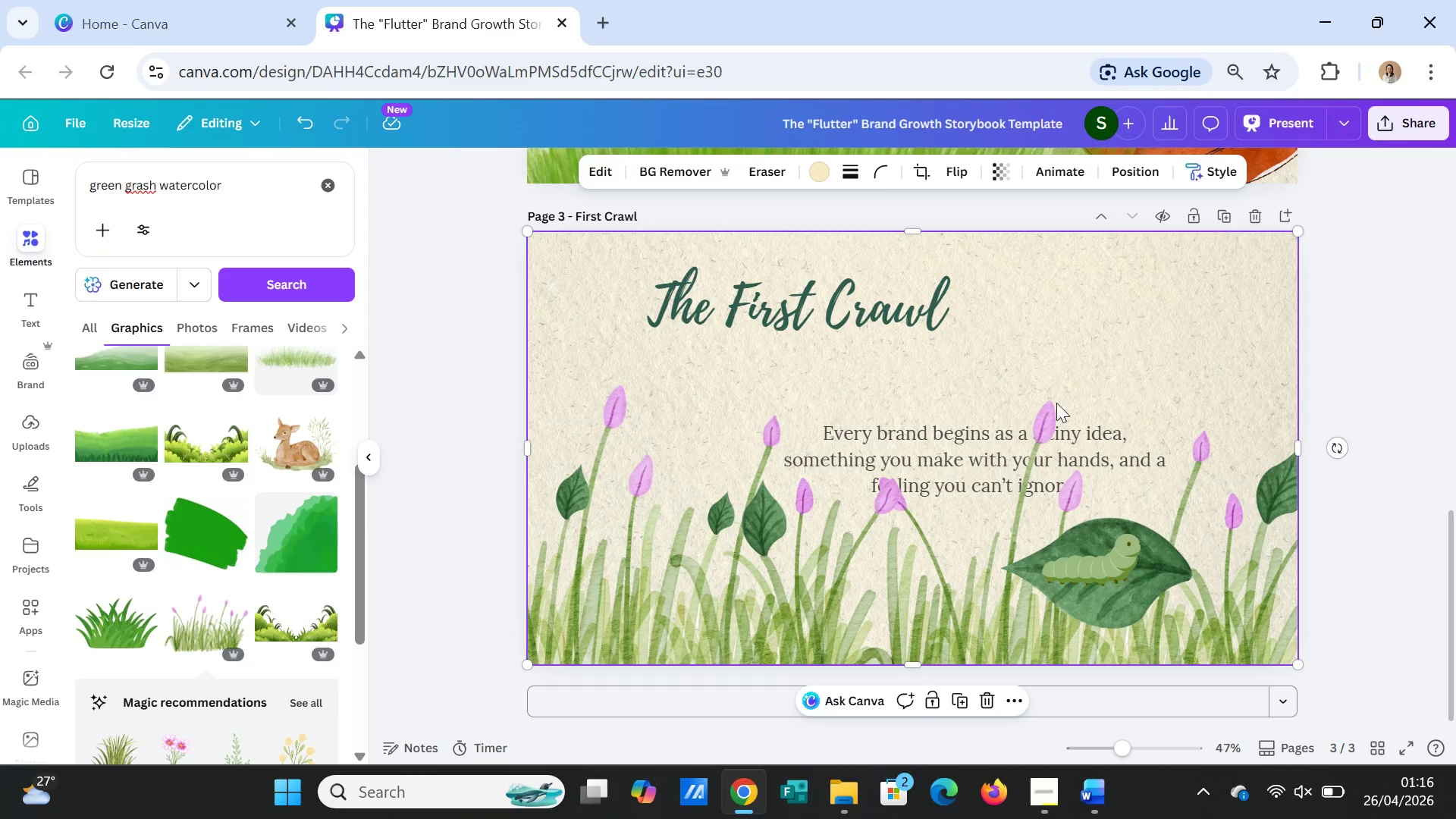 
left_click([1004, 436])
 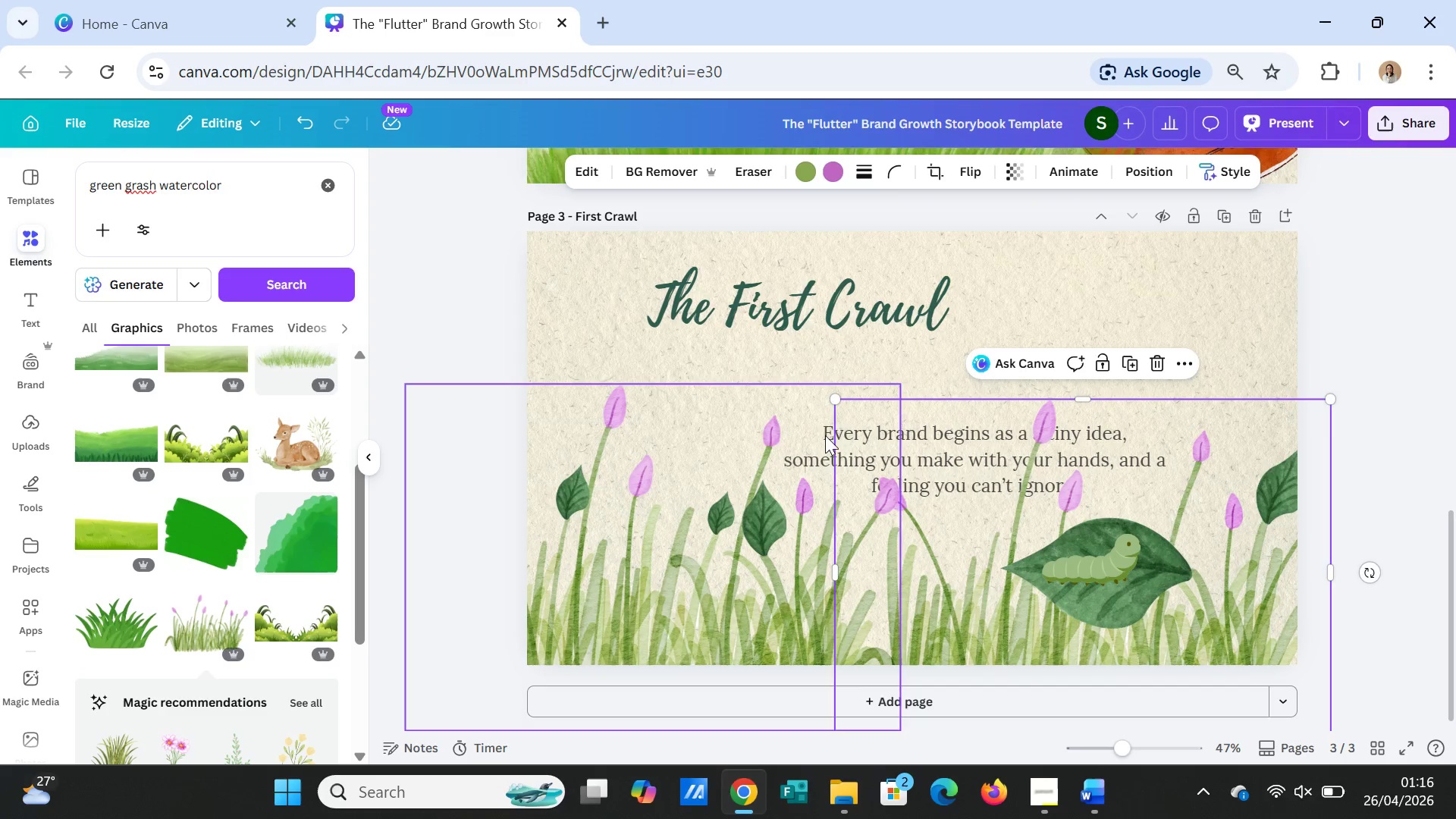 
left_click([839, 432])
 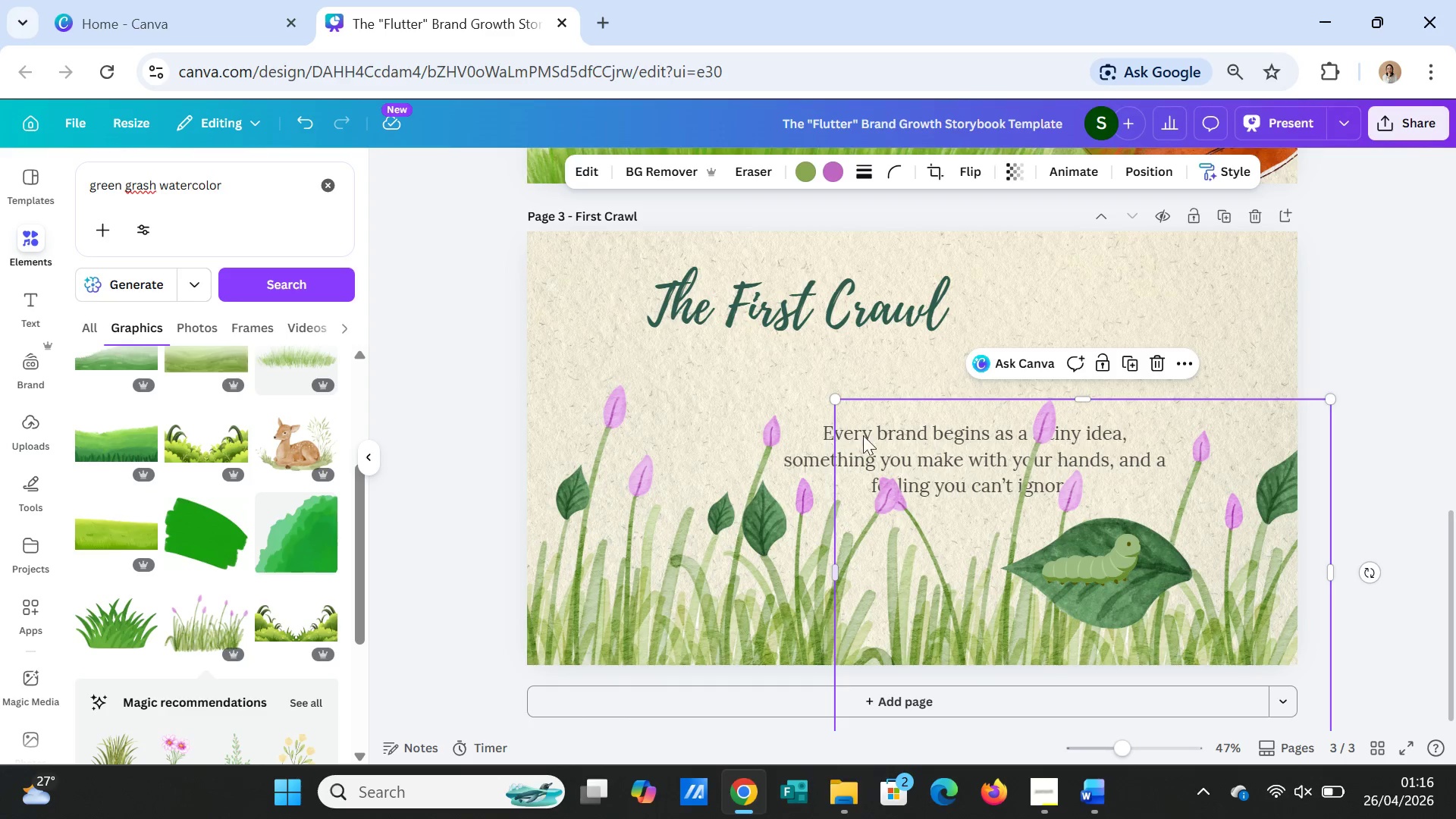 
right_click([938, 446])
 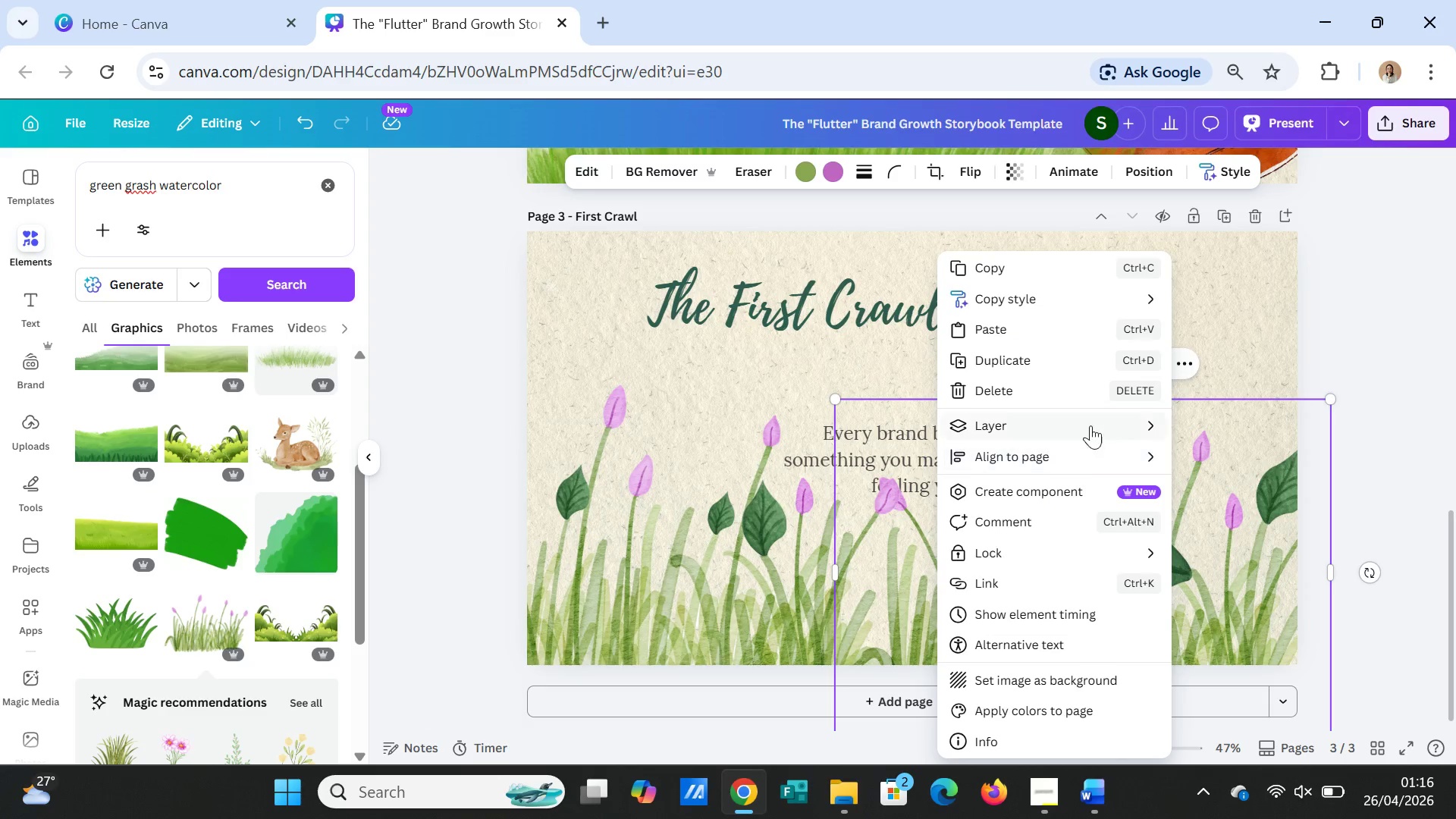 
left_click([1091, 425])
 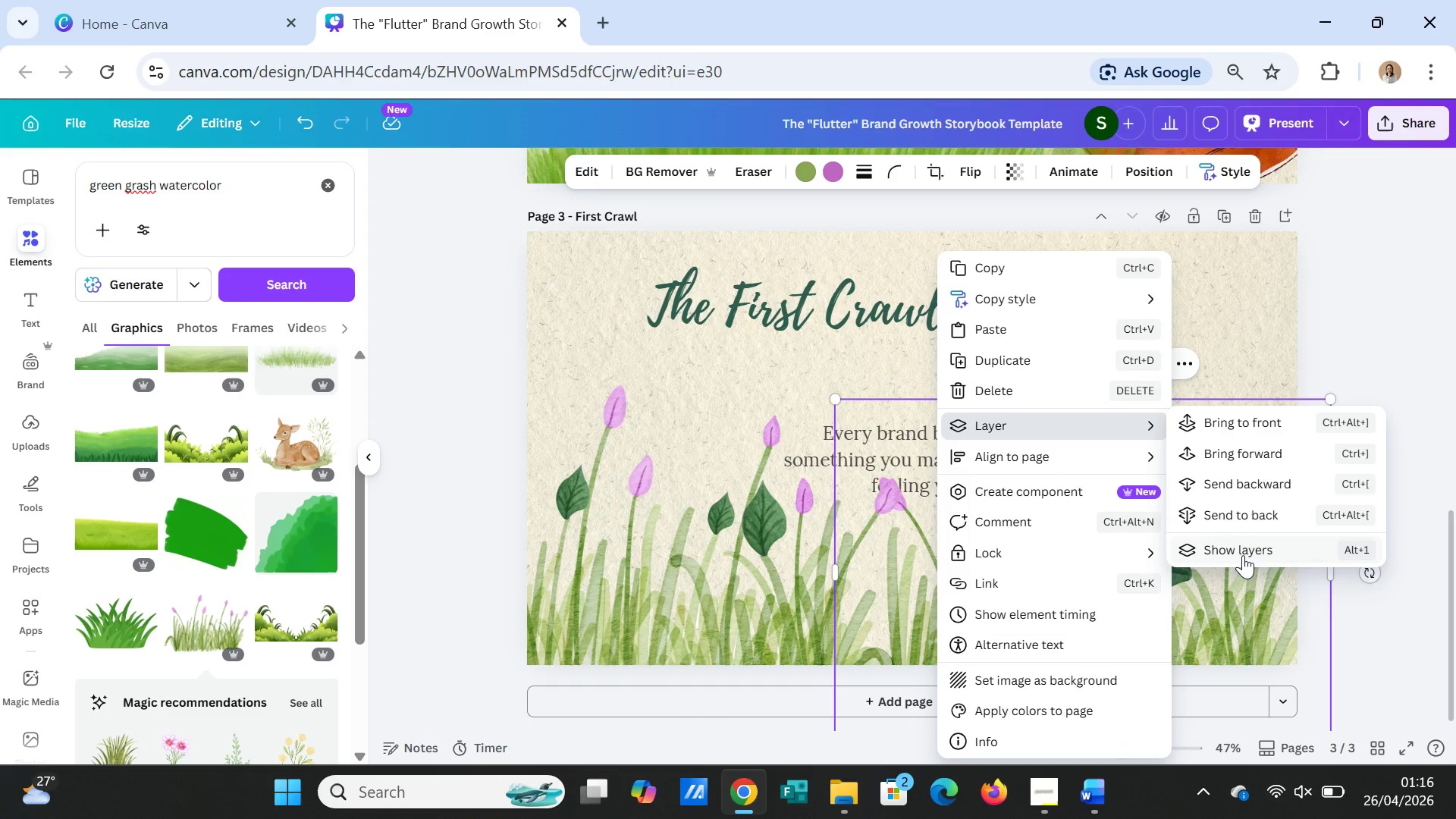 
left_click([1243, 555])
 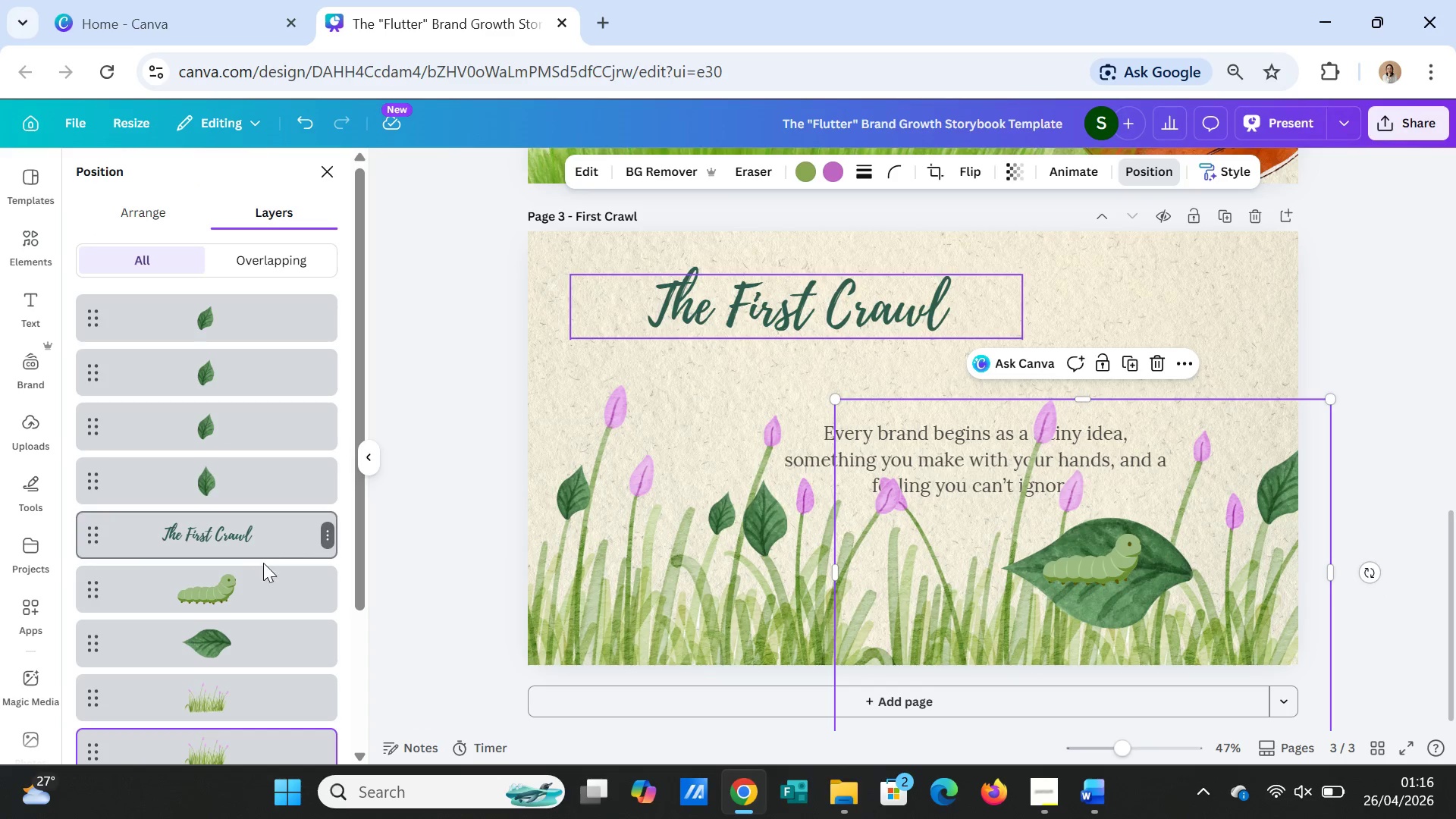 
scroll: coordinate [275, 663], scroll_direction: down, amount: 1.0
 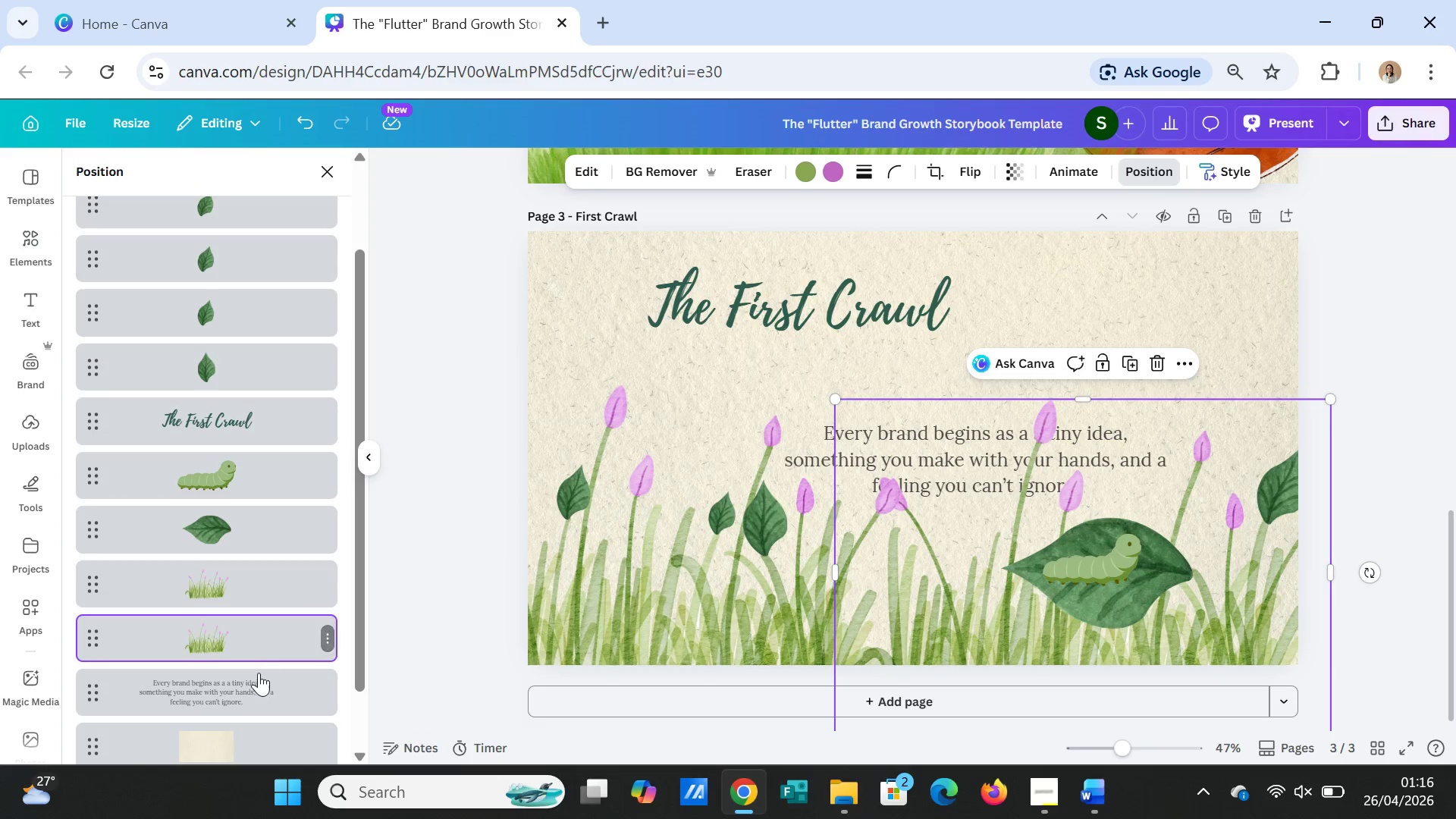 
left_click_drag(start_coordinate=[257, 681], to_coordinate=[246, 291])
 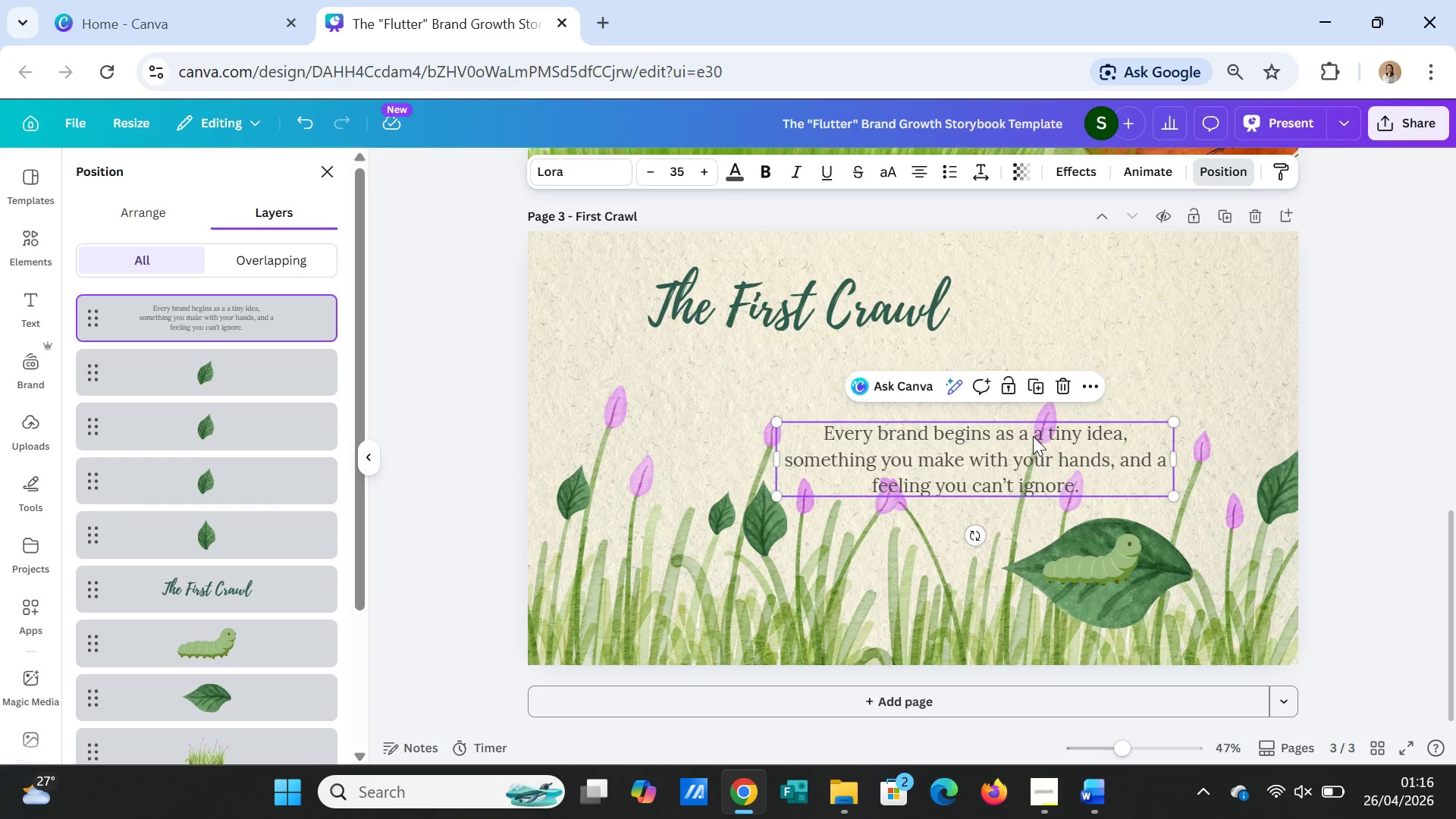 
double_click([1033, 436])
 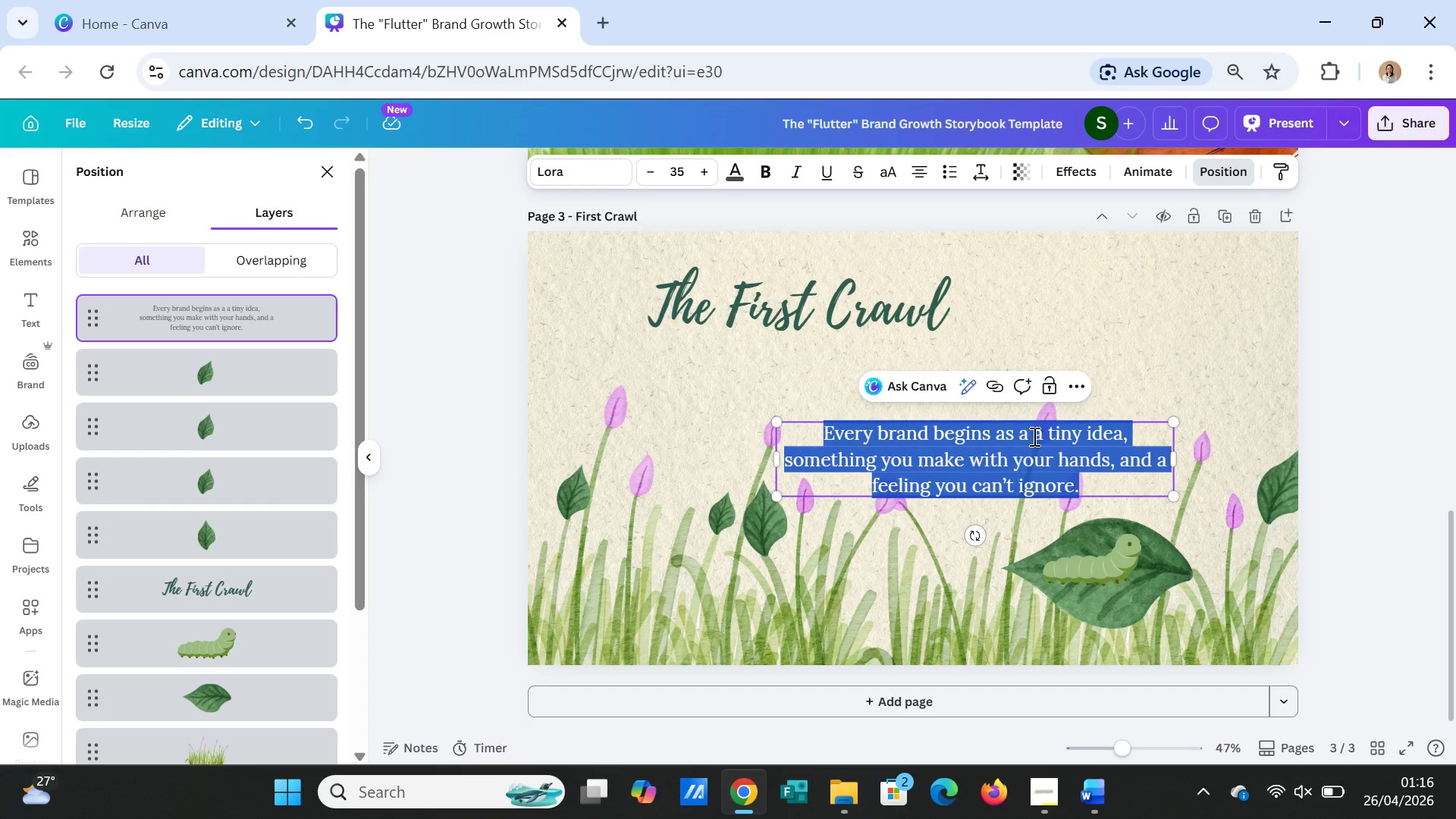 
triple_click([1033, 436])
 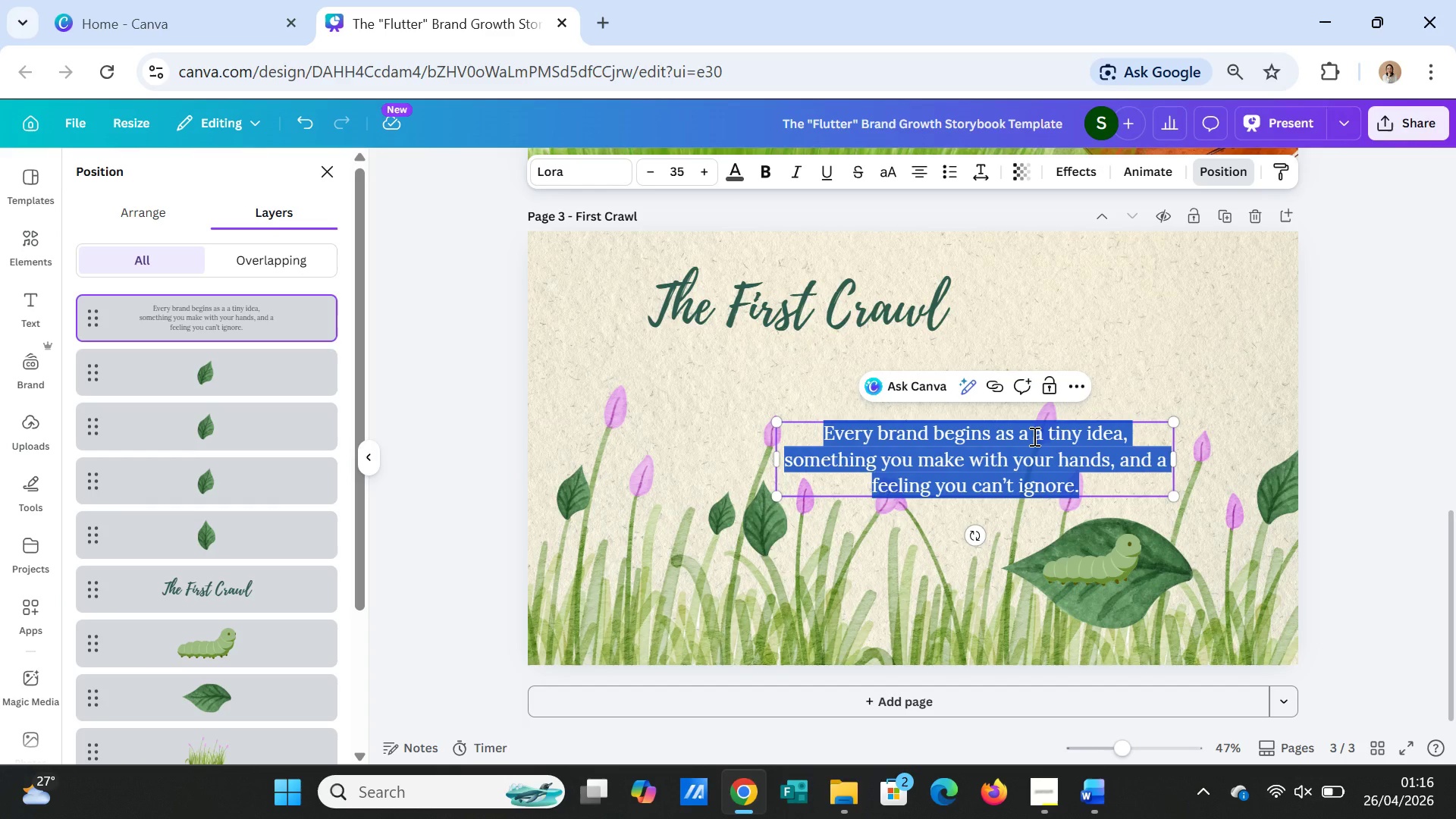 
type(A HANDMADE IDEA TAKES IT'S)
key(Backspace)
key(Backspace)
key(Backspace)
key(Backspace)
key(Backspace)
type(A handmade idea take )
key(Backspace)
type(s it's vey)
key(Backspace)
type(ry first )
 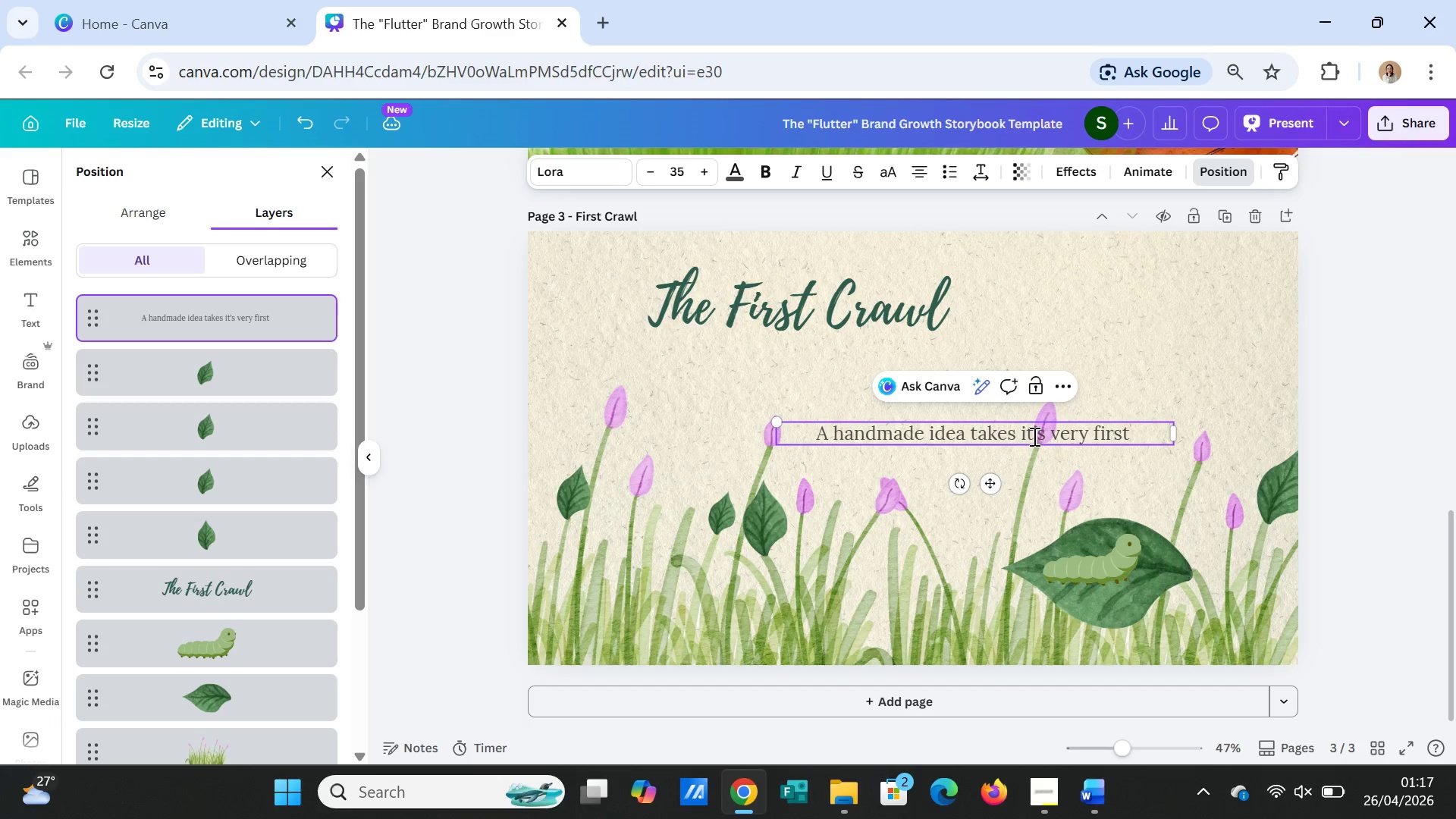 
wait(7.05)
 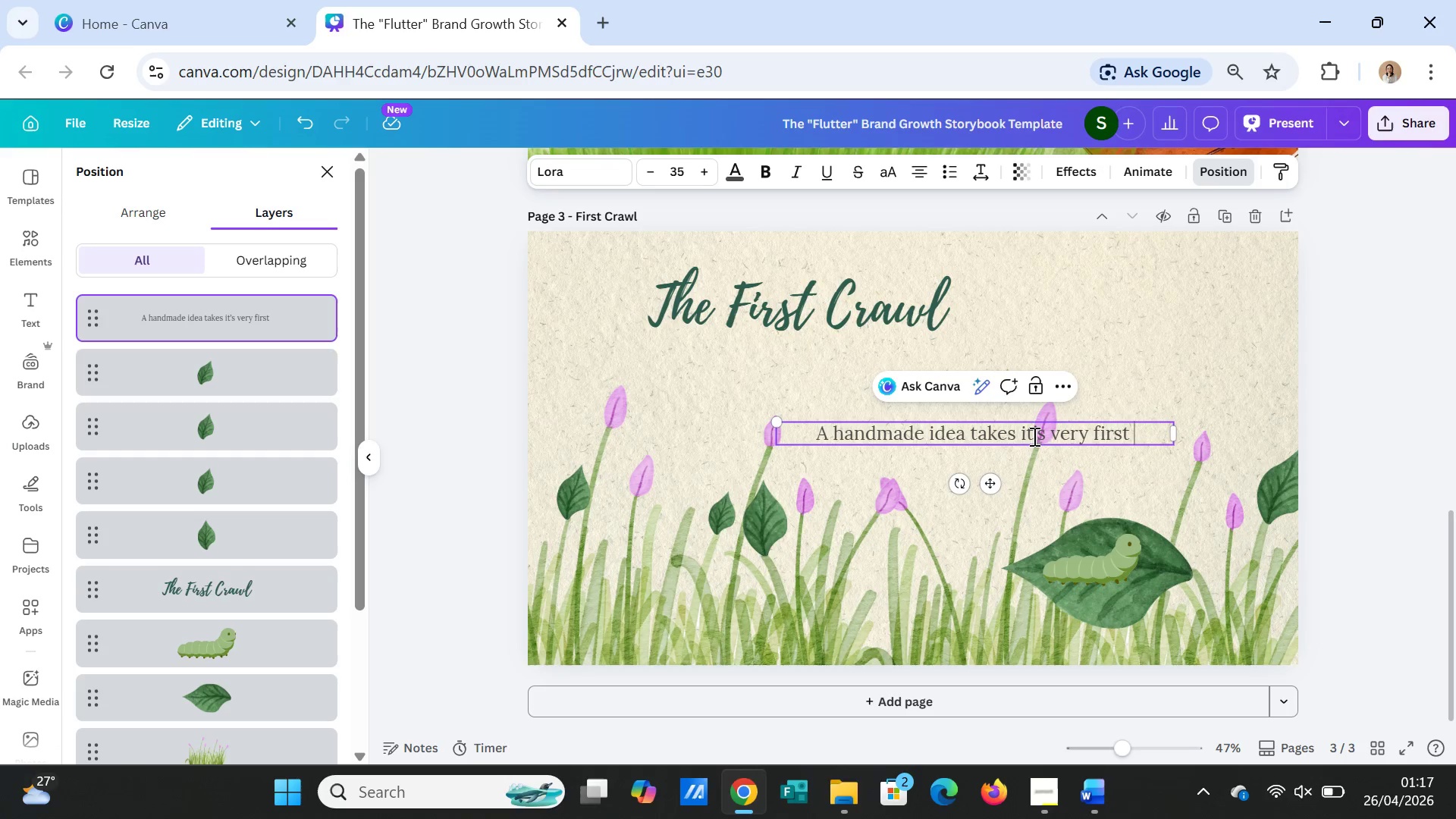 
type(steps.)
 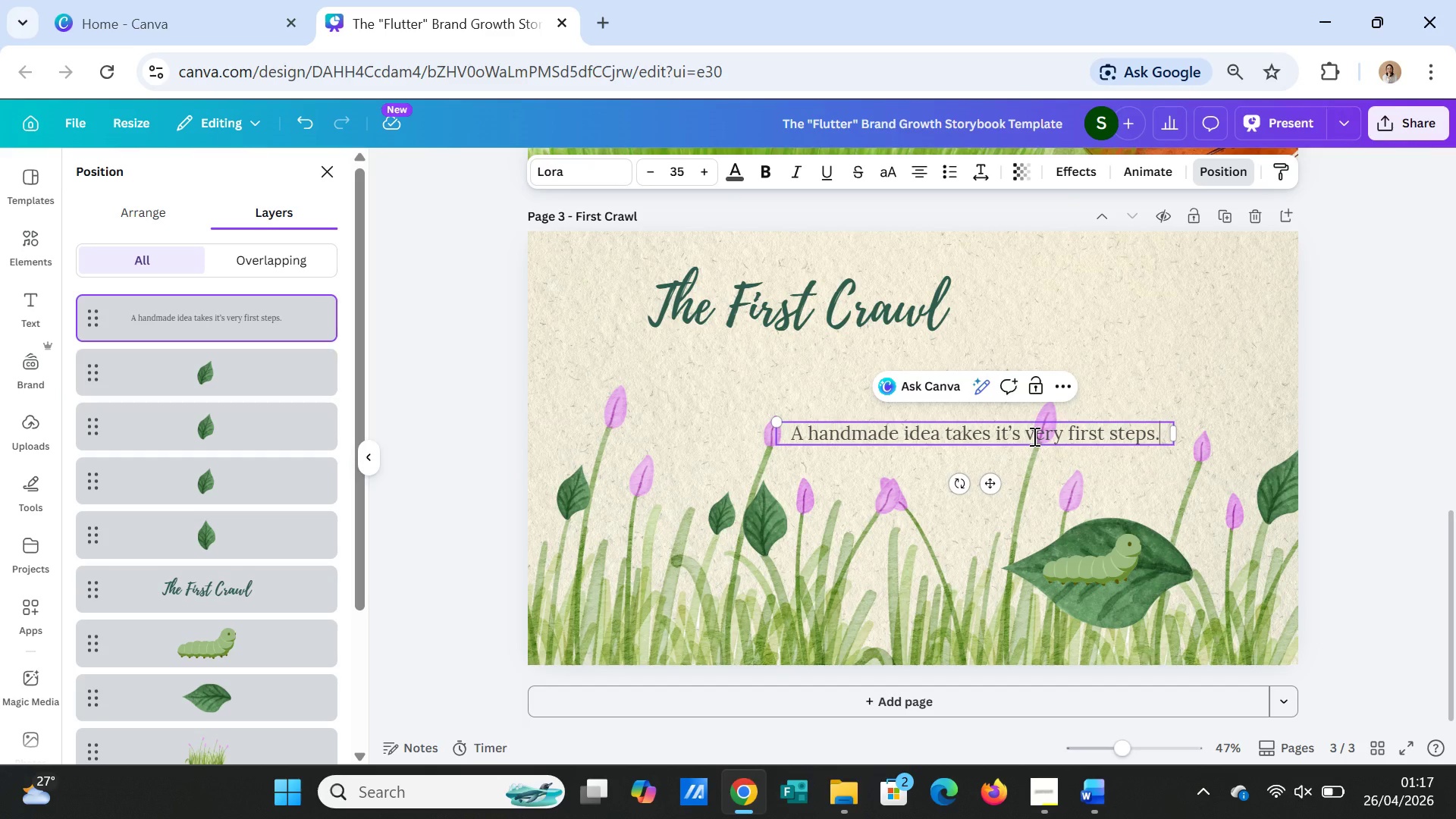 
key(Enter)
 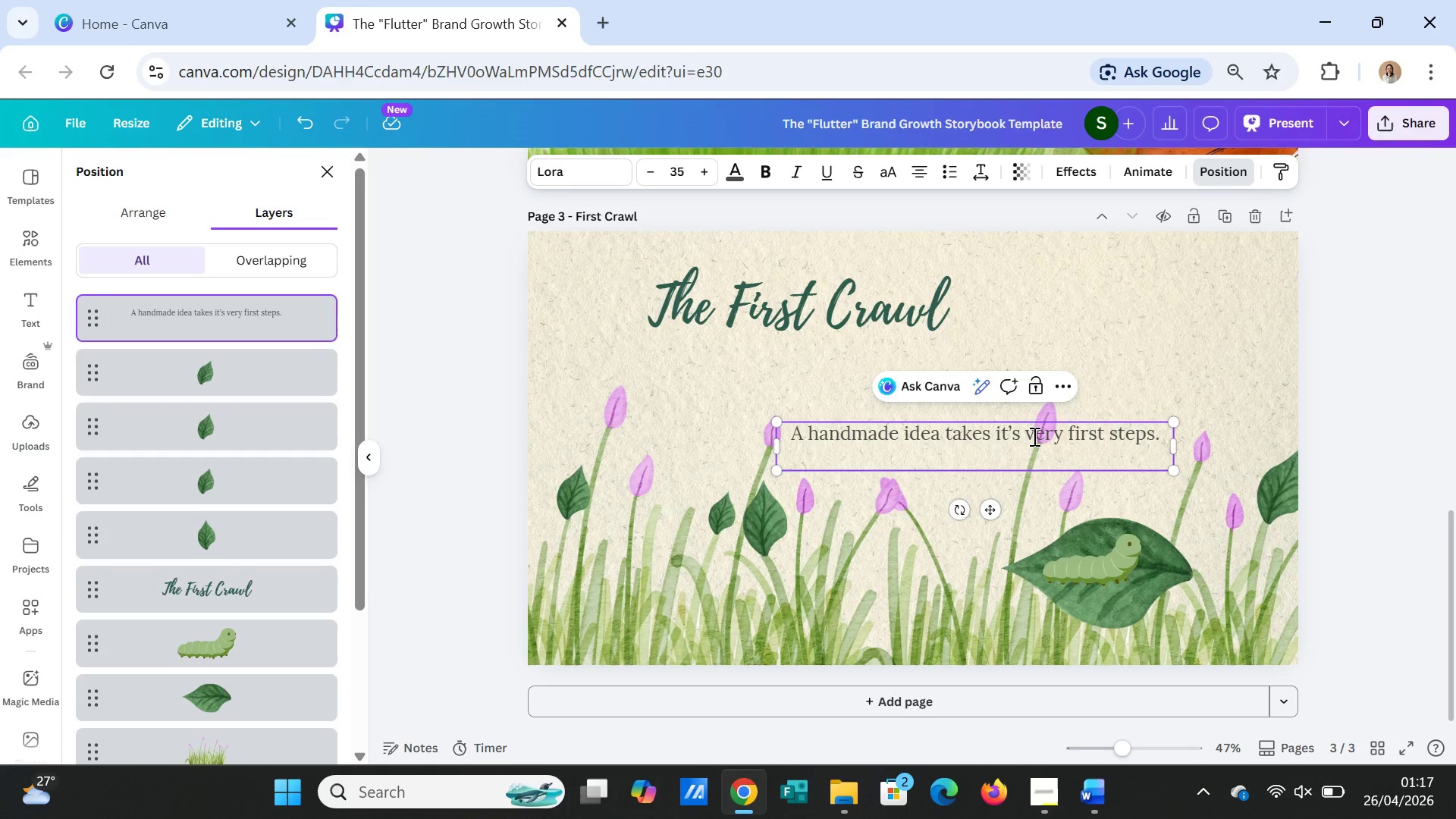 
type(Small)
key(Backspace)
type(l, sca)
key(Backspace)
type(rappy)
 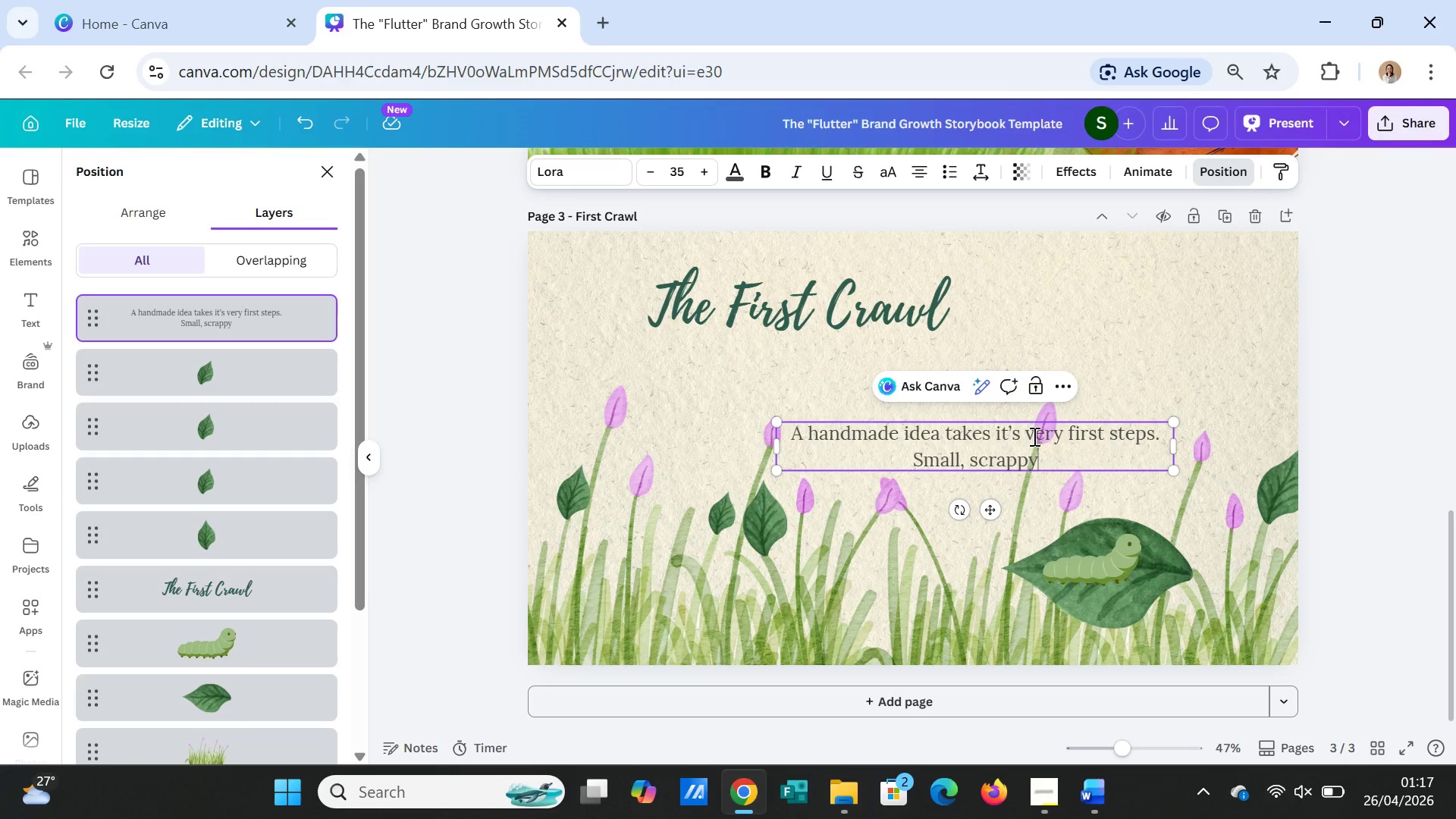 
wait(6.94)
 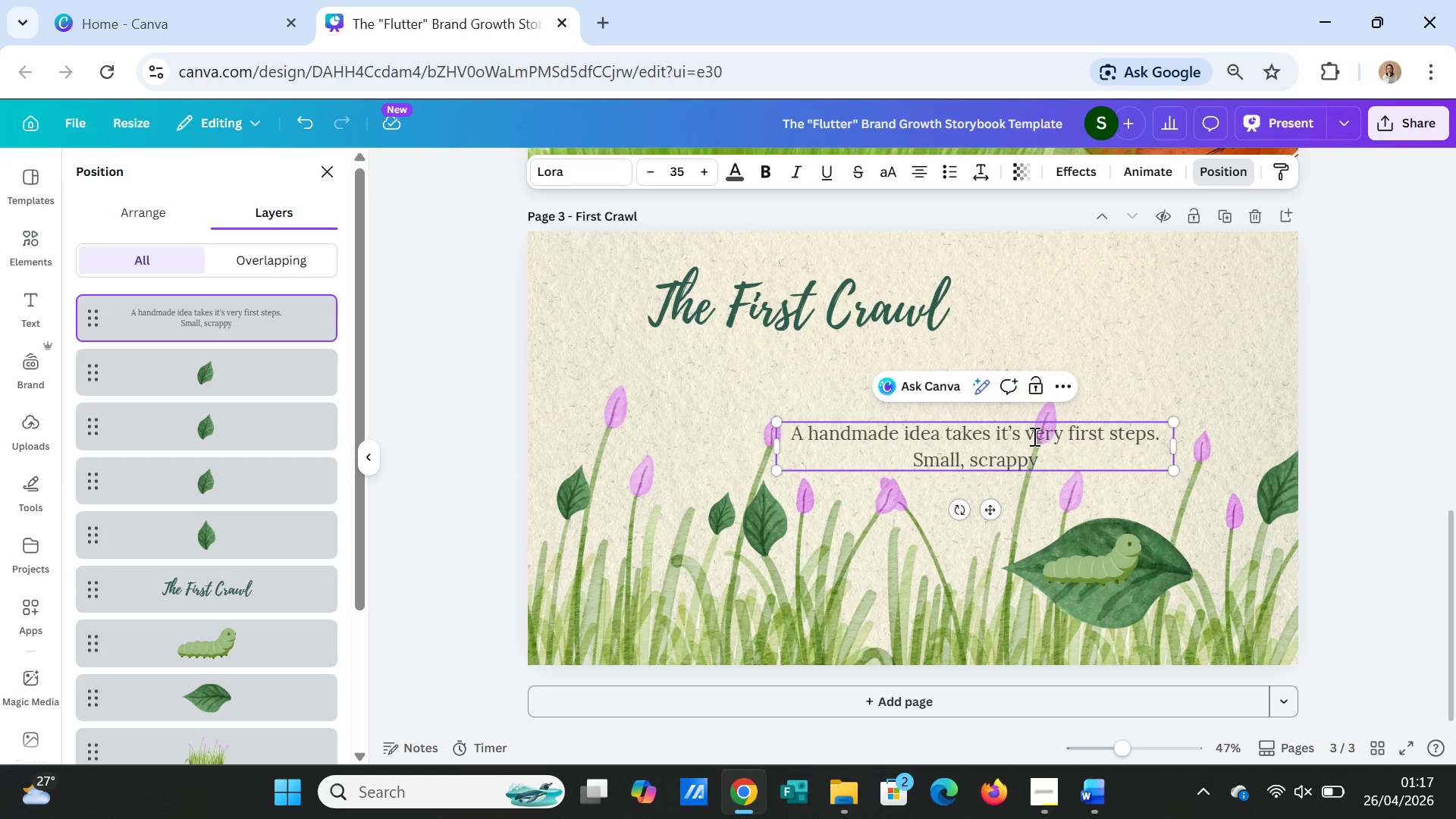 
type(.)
key(Backspace)
type(, and full of )
 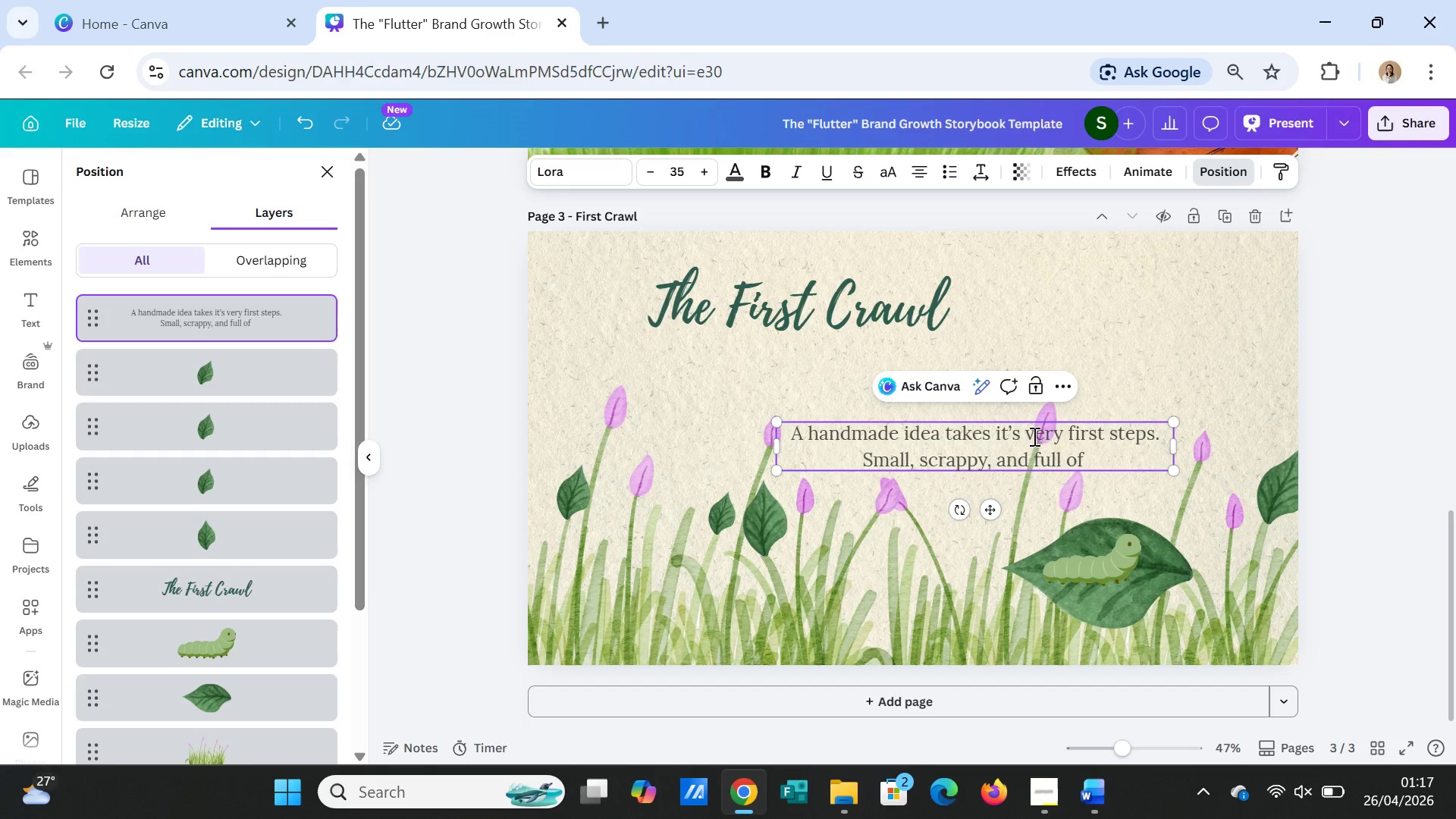 
wait(5.28)
 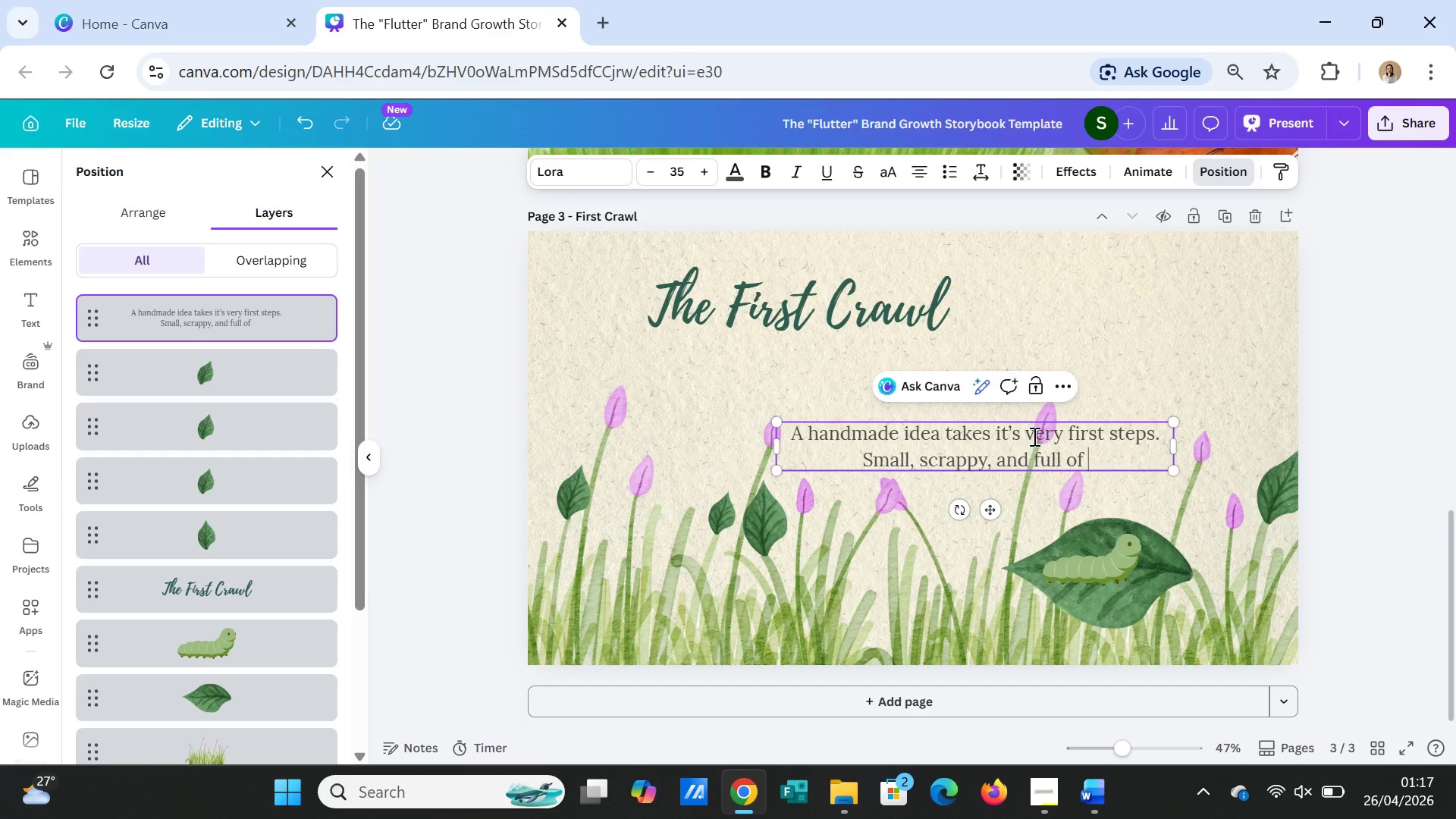 
type(potential.)
 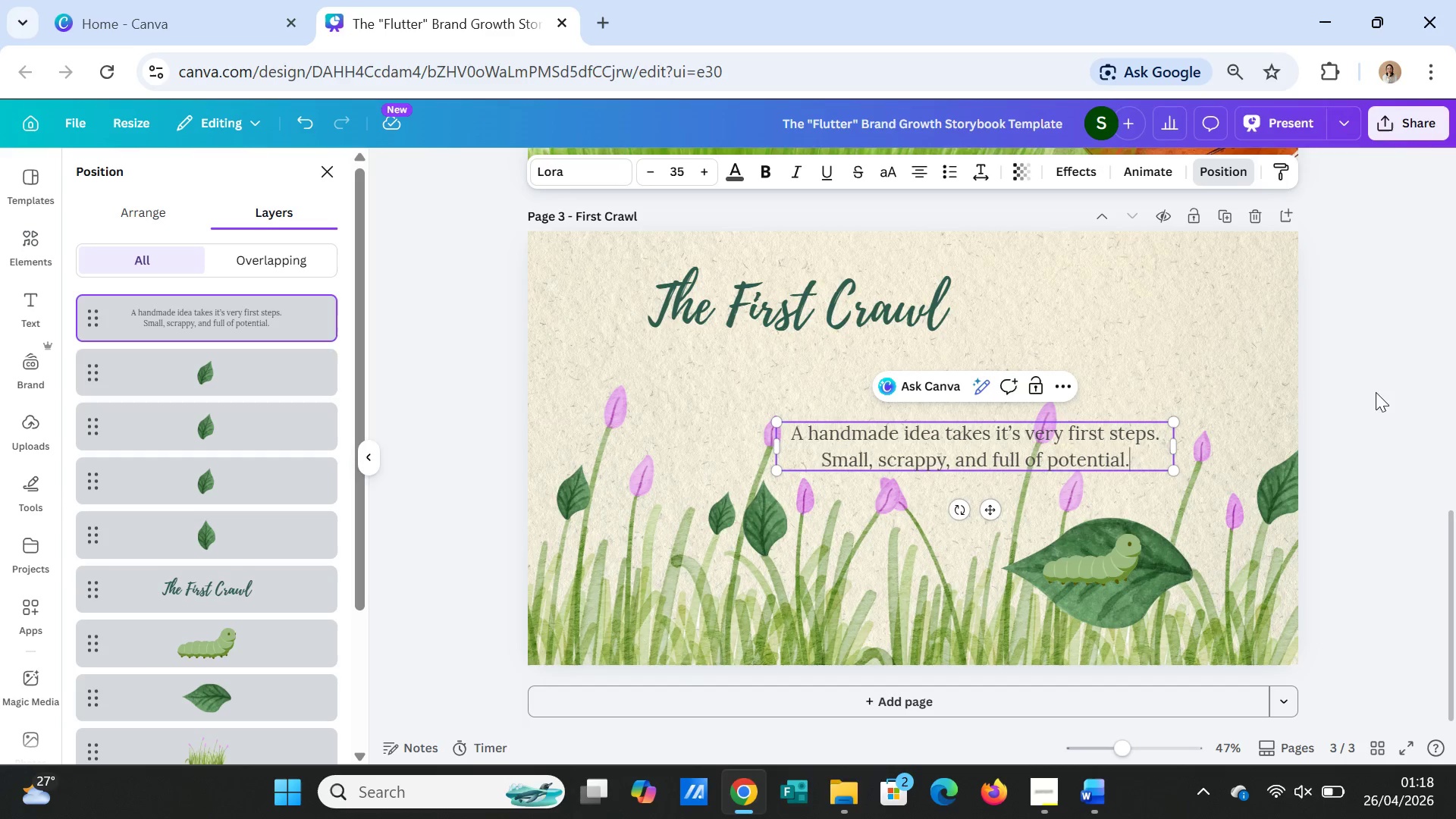 
left_click([1419, 444])
 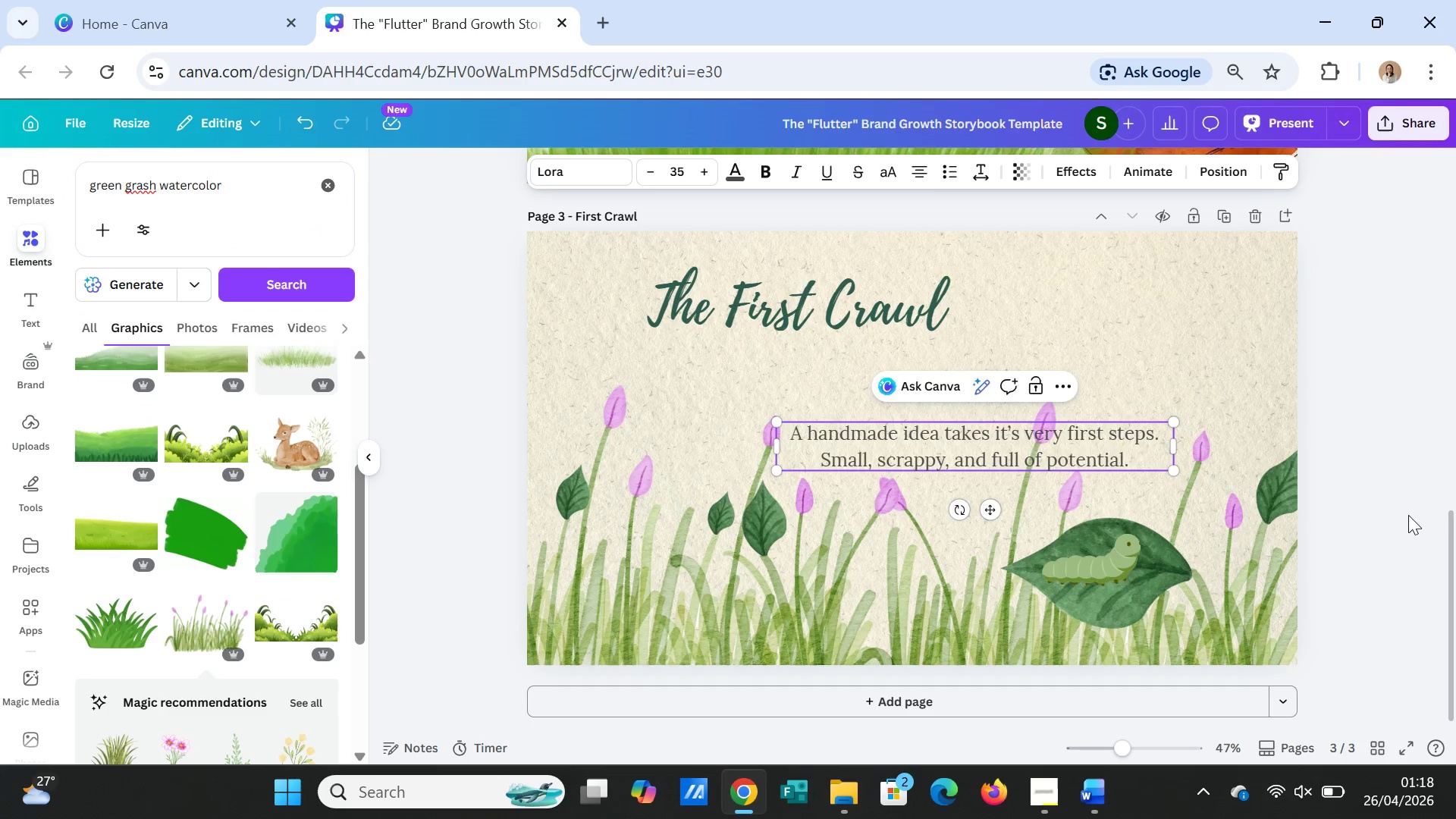 
left_click([1409, 516])
 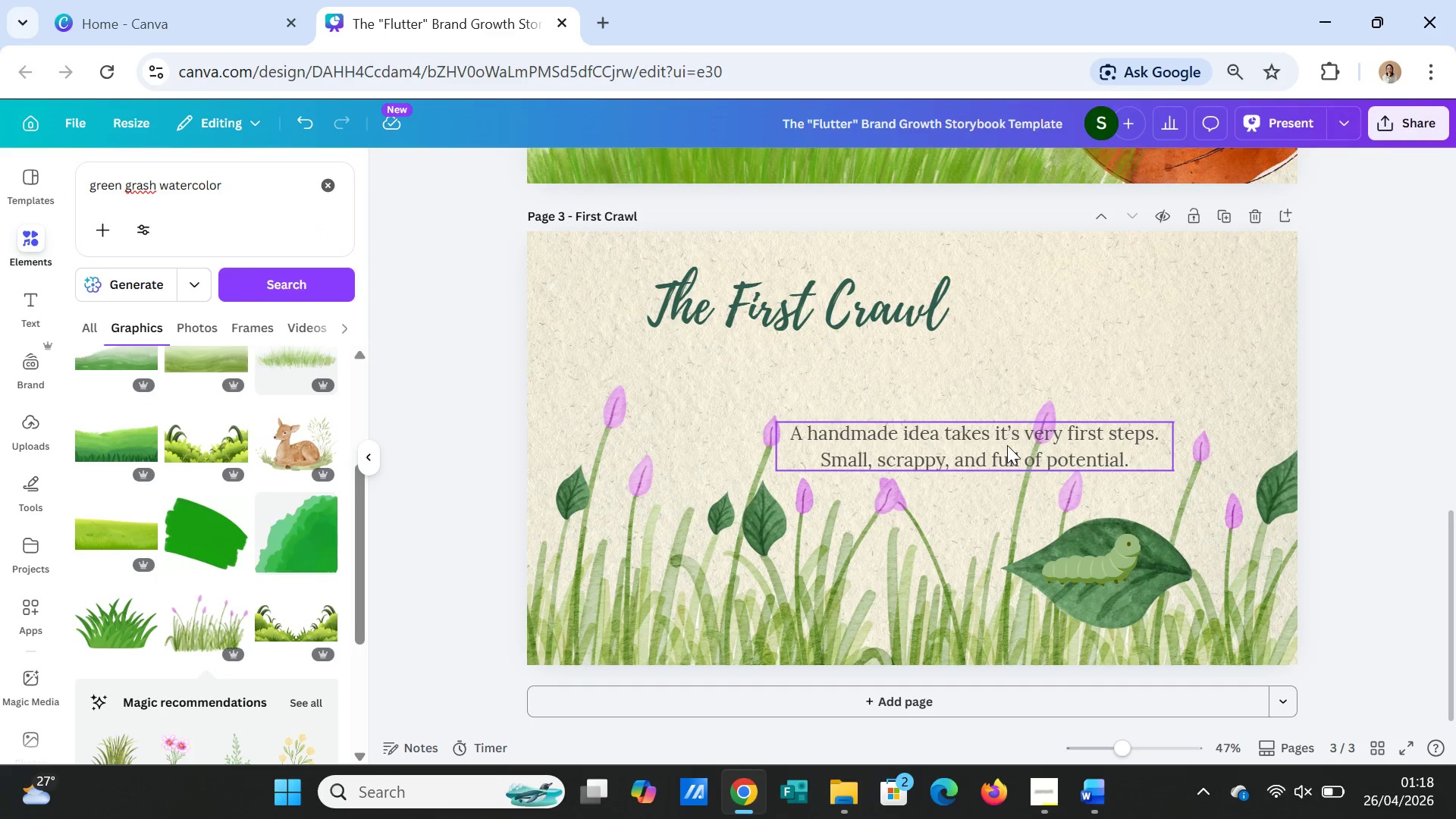 
left_click_drag(start_coordinate=[1006, 444], to_coordinate=[1024, 425])
 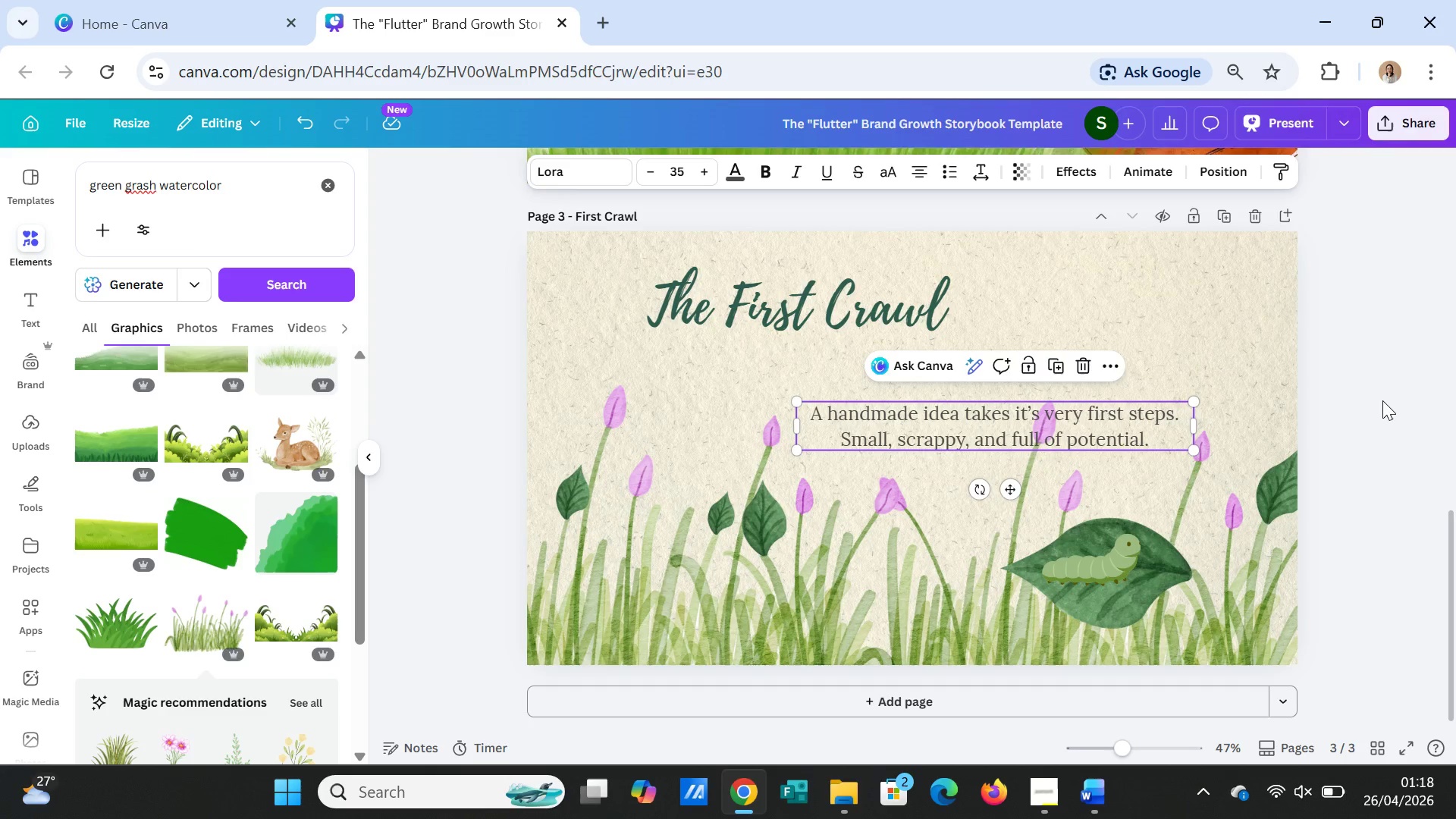 
left_click([1382, 400])
 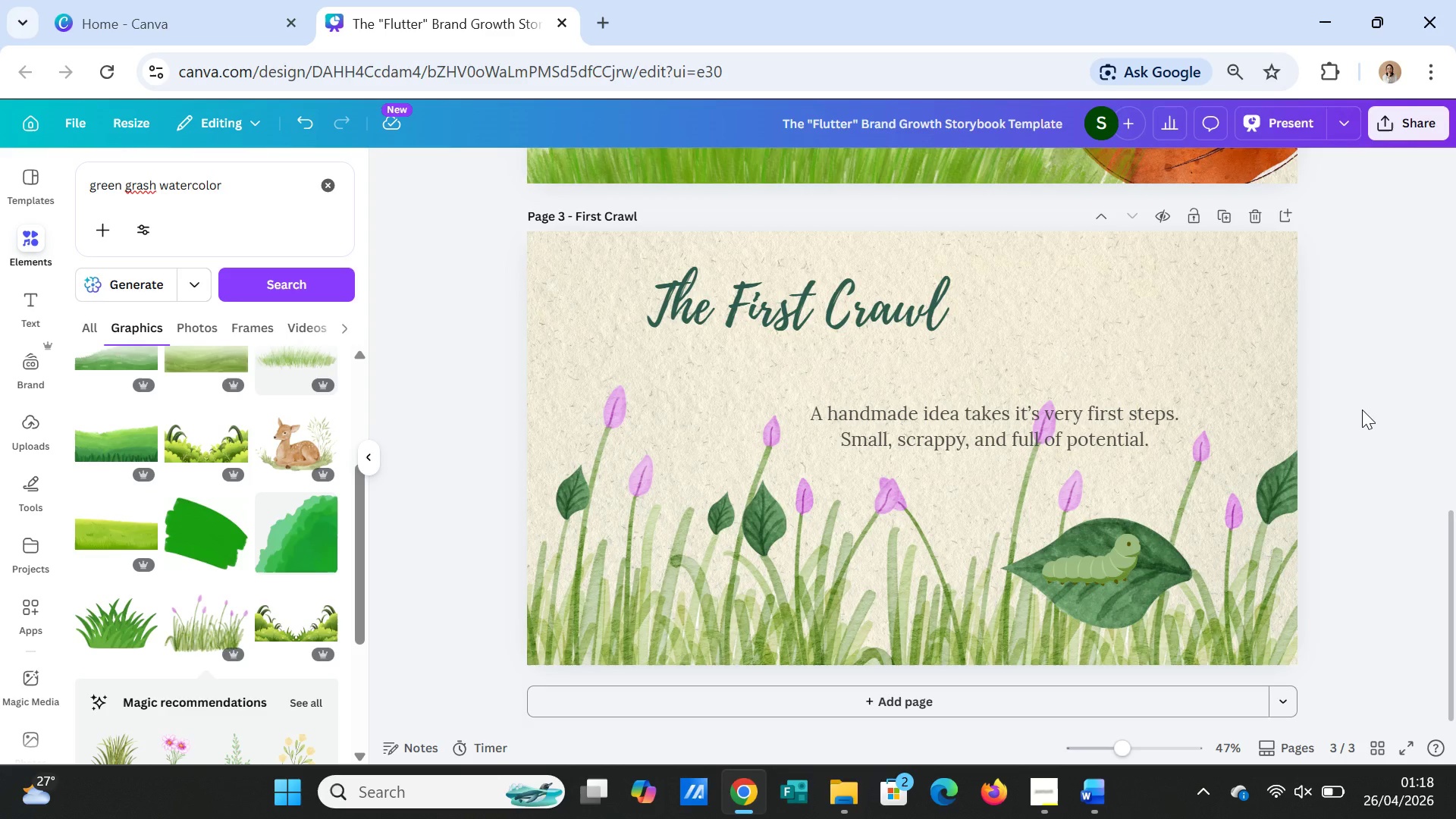 
scroll: coordinate [1386, 413], scroll_direction: up, amount: 5.0
 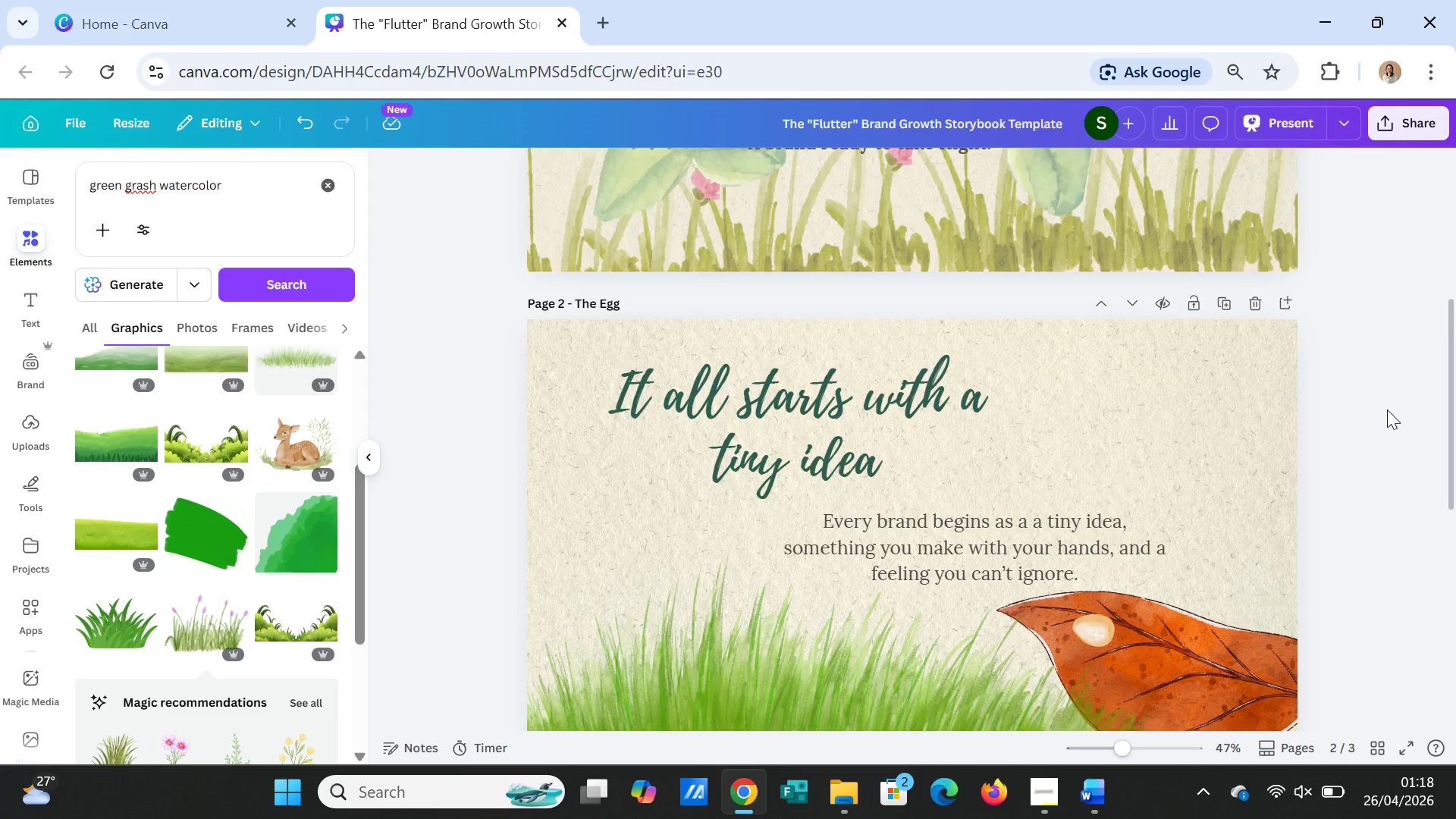 
scroll: coordinate [1387, 410], scroll_direction: down, amount: 2.0
 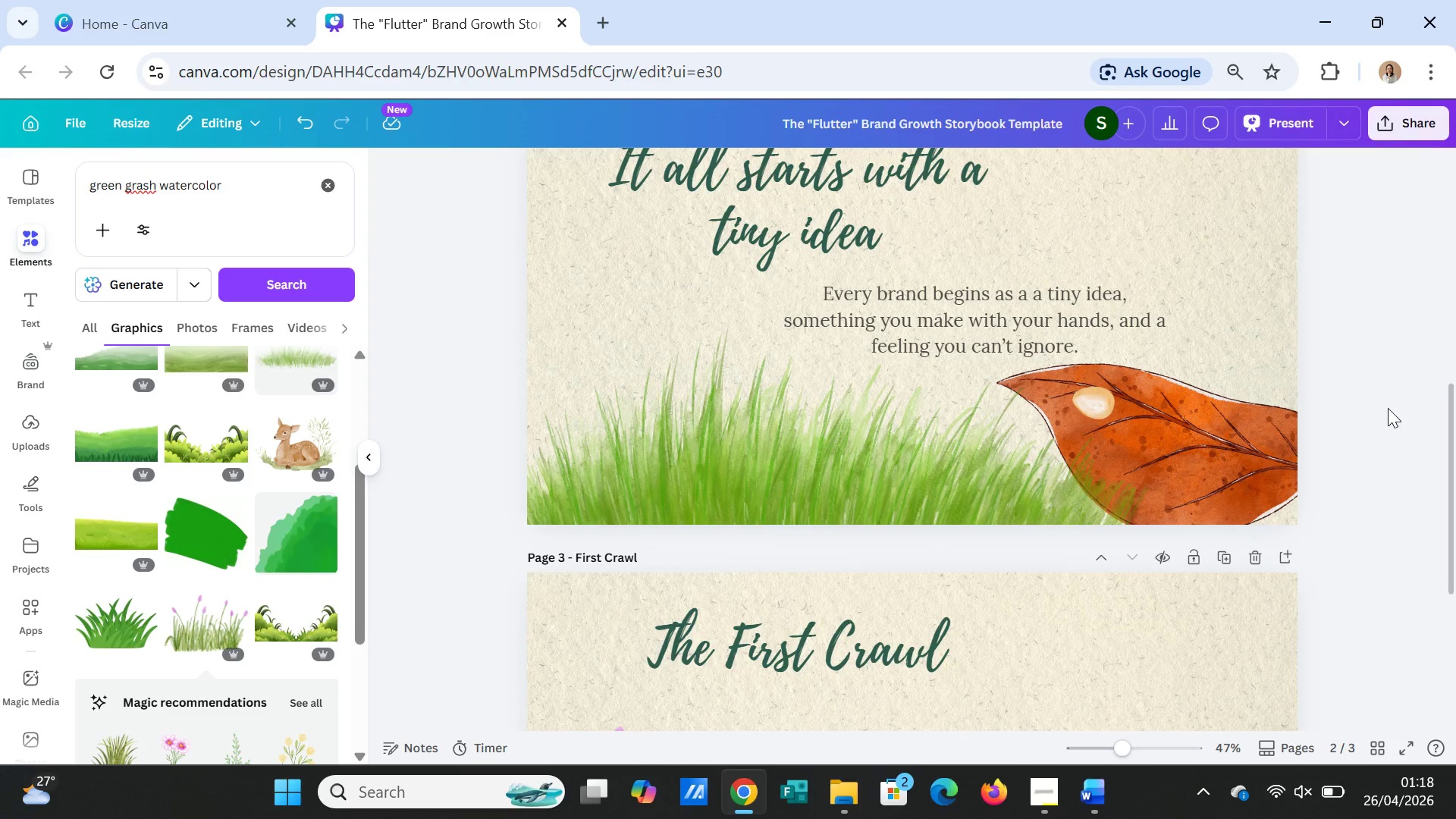 
scroll: coordinate [1388, 408], scroll_direction: up, amount: 4.0
 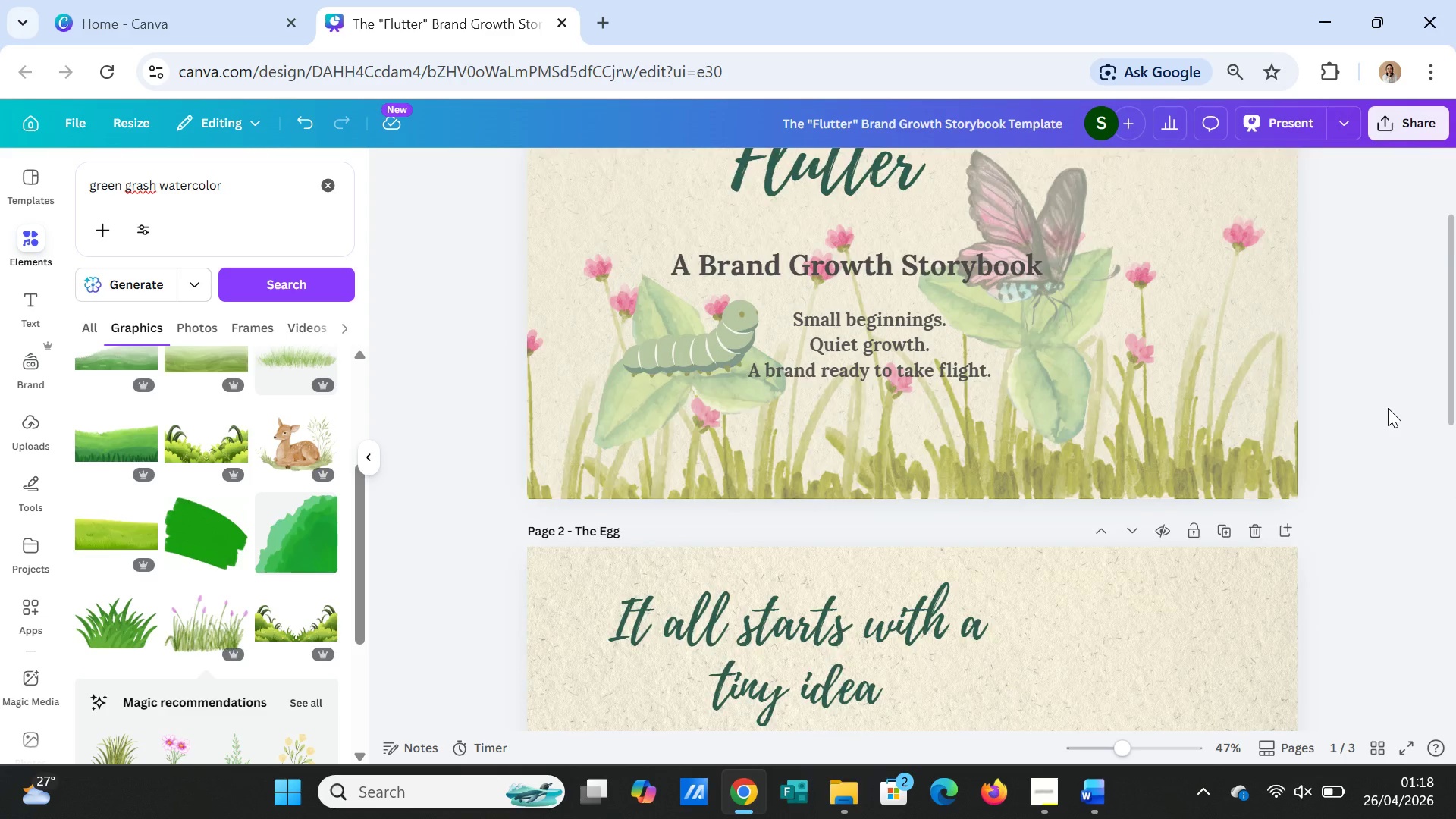 
scroll: coordinate [1388, 408], scroll_direction: down, amount: 4.0
 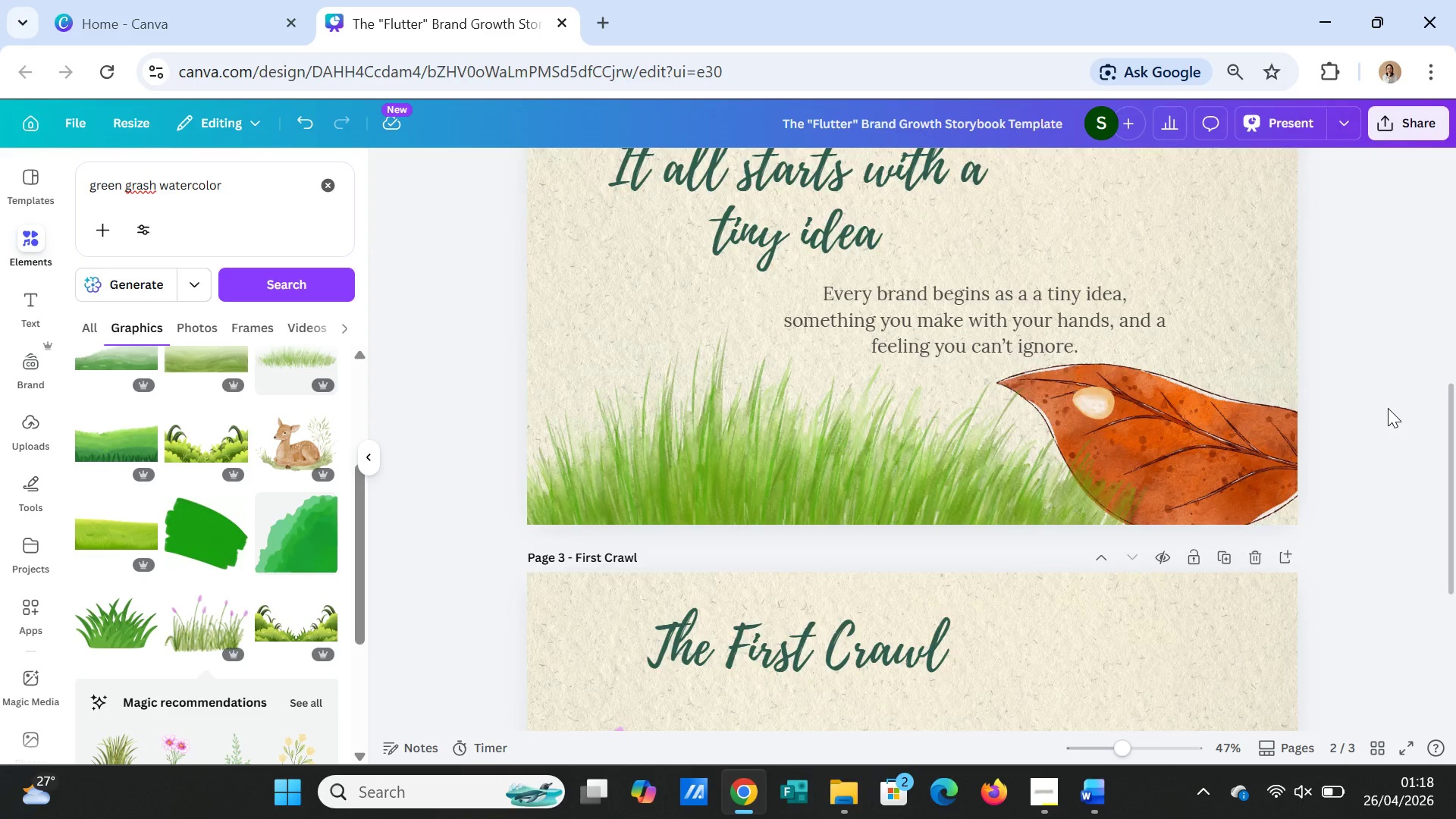 
scroll: coordinate [1388, 408], scroll_direction: up, amount: 3.0
 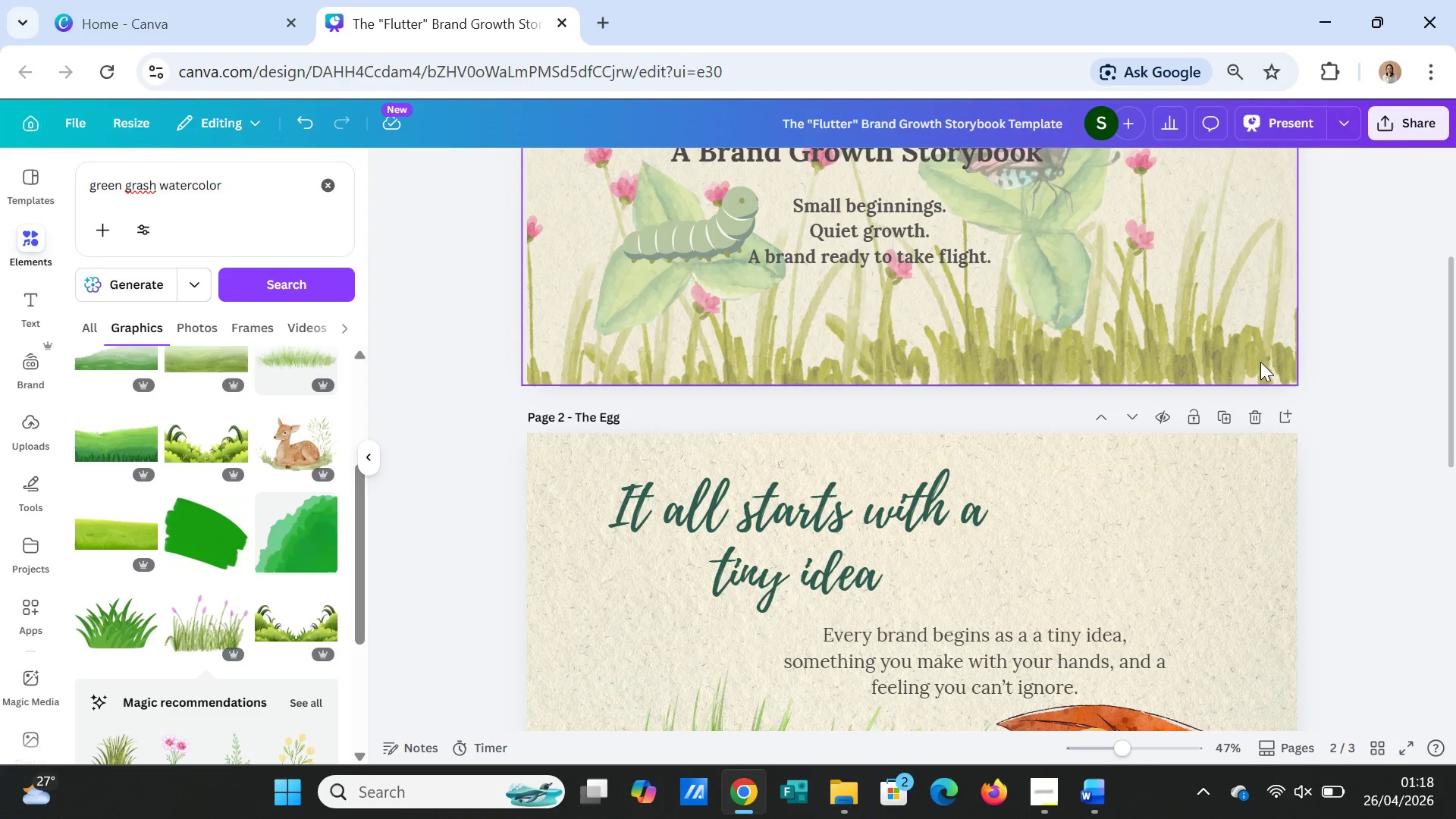 
left_click([1260, 362])
 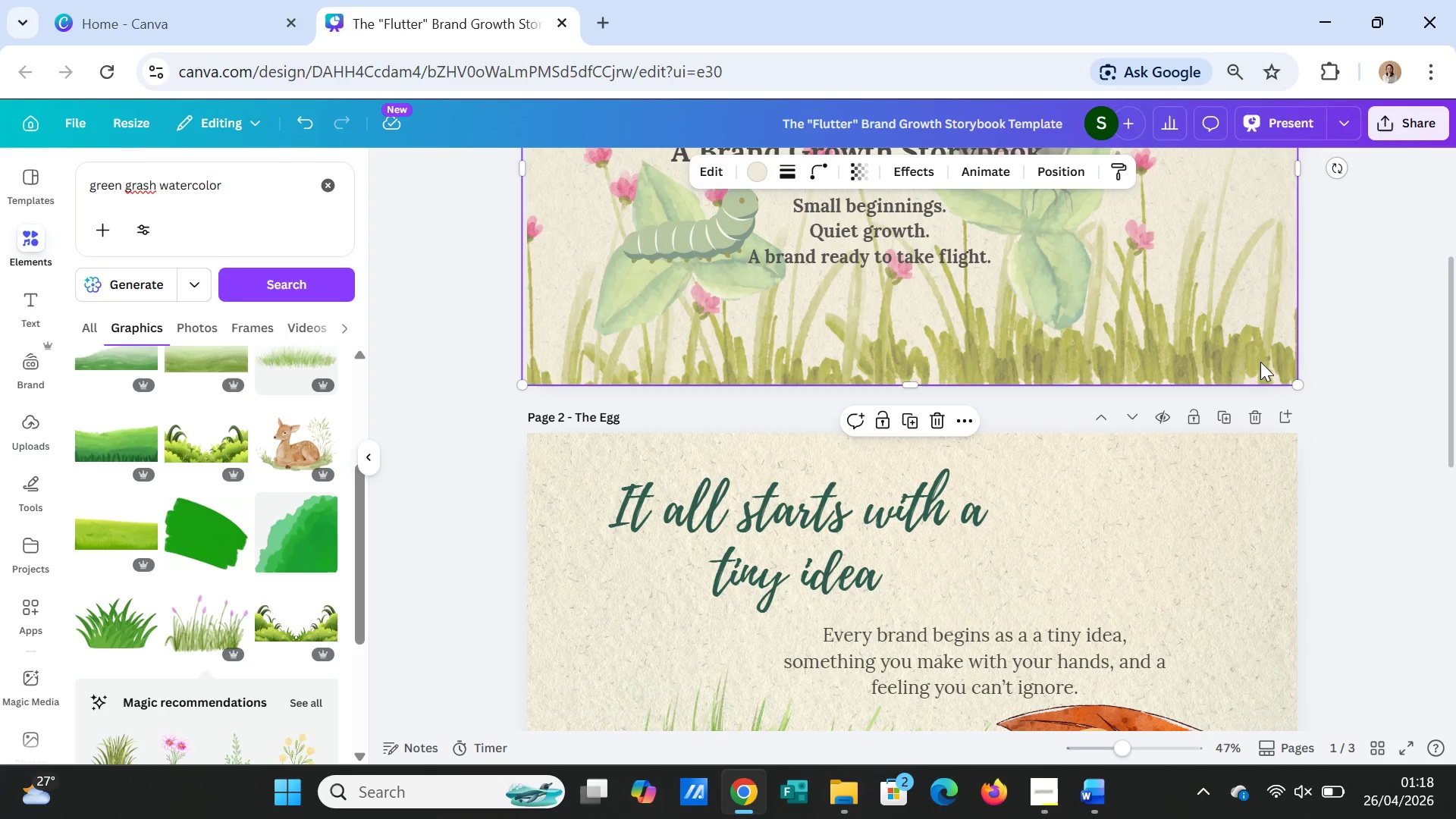 
key(Control+C)
 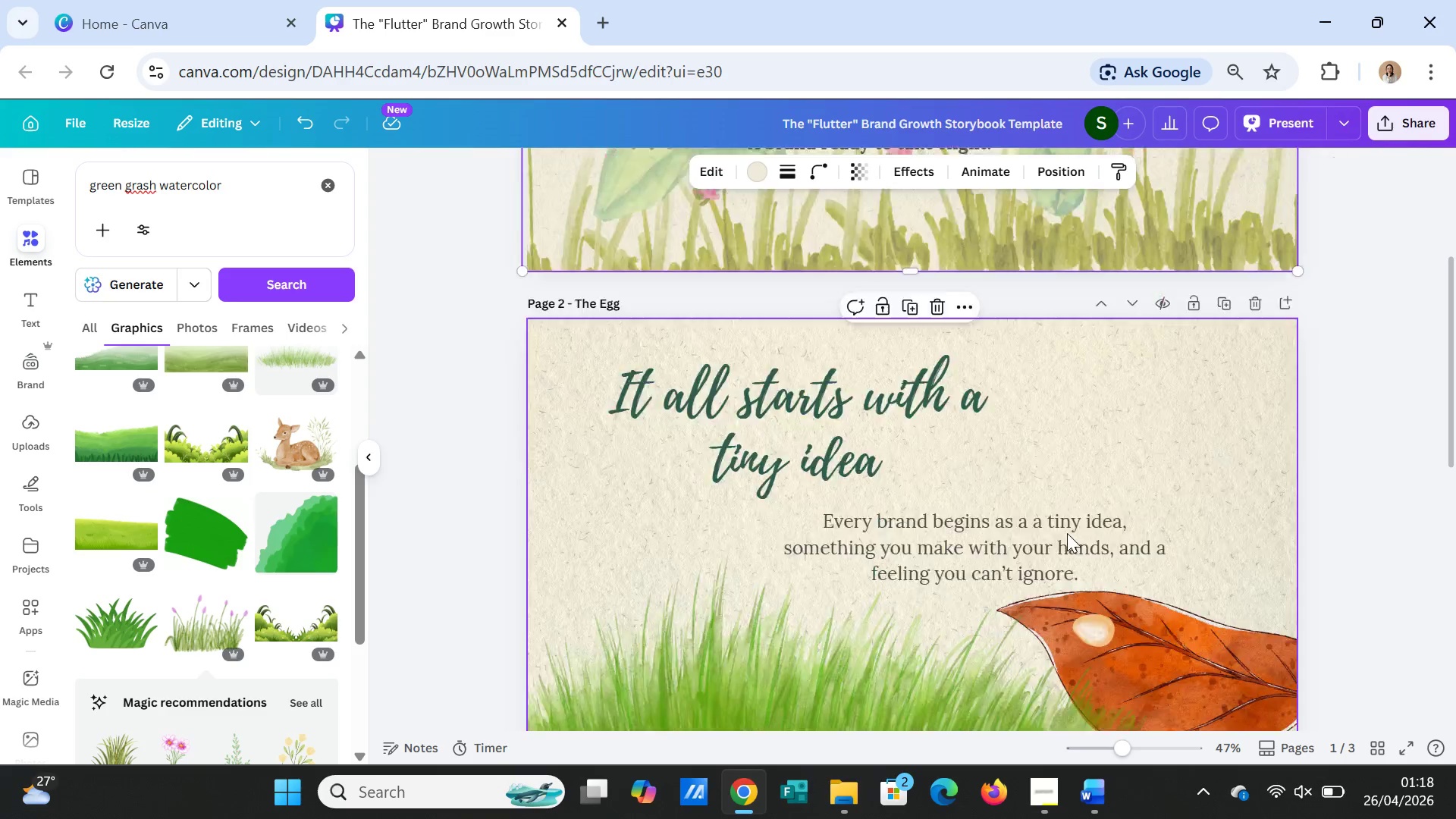 
scroll: coordinate [1067, 533], scroll_direction: down, amount: 3.0
 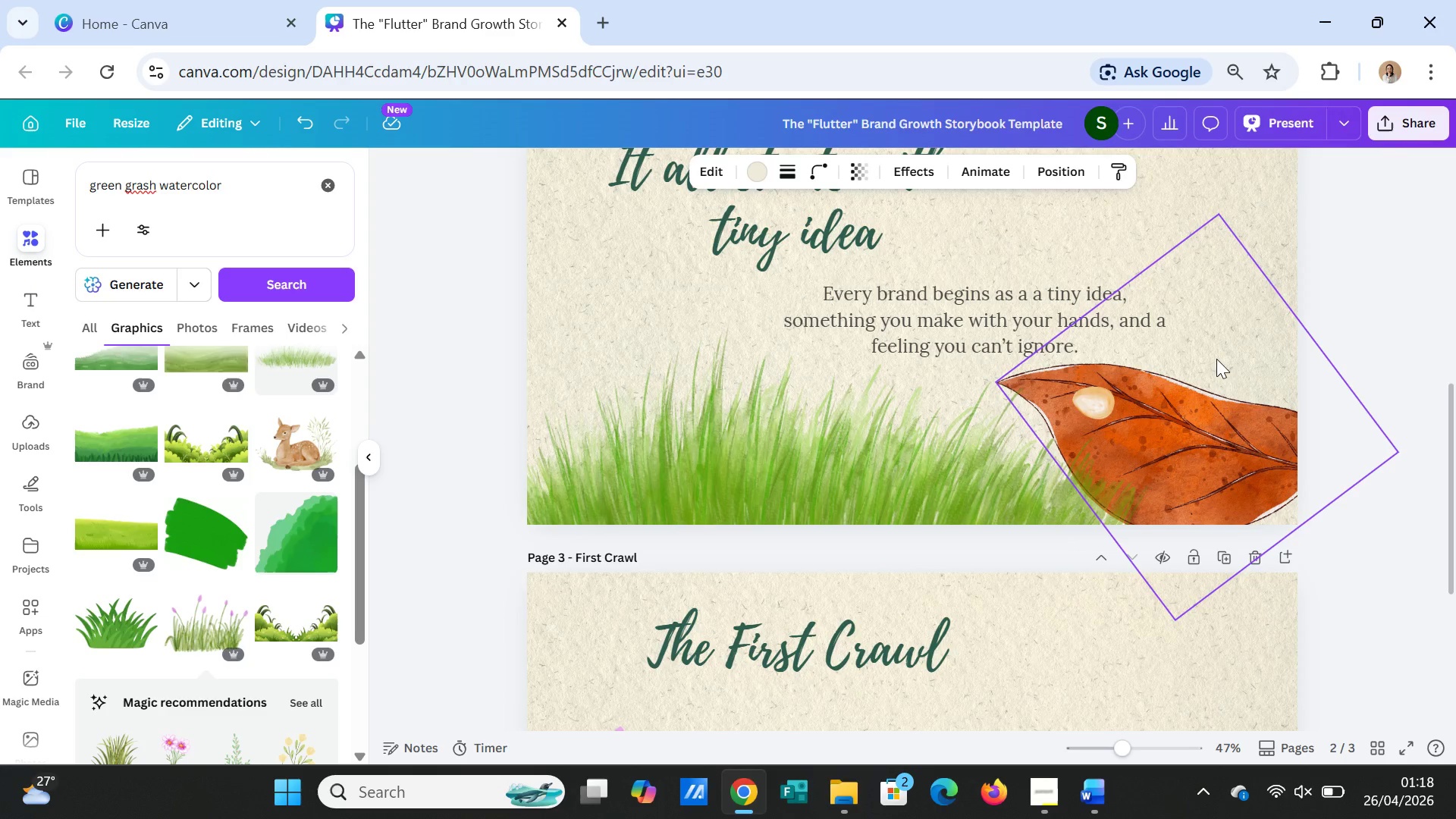 
left_click([1218, 354])
 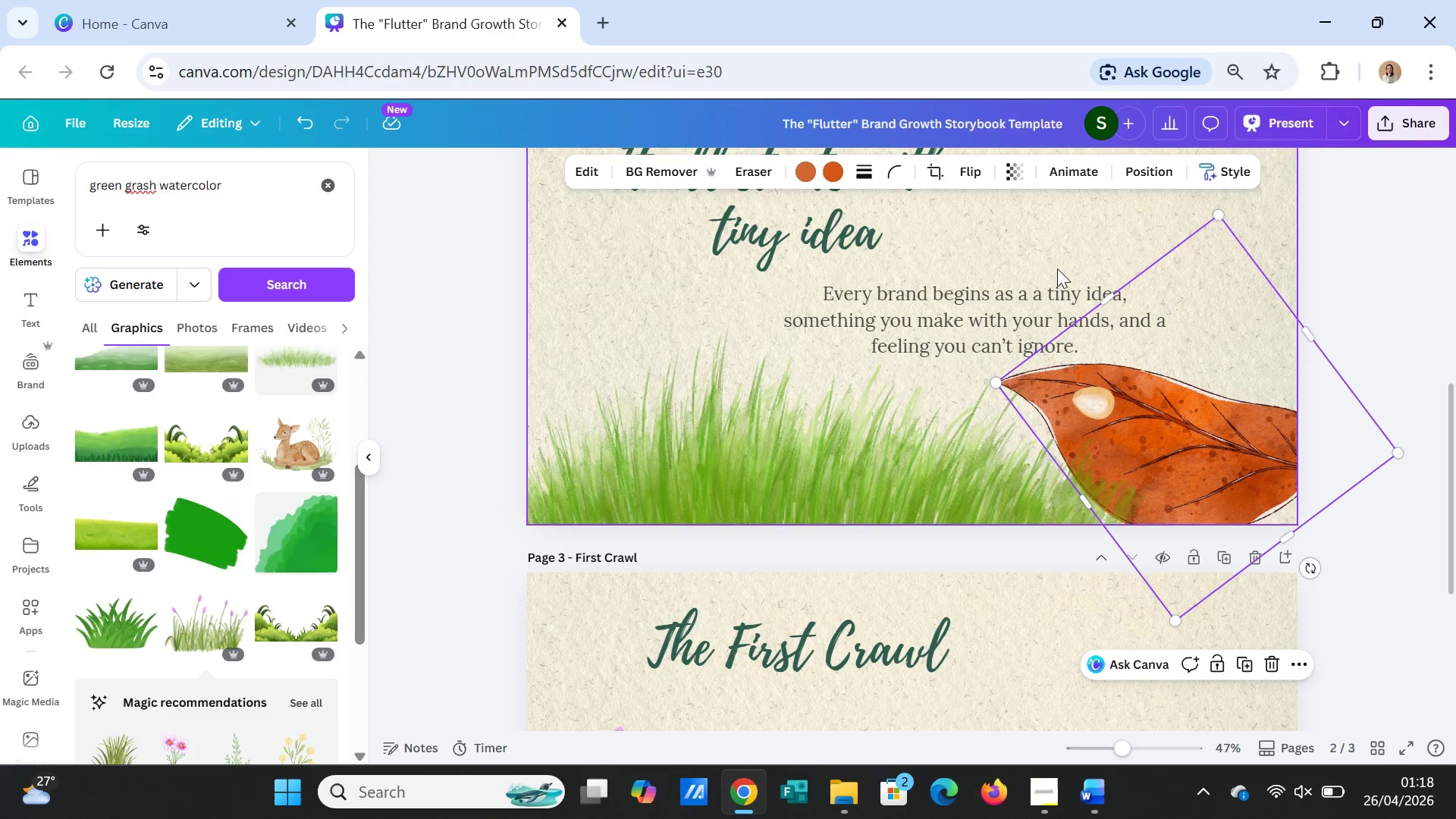 
left_click([1056, 259])
 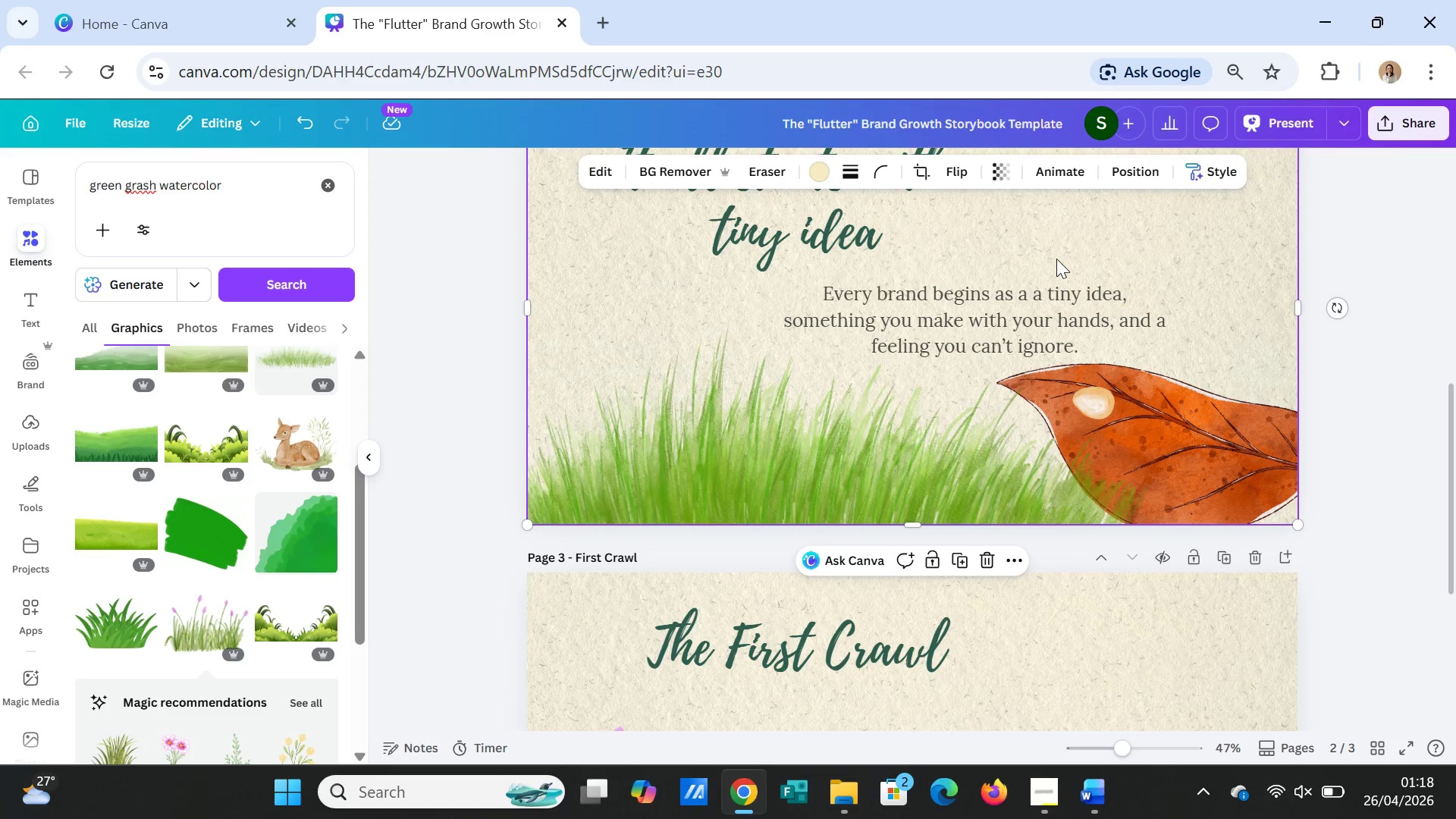 
key(Control+V)
 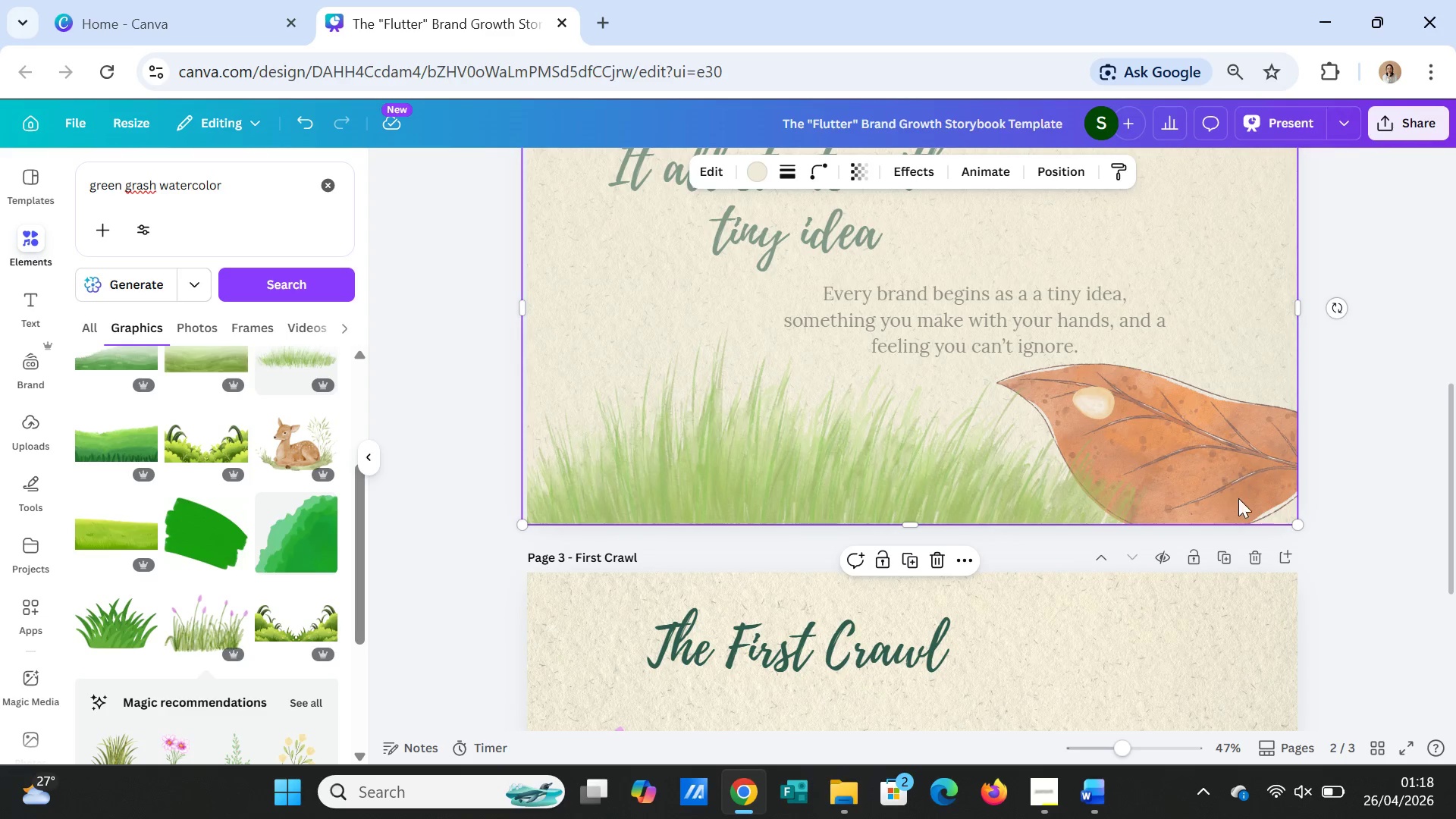 
scroll: coordinate [1240, 499], scroll_direction: up, amount: 2.0
 